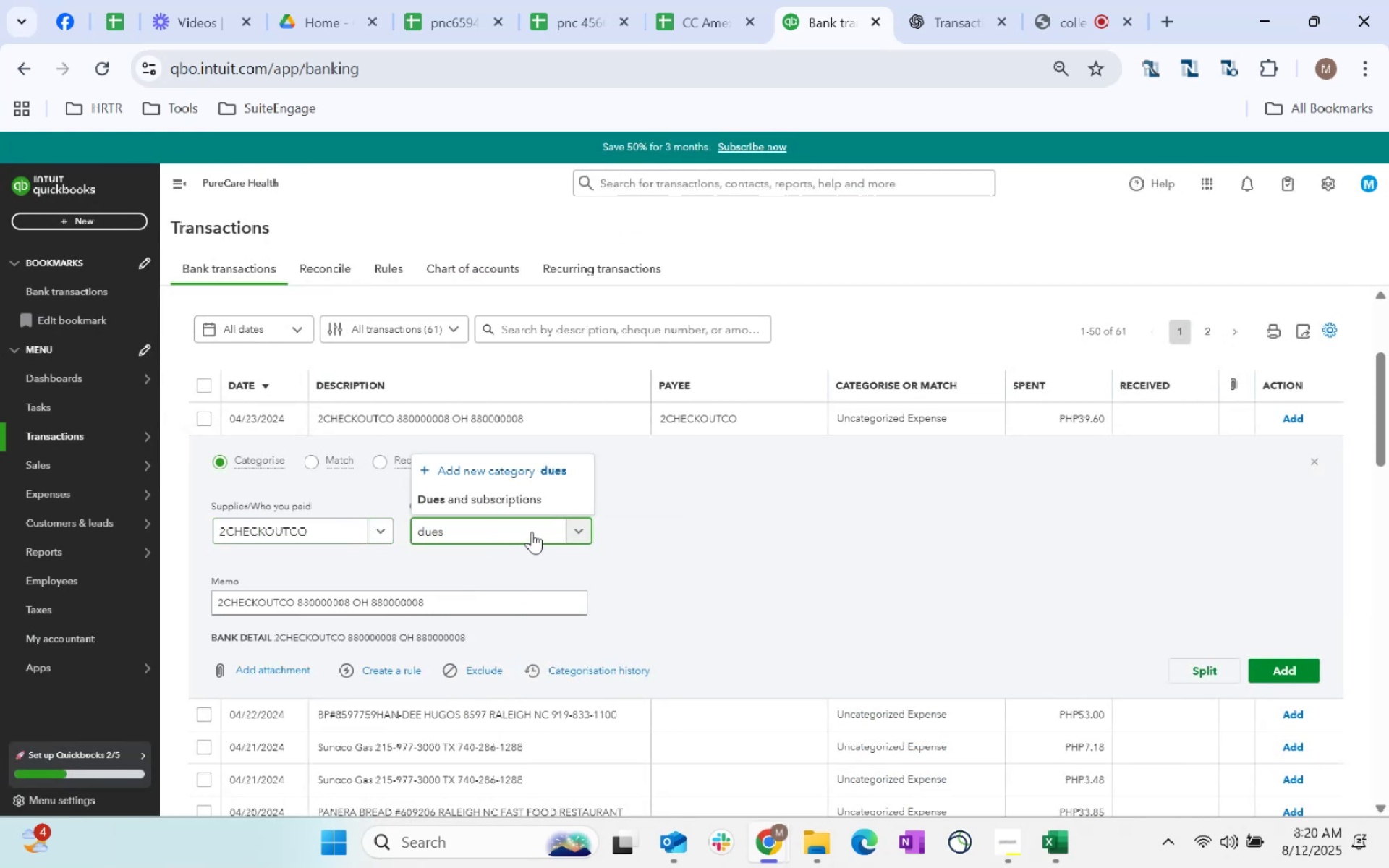 
left_click([494, 489])
 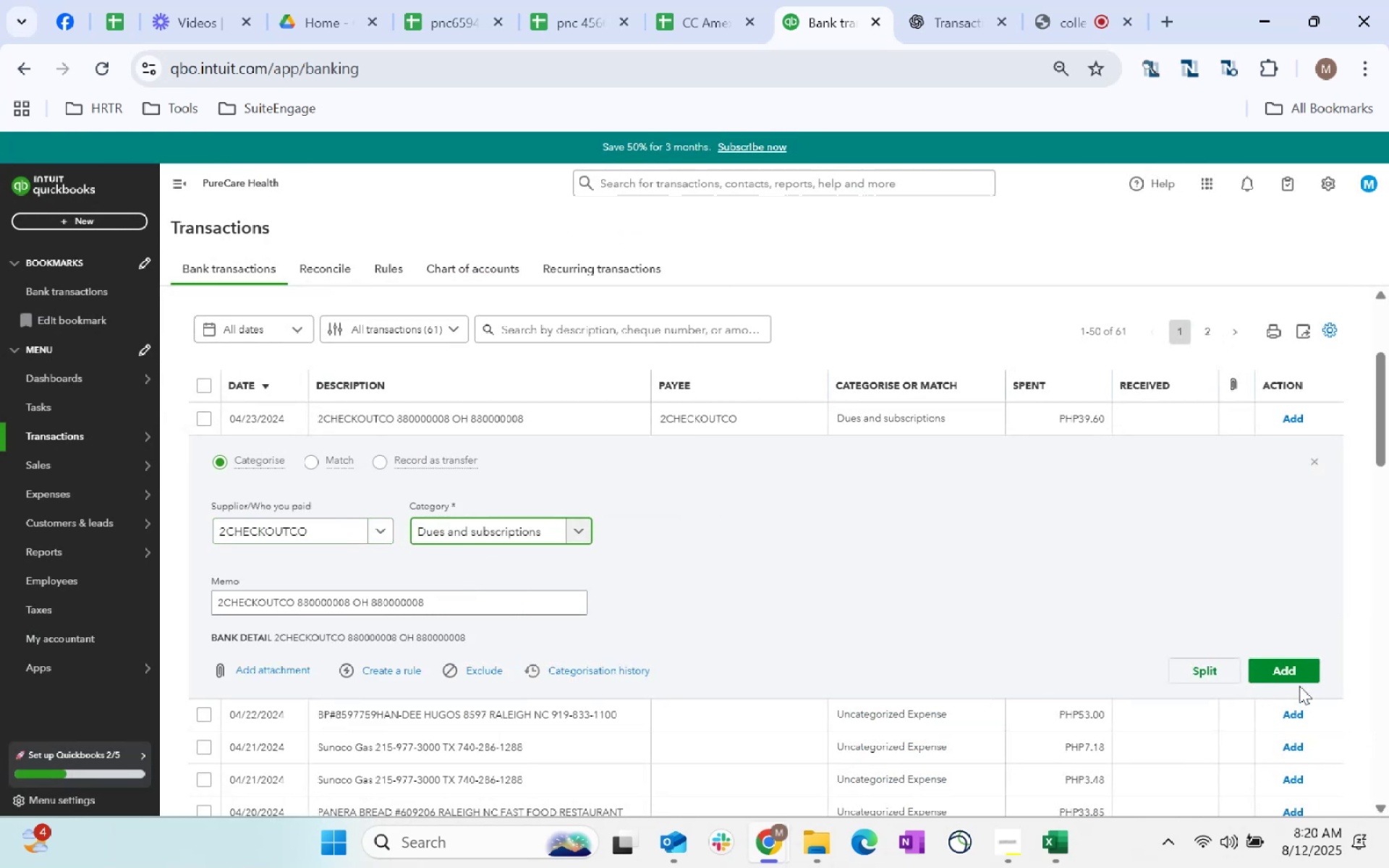 
left_click([1292, 673])
 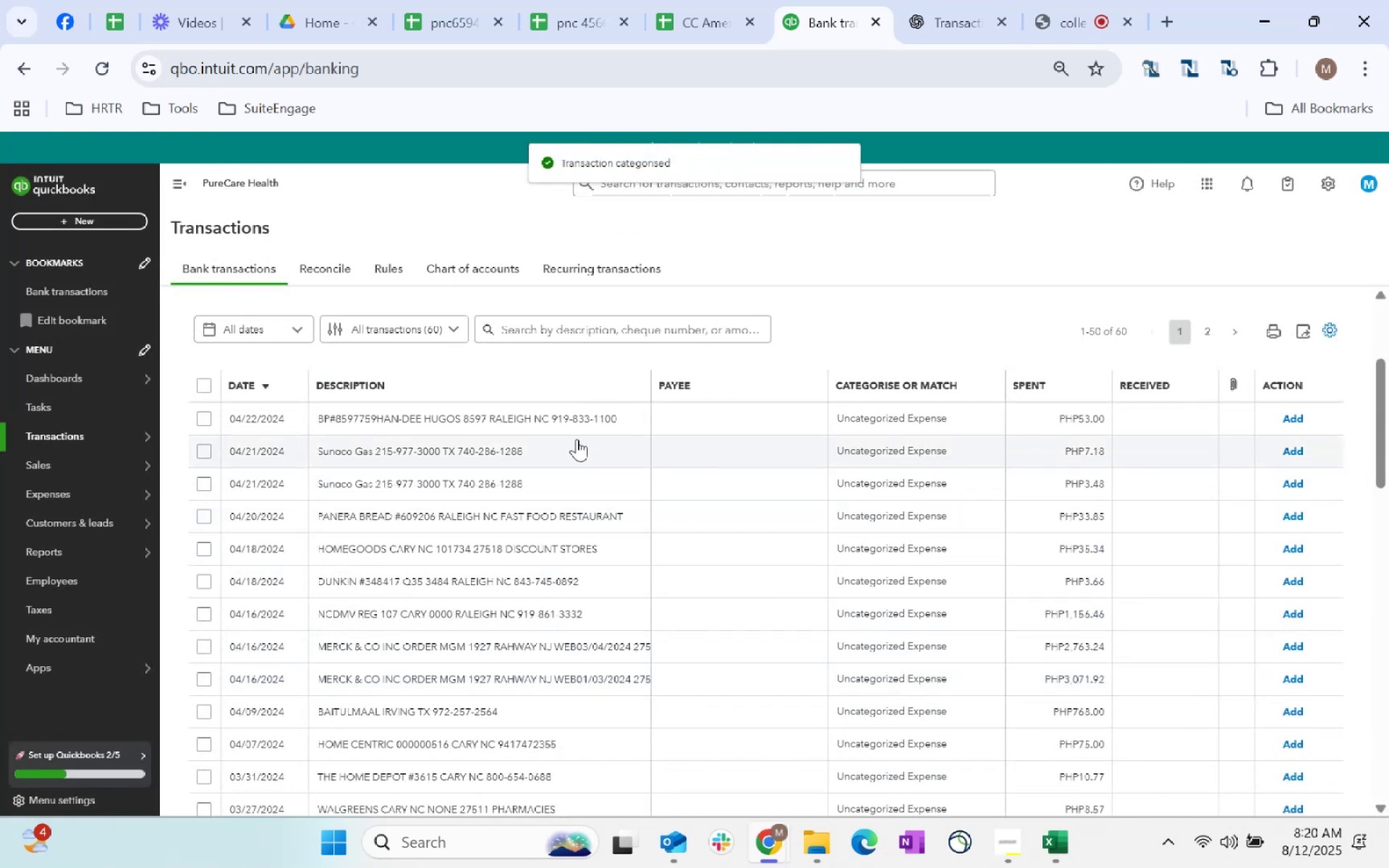 
left_click_drag(start_coordinate=[629, 420], to_coordinate=[315, 404])
 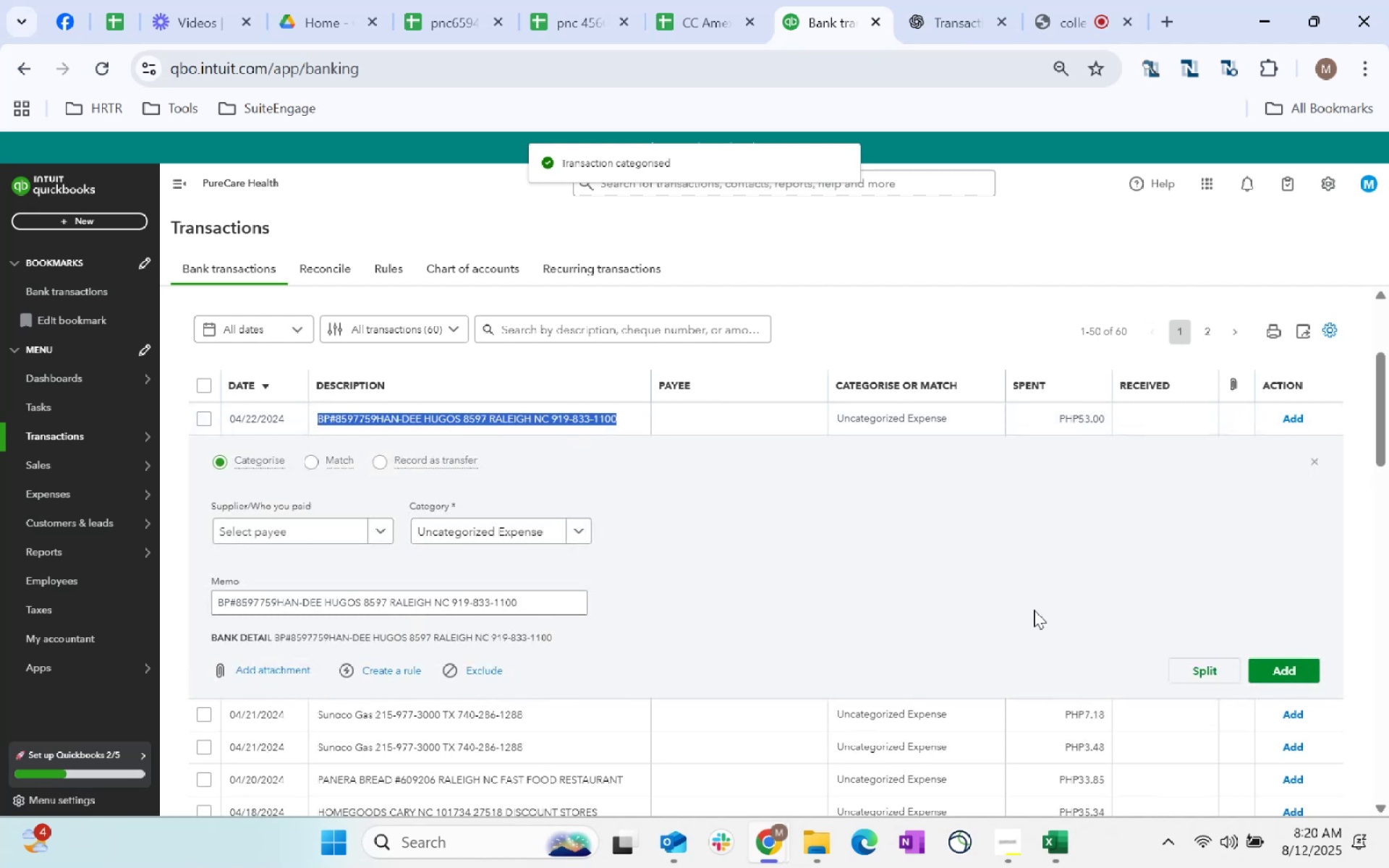 
key(Control+C)
 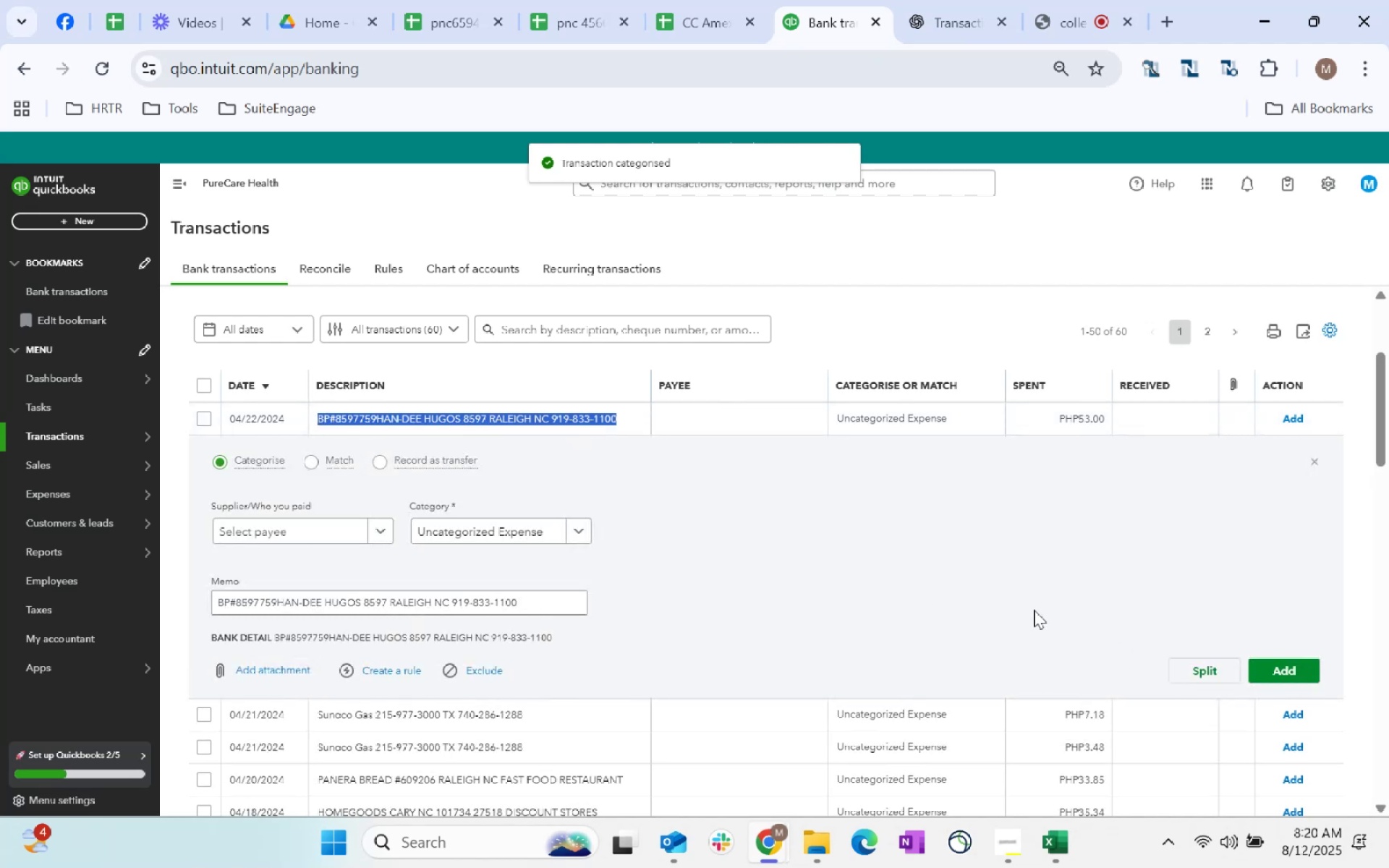 
key(Control+C)
 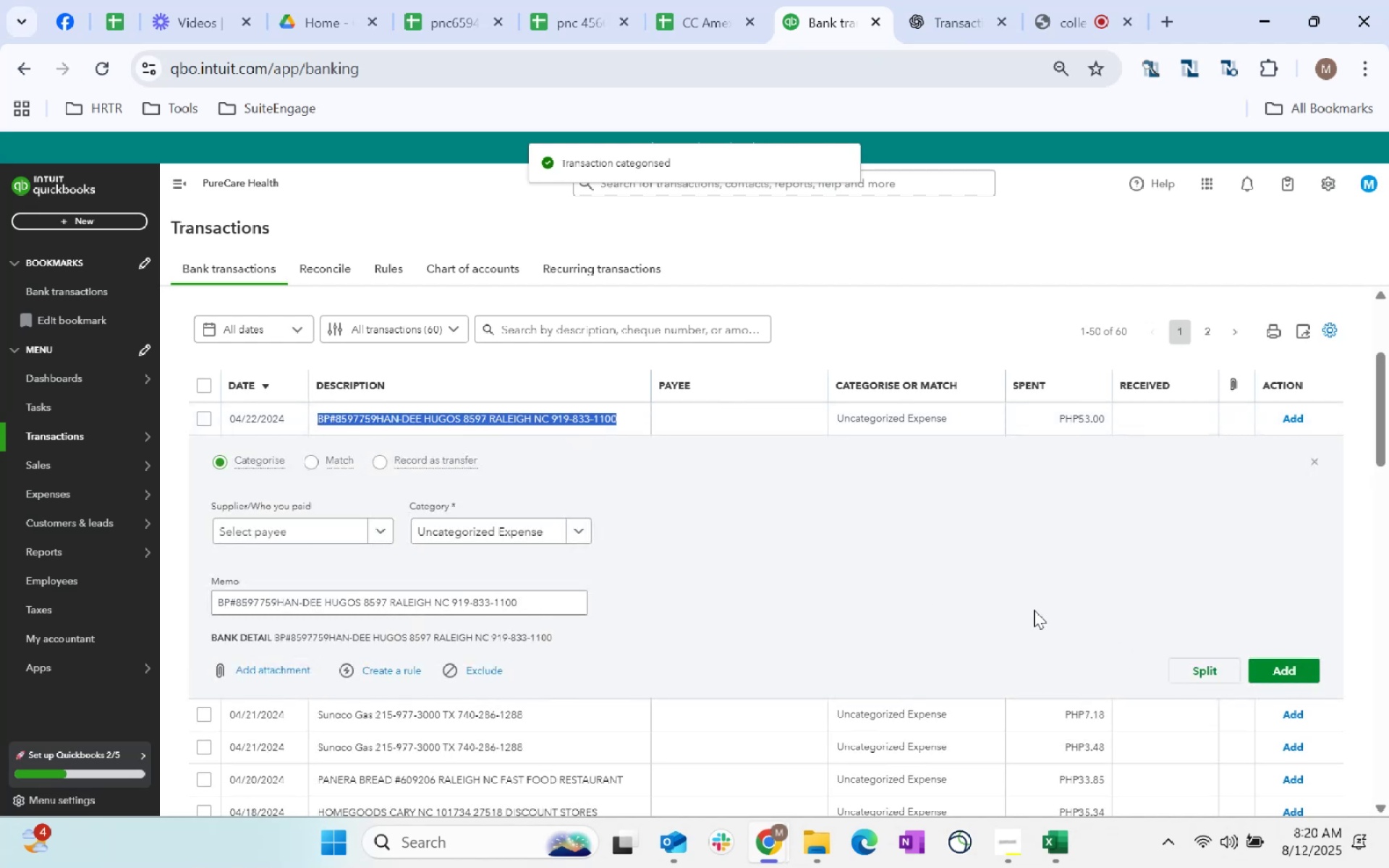 
key(Alt+AltLeft)
 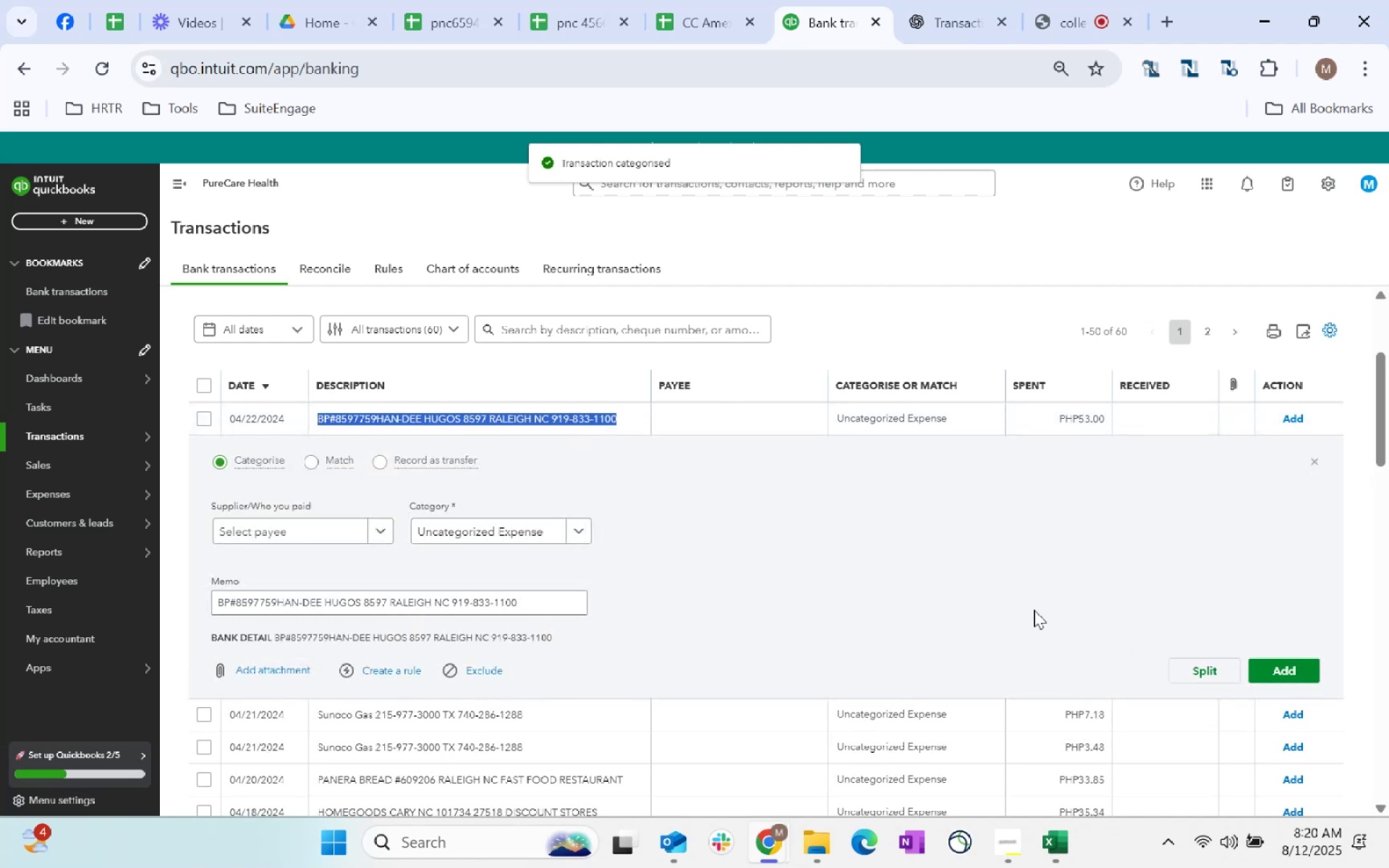 
key(Alt+Tab)
 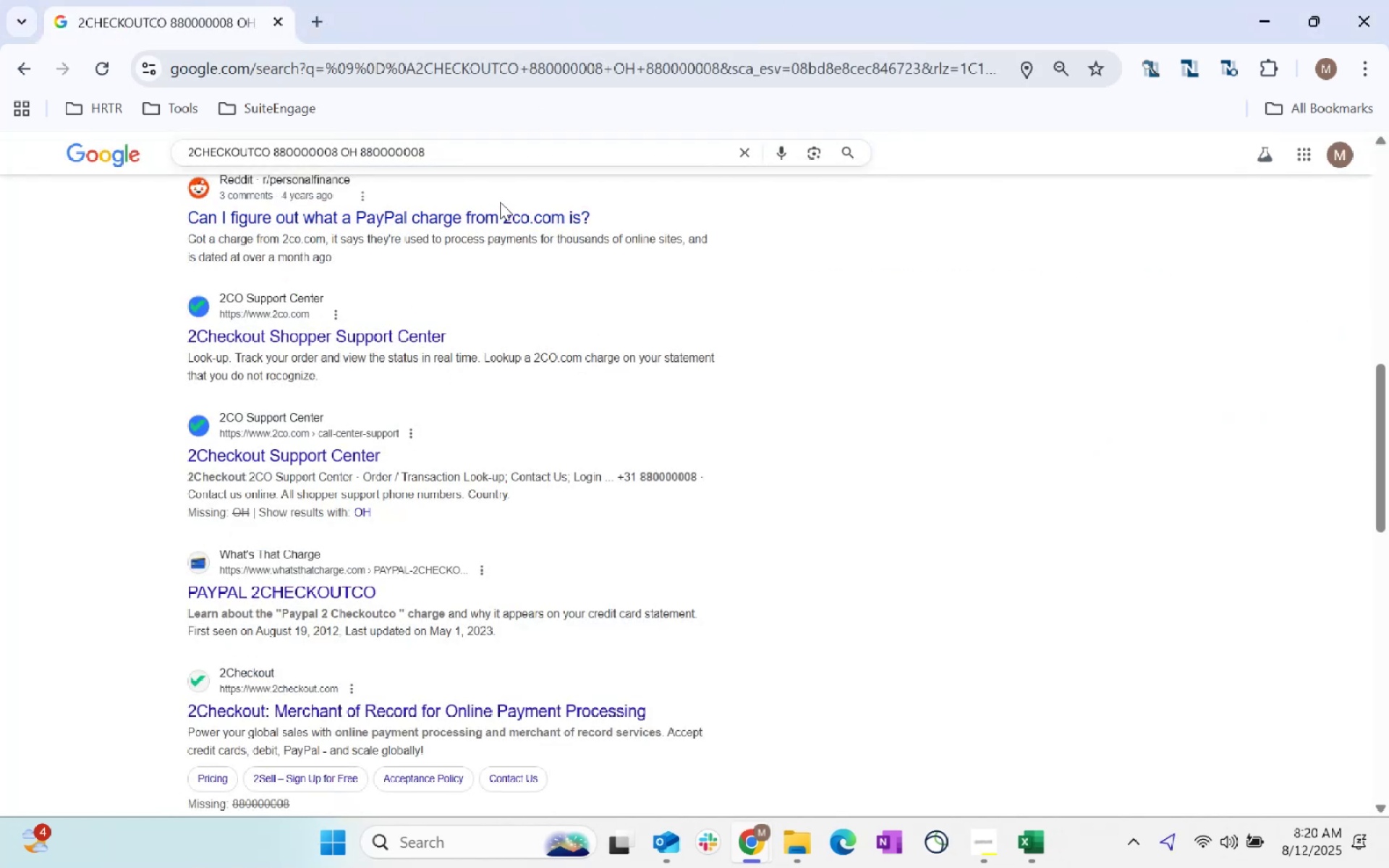 
left_click_drag(start_coordinate=[439, 153], to_coordinate=[0, 171])
 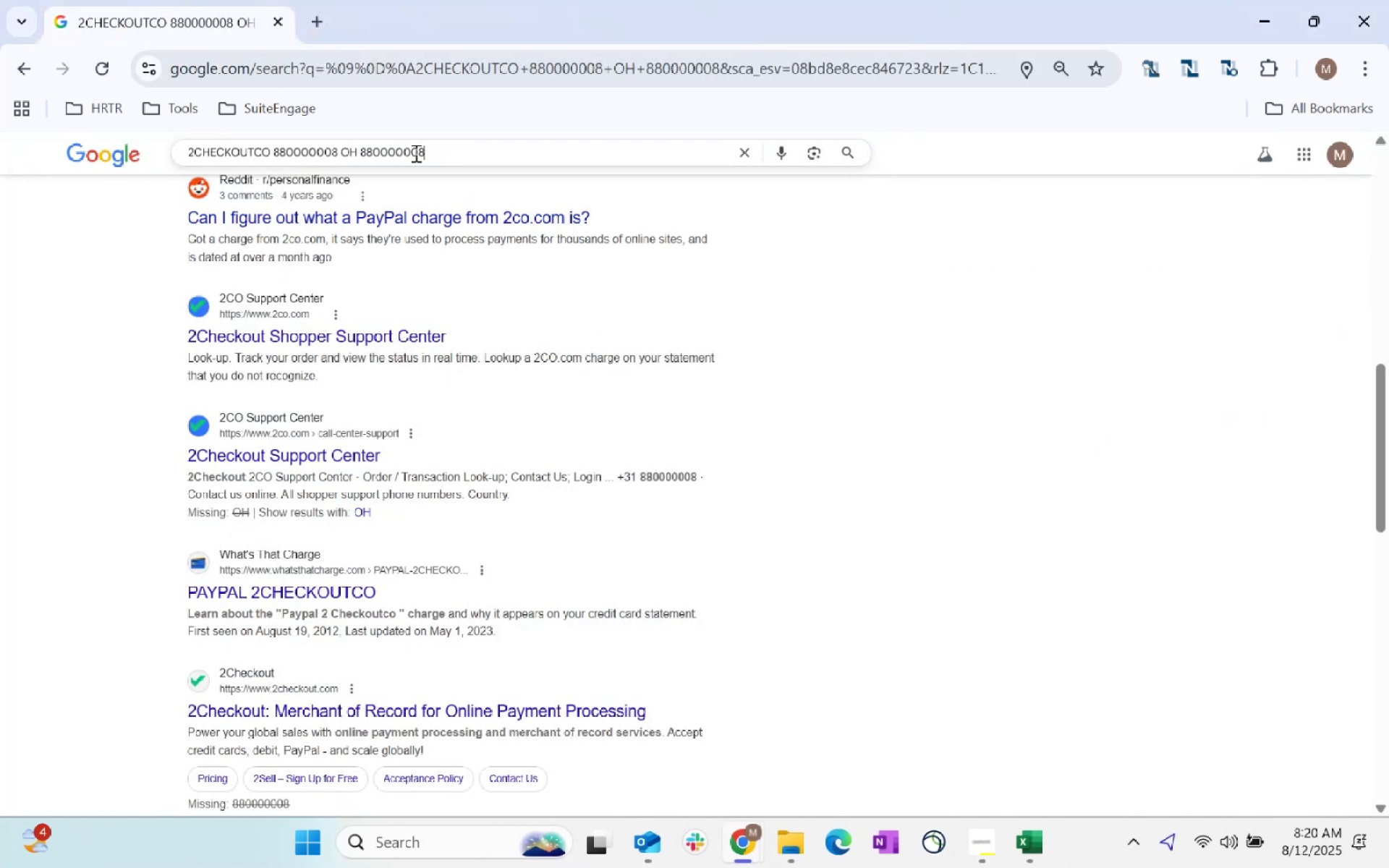 
key(Control+ControlLeft)
 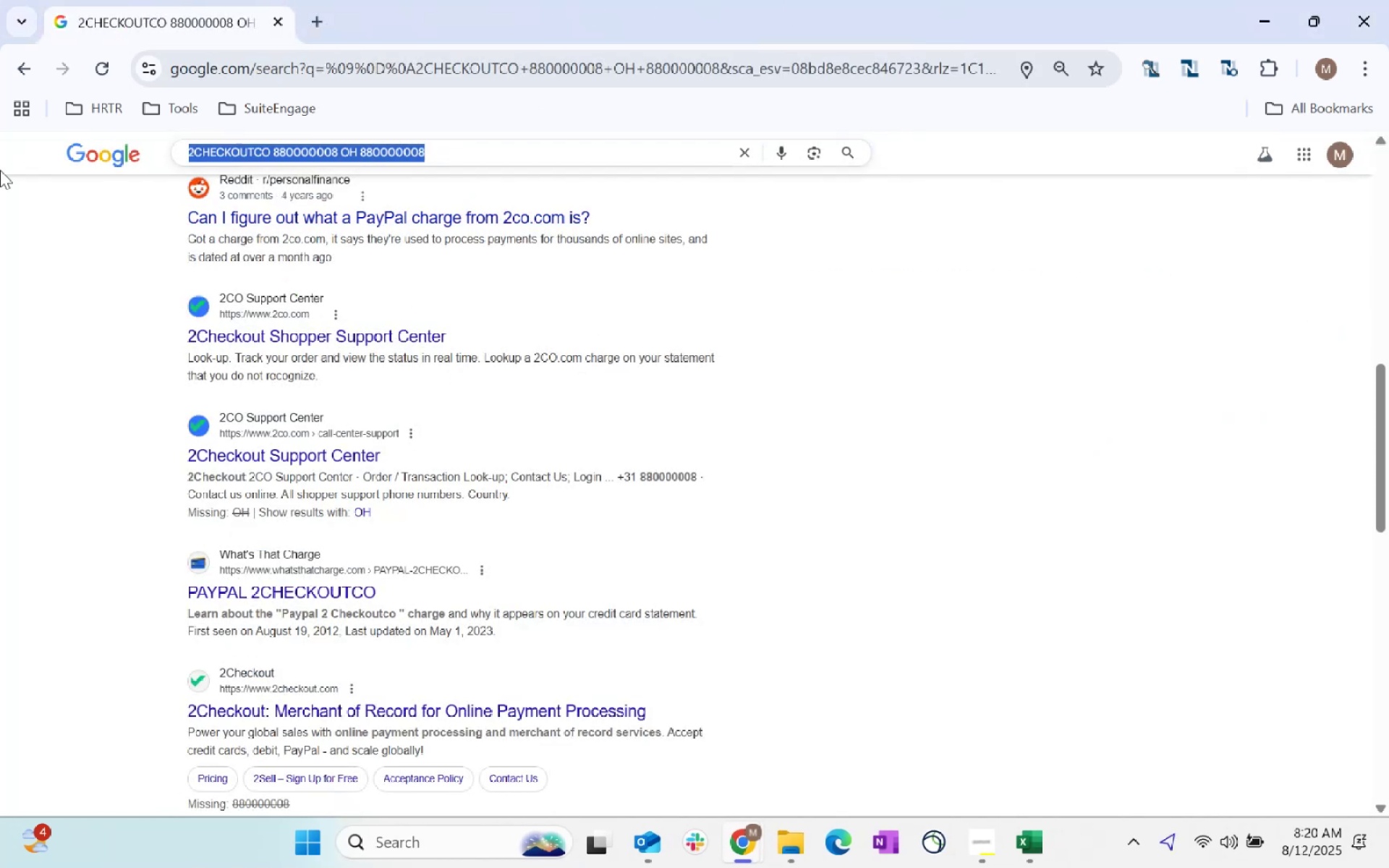 
key(Control+V)
 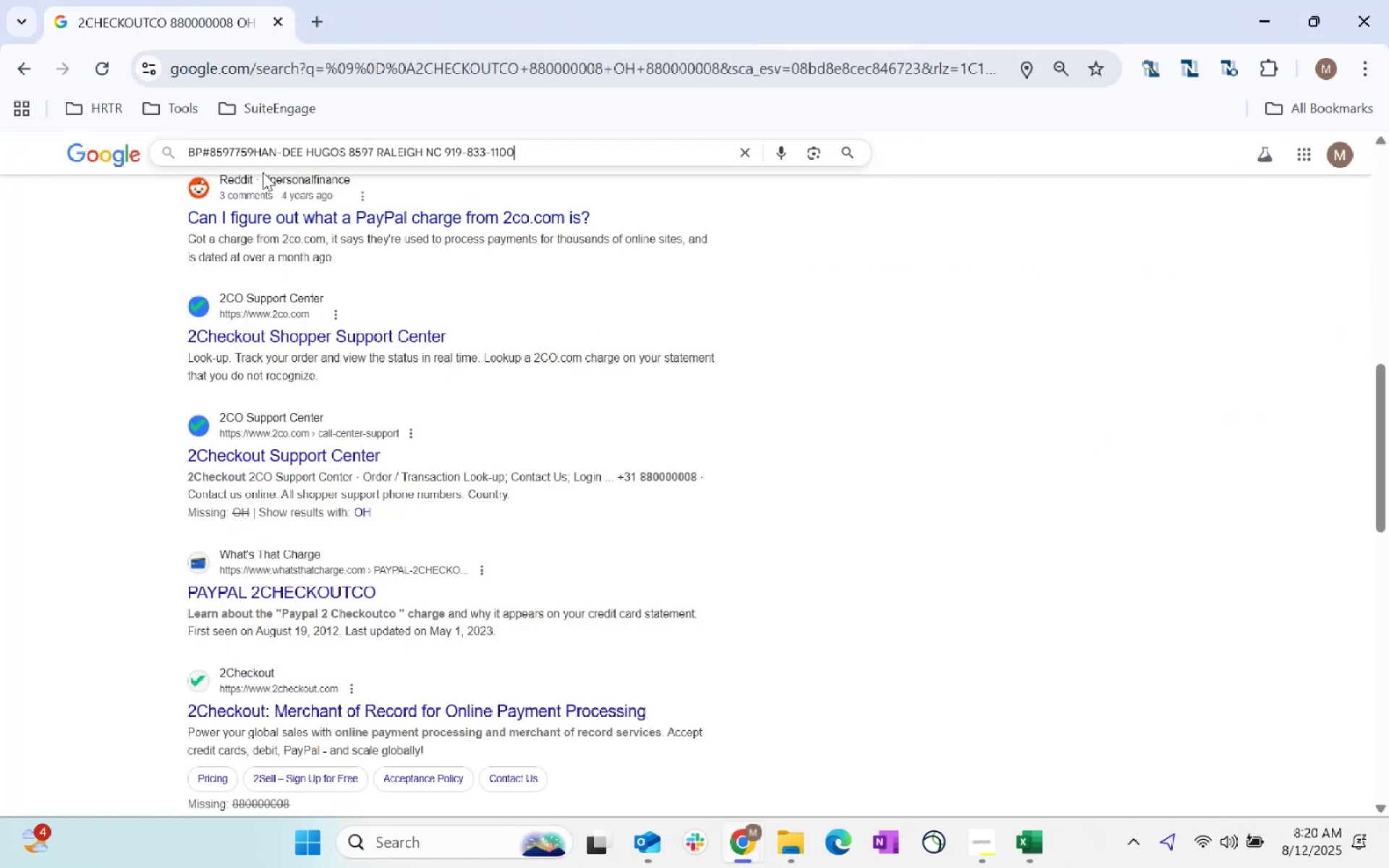 
key(Enter)
 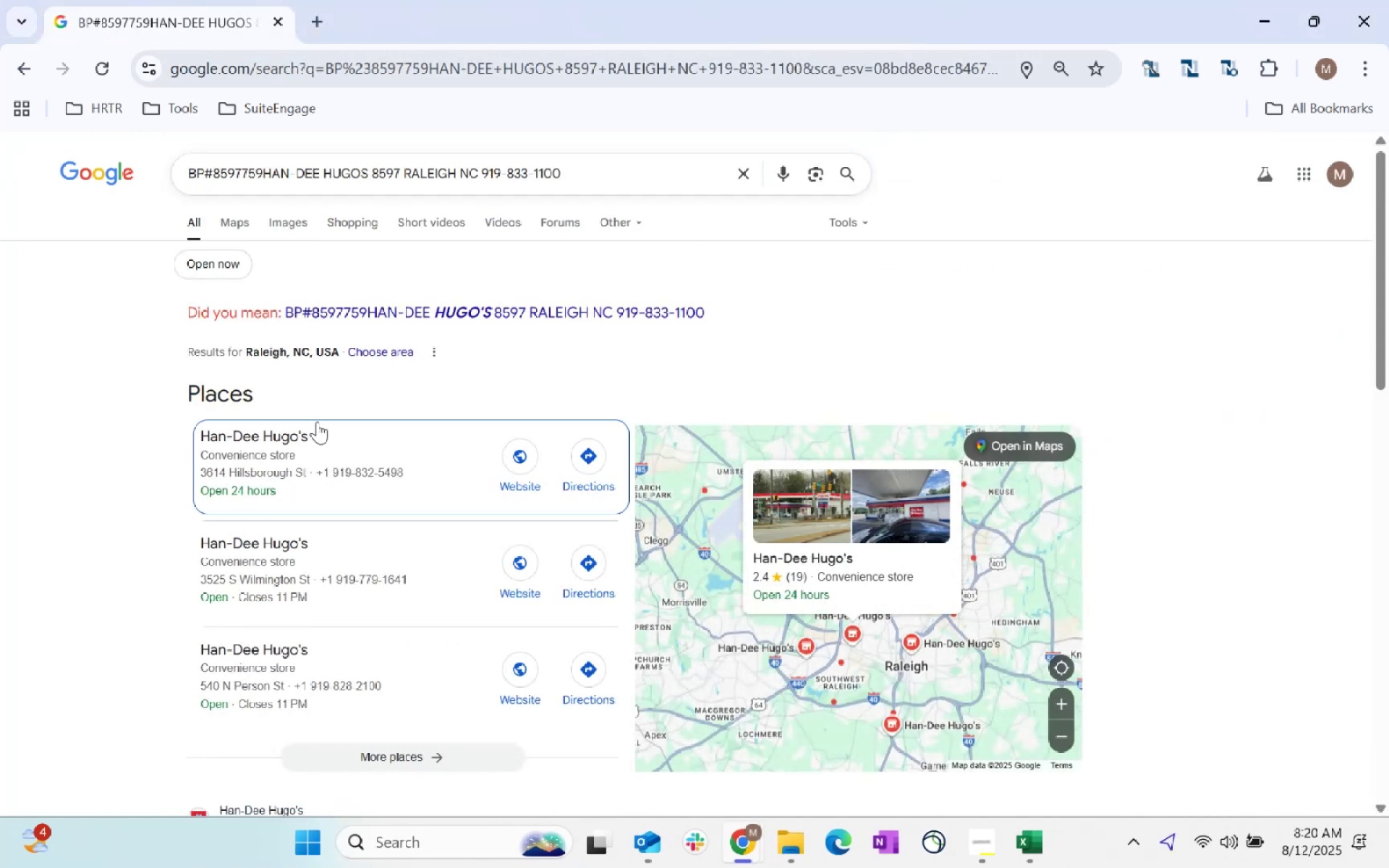 
left_click_drag(start_coordinate=[315, 430], to_coordinate=[192, 430])
 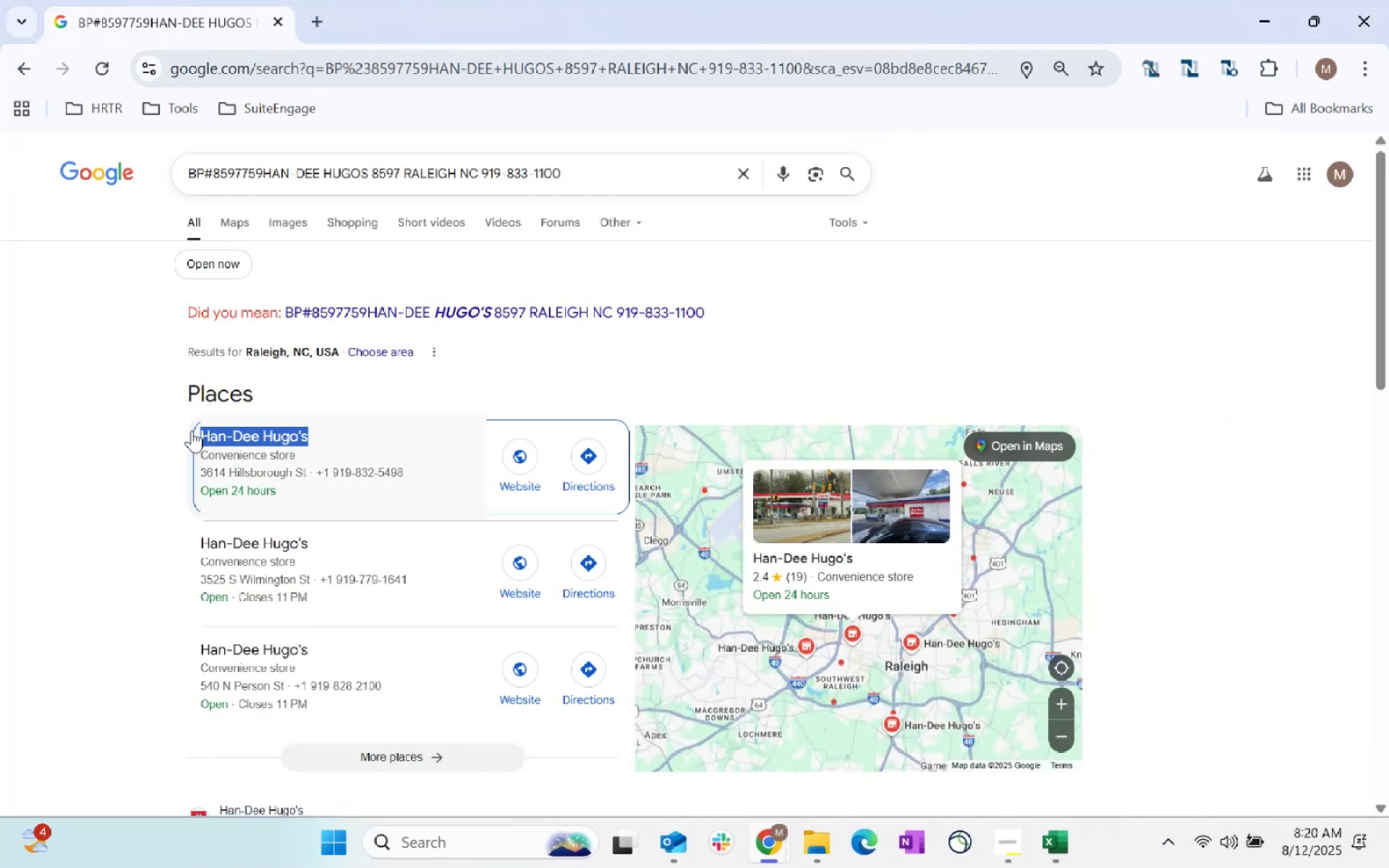 
key(Control+C)
 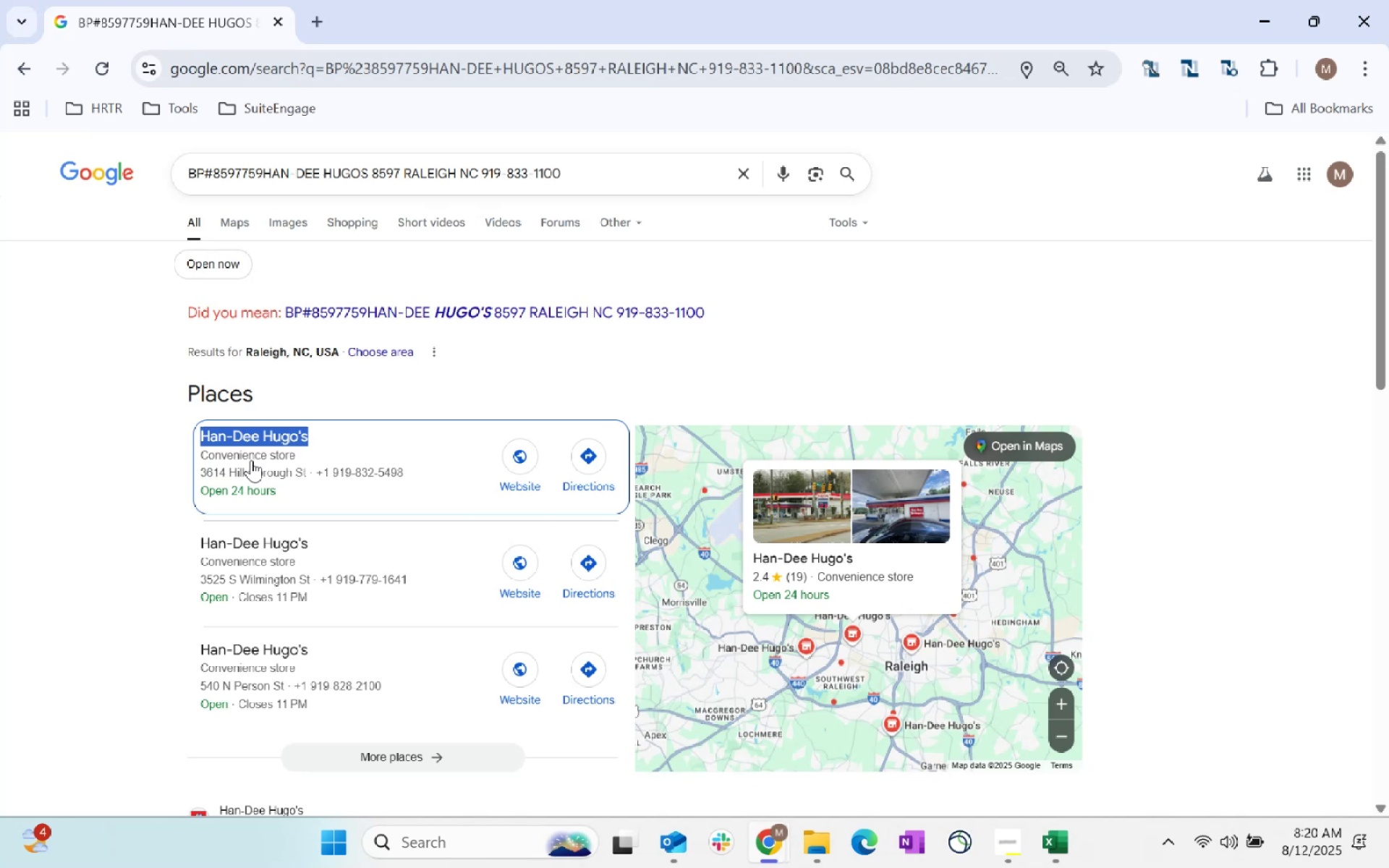 
key(Control+C)
 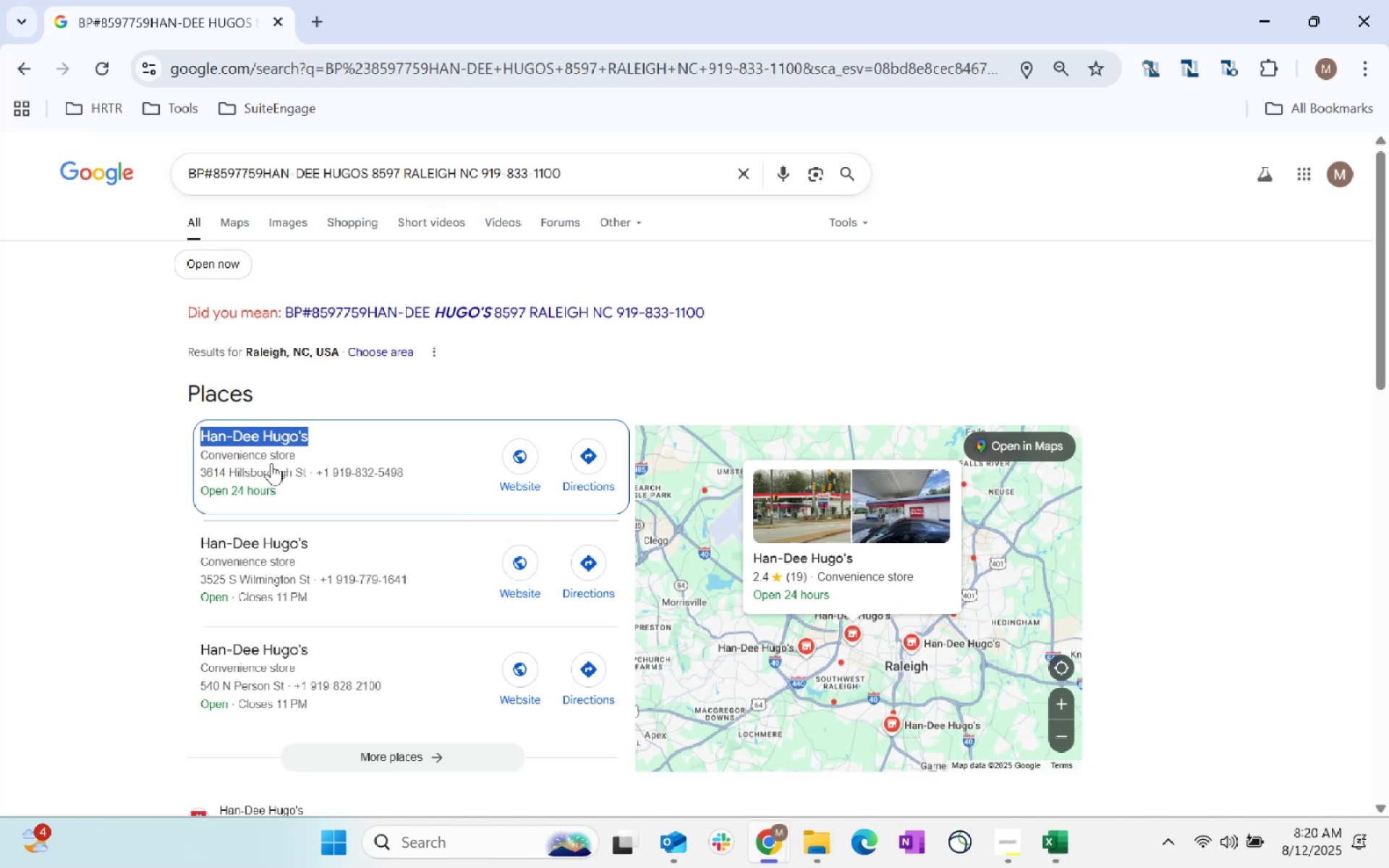 
key(Control+C)
 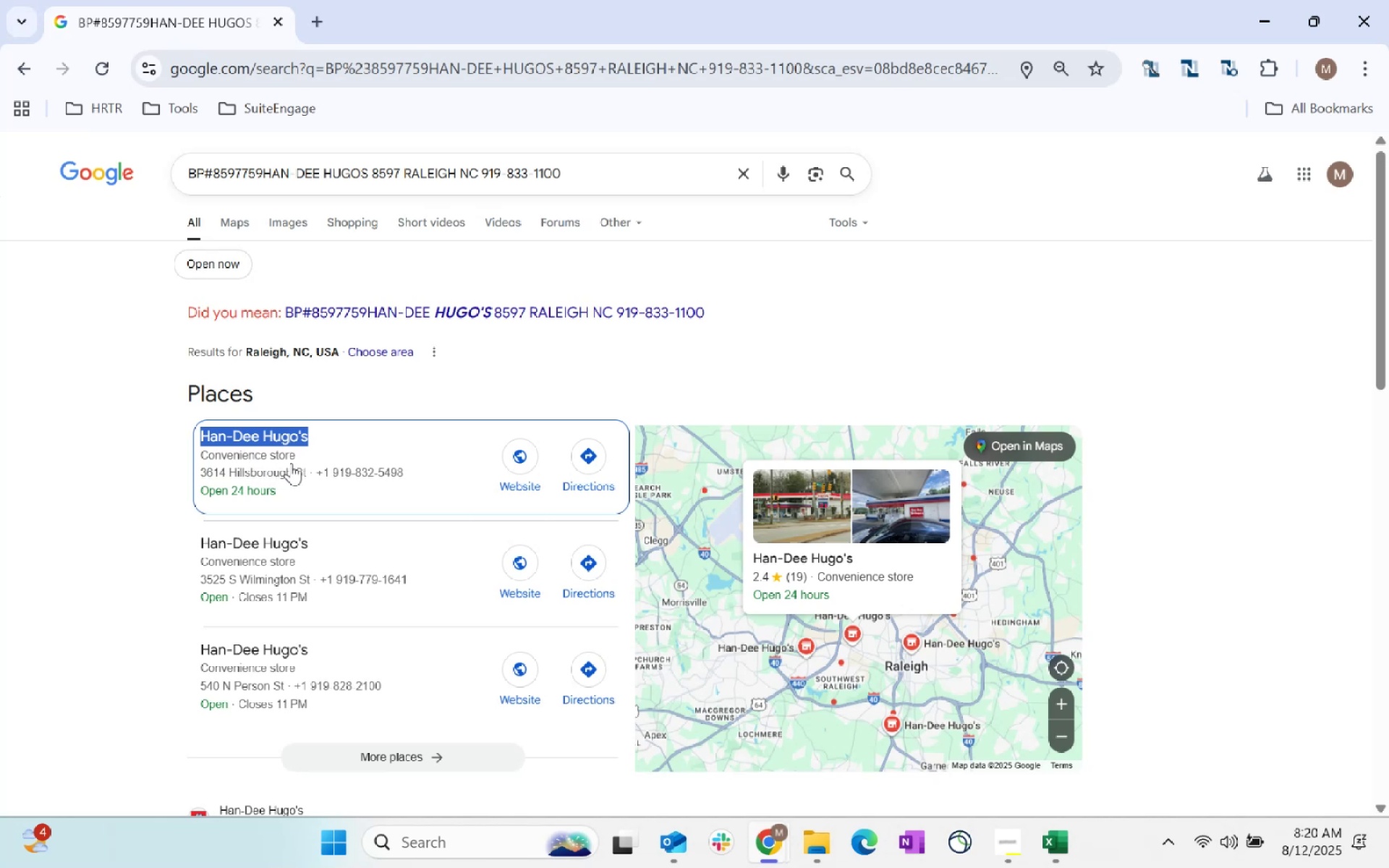 
key(Control+C)
 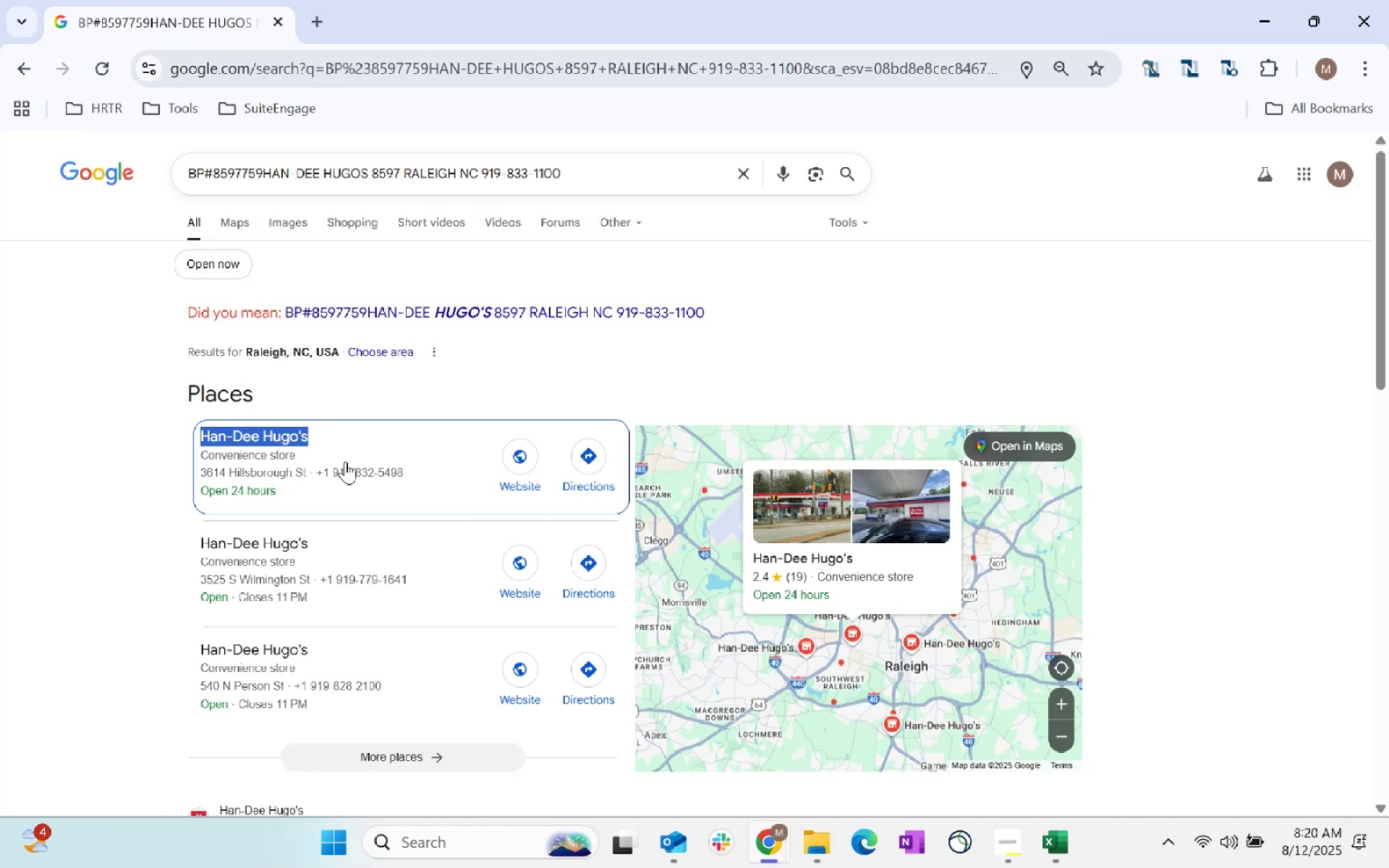 
scroll: coordinate [424, 448], scroll_direction: down, amount: 5.0
 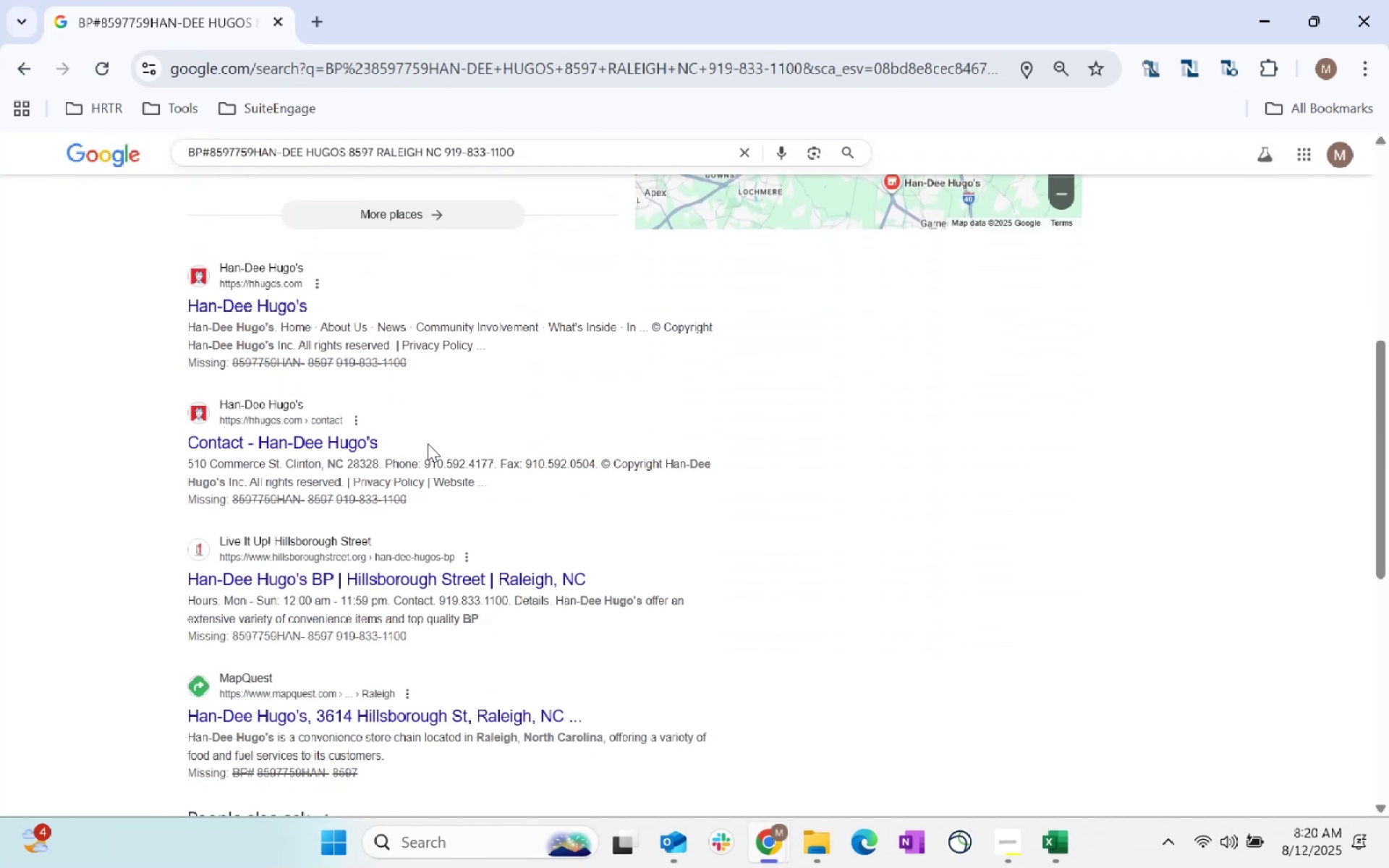 
scroll: coordinate [466, 442], scroll_direction: up, amount: 3.0
 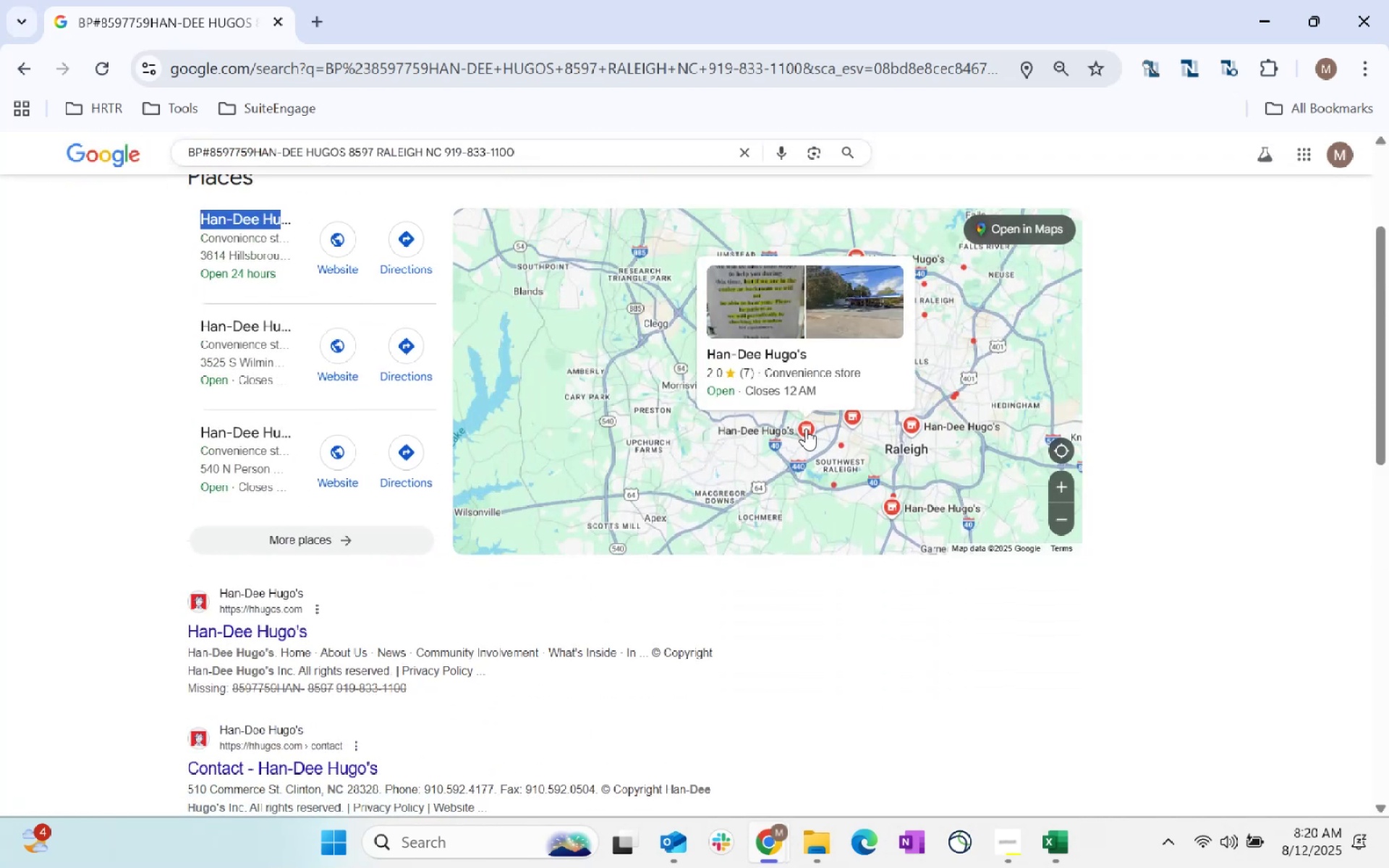 
left_click([806, 428])
 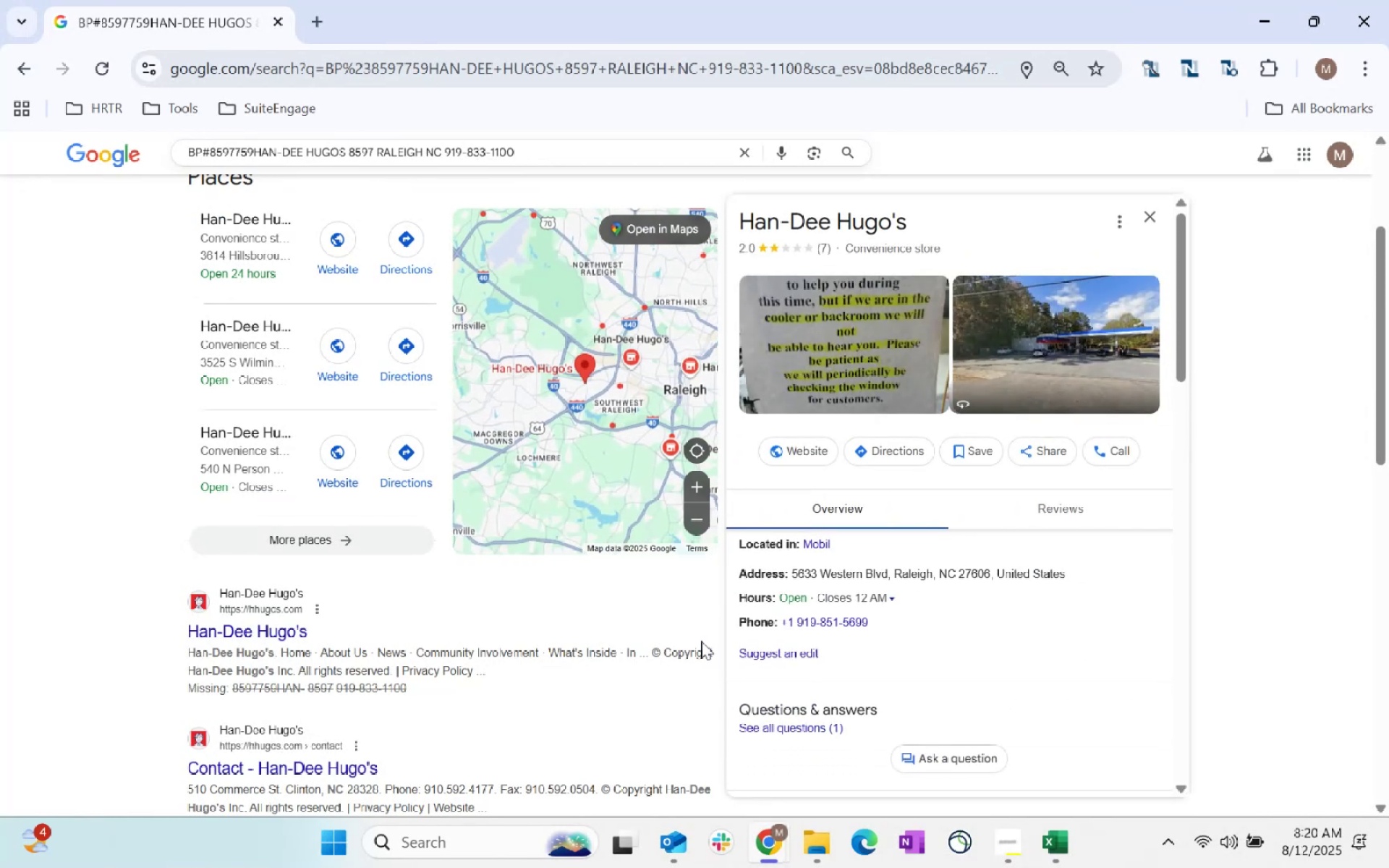 
key(Alt+AltLeft)
 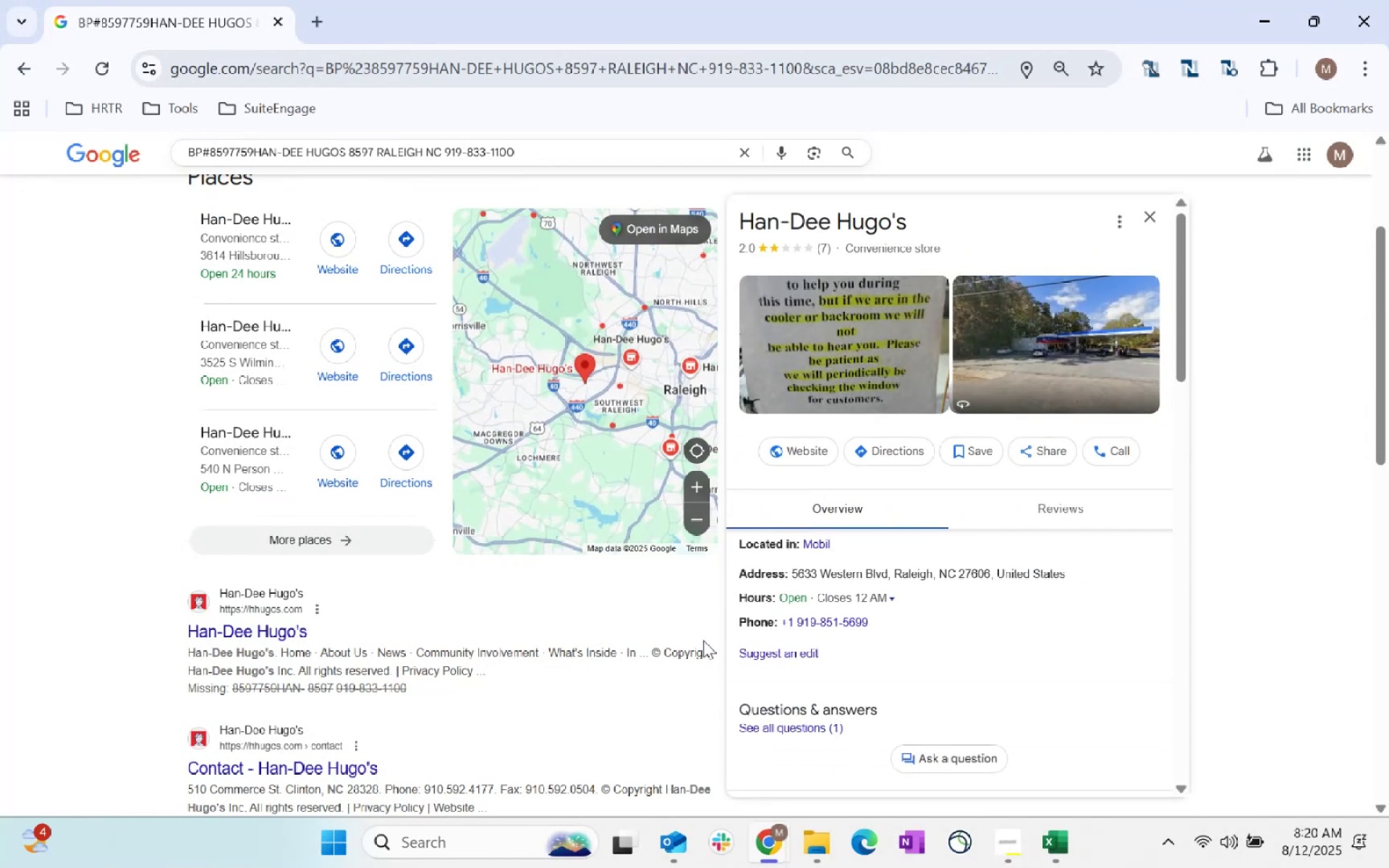 
key(Alt+Tab)
 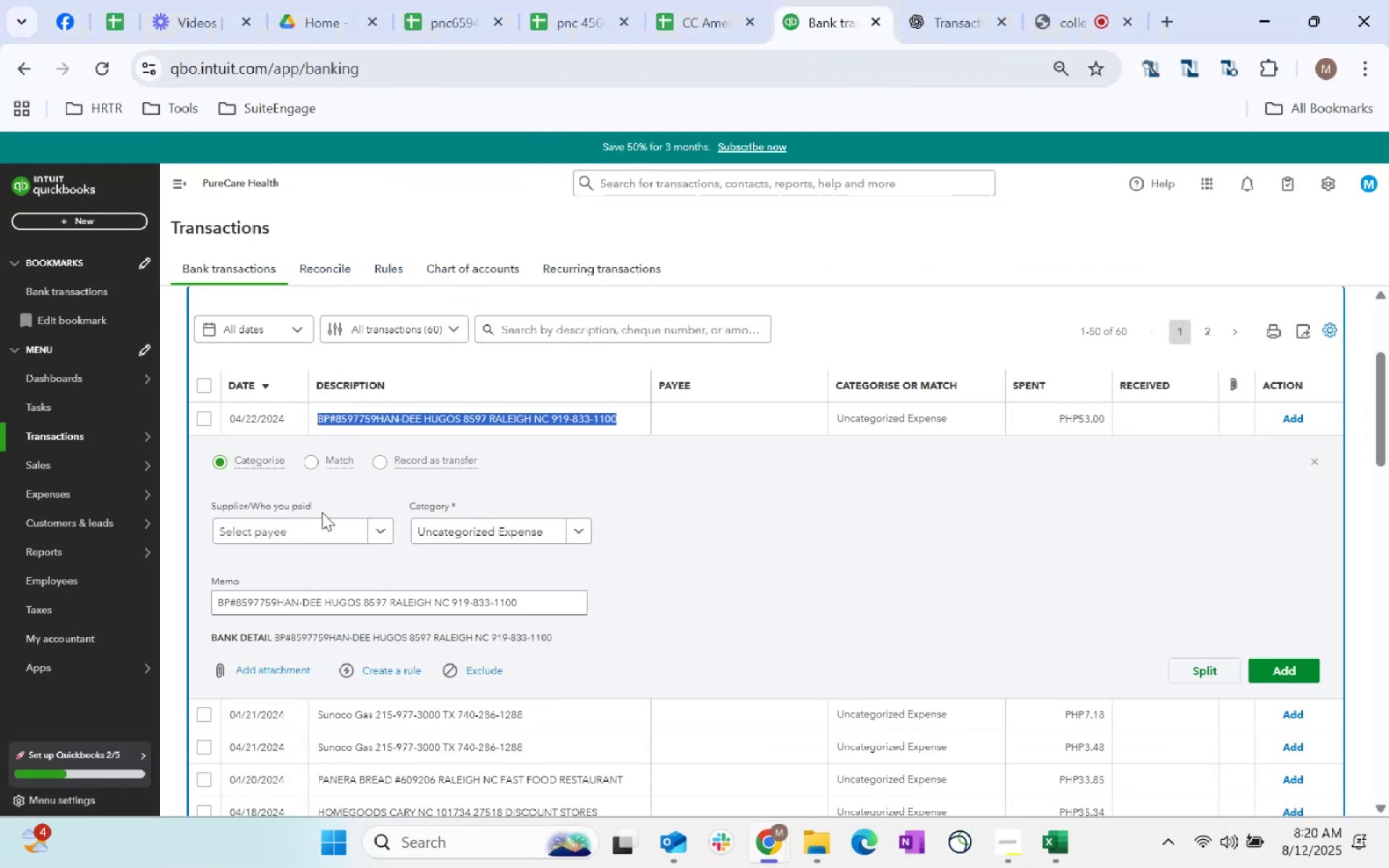 
left_click([320, 533])
 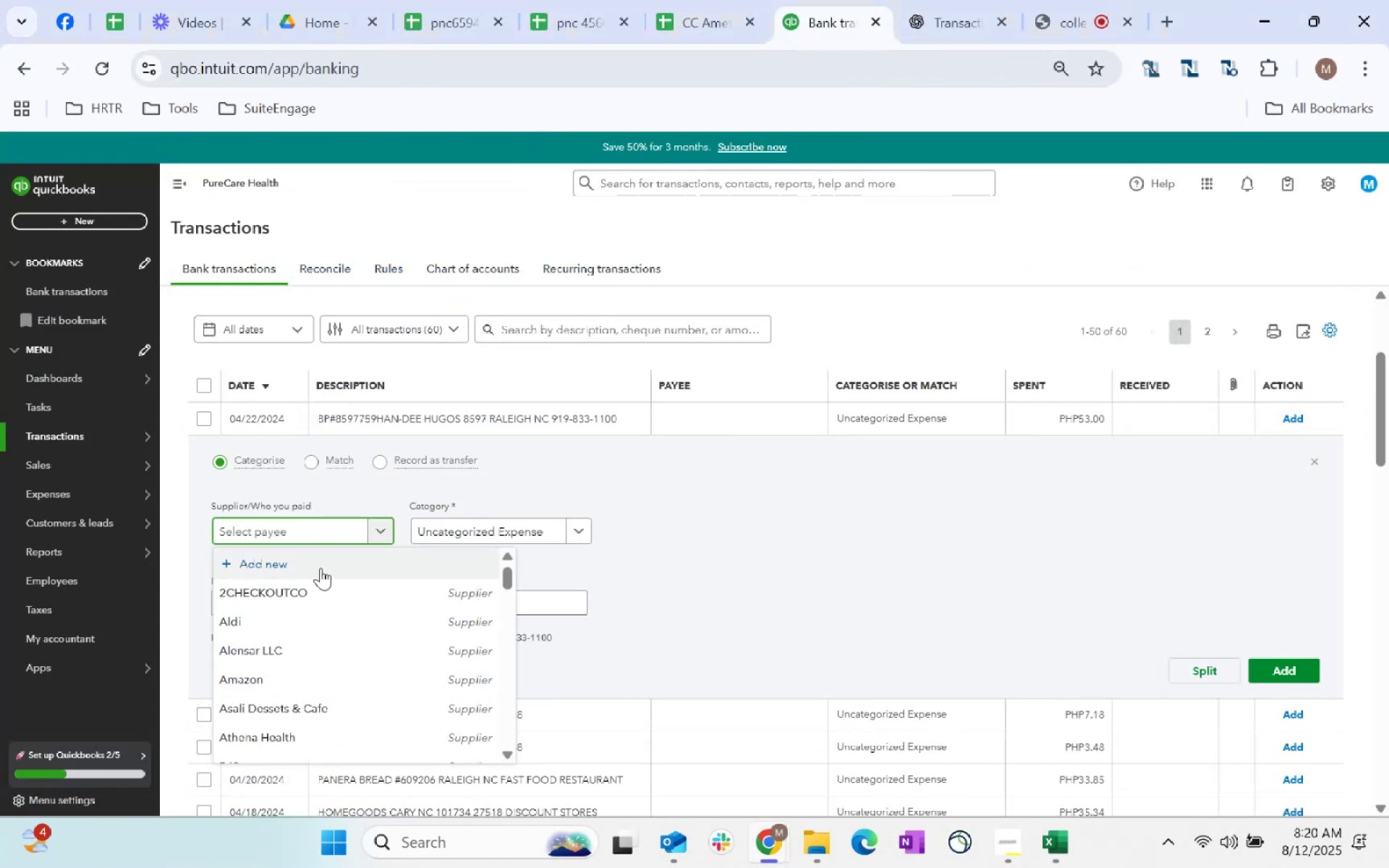 
left_click([315, 568])
 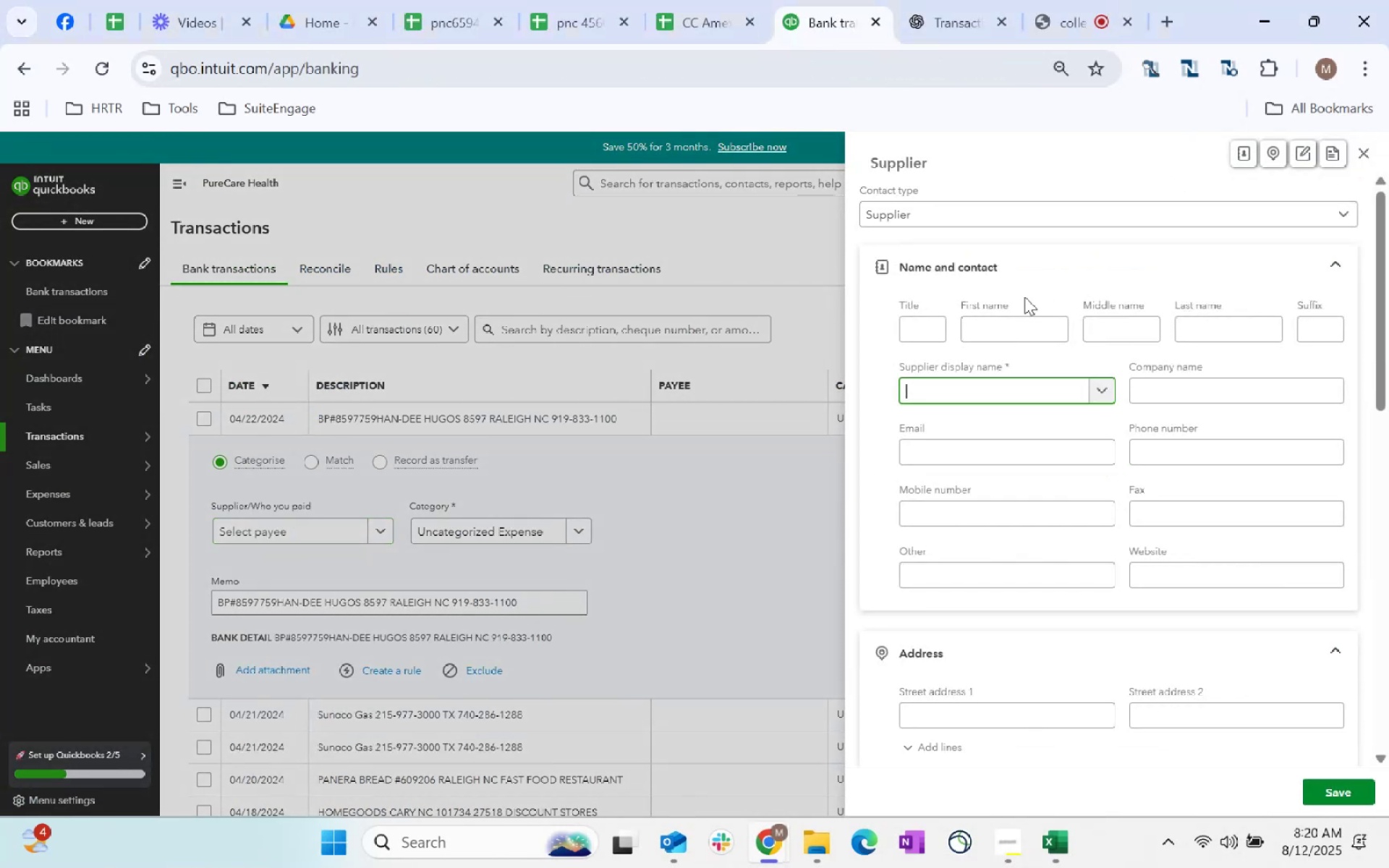 
key(Control+ControlLeft)
 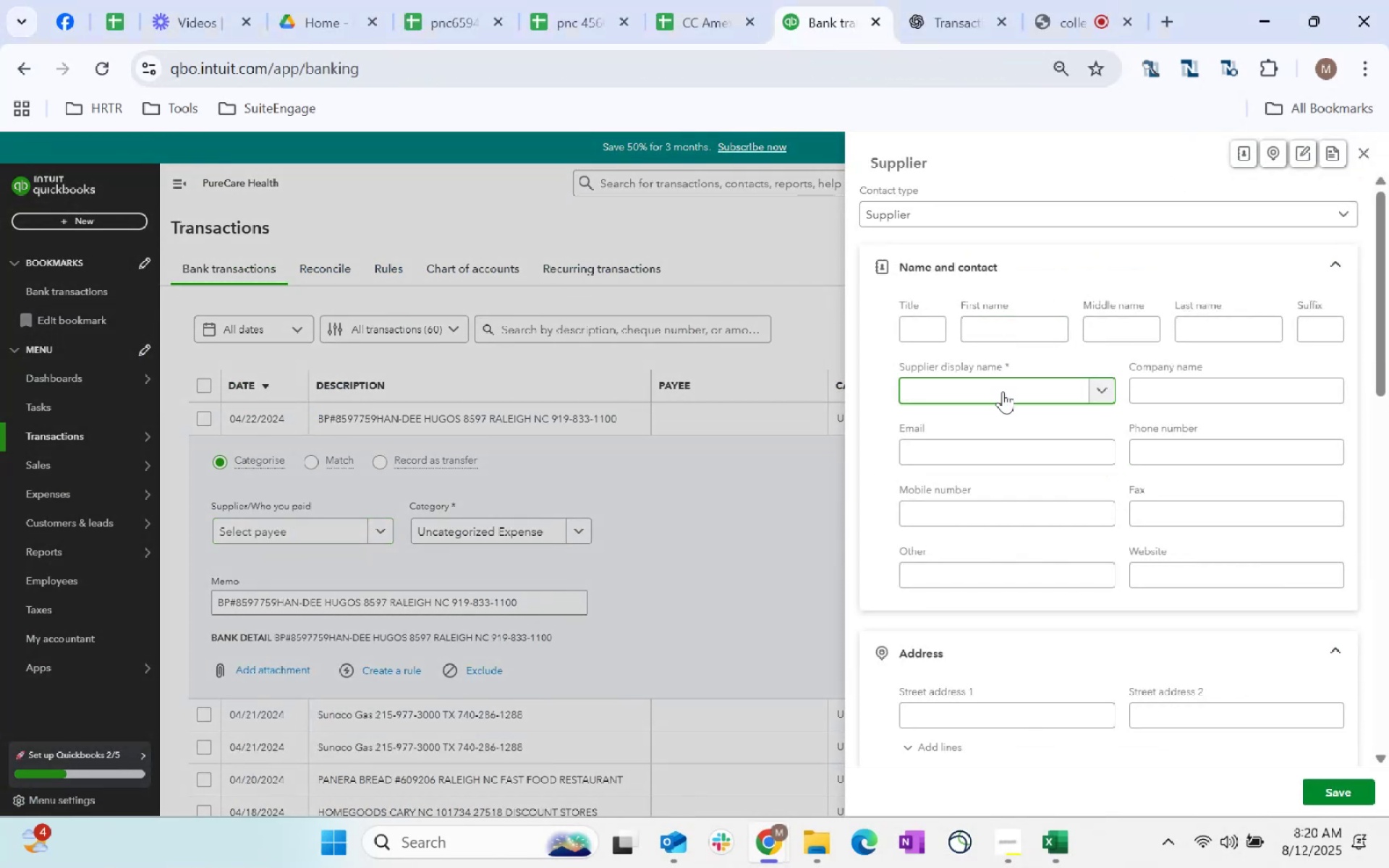 
key(Control+V)
 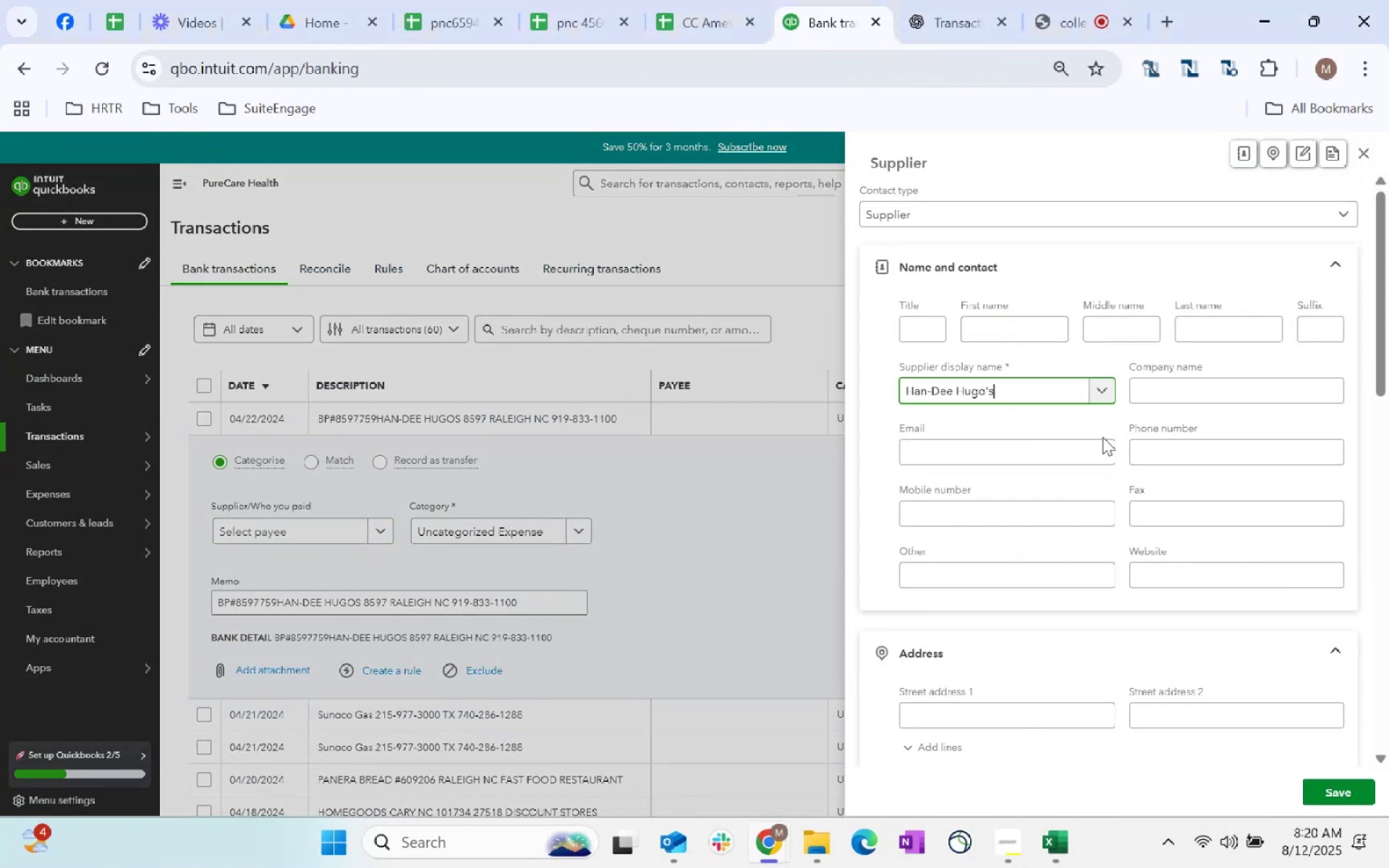 
scroll: coordinate [1003, 545], scroll_direction: down, amount: 165.0
 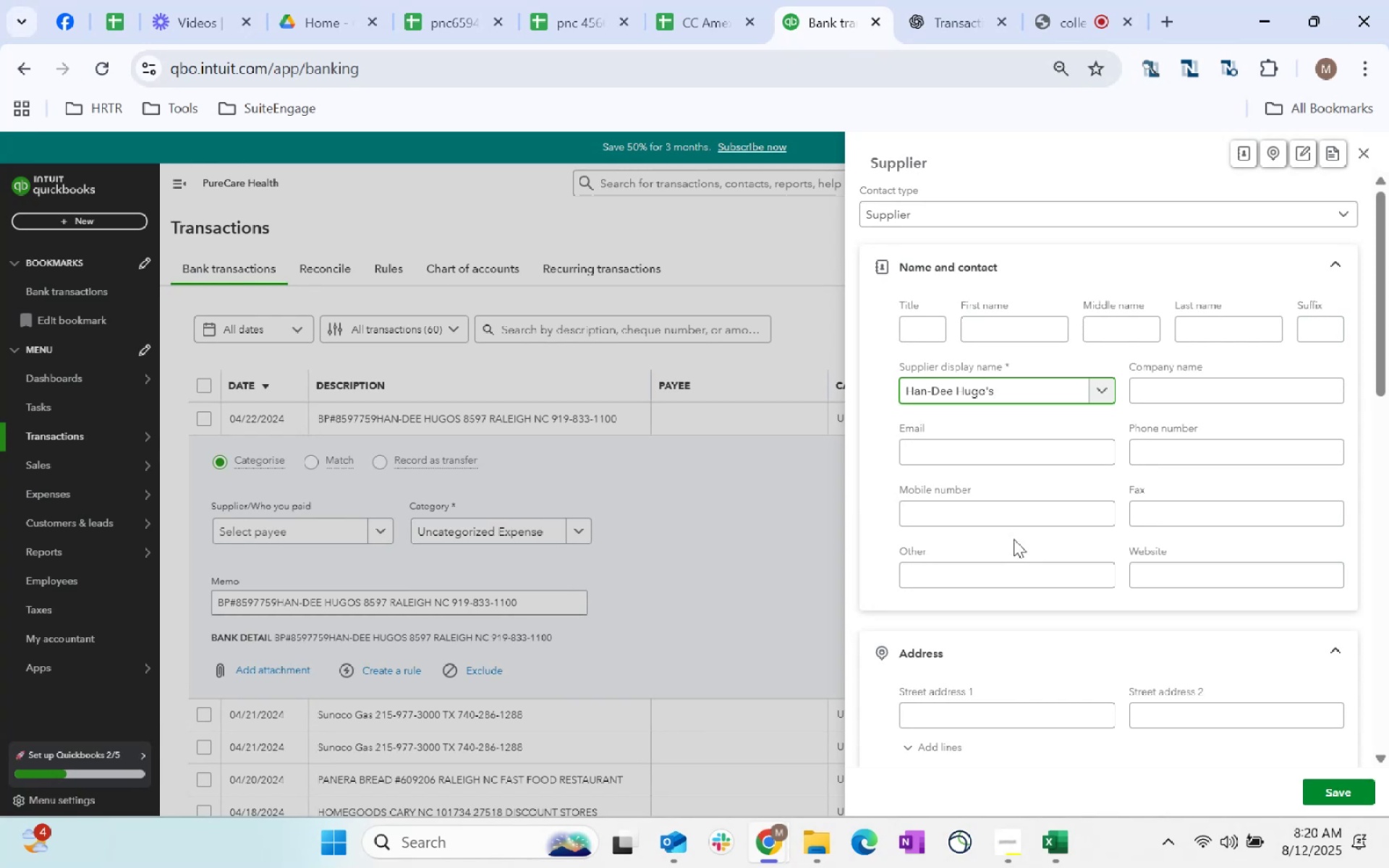 
left_click([1003, 544])
 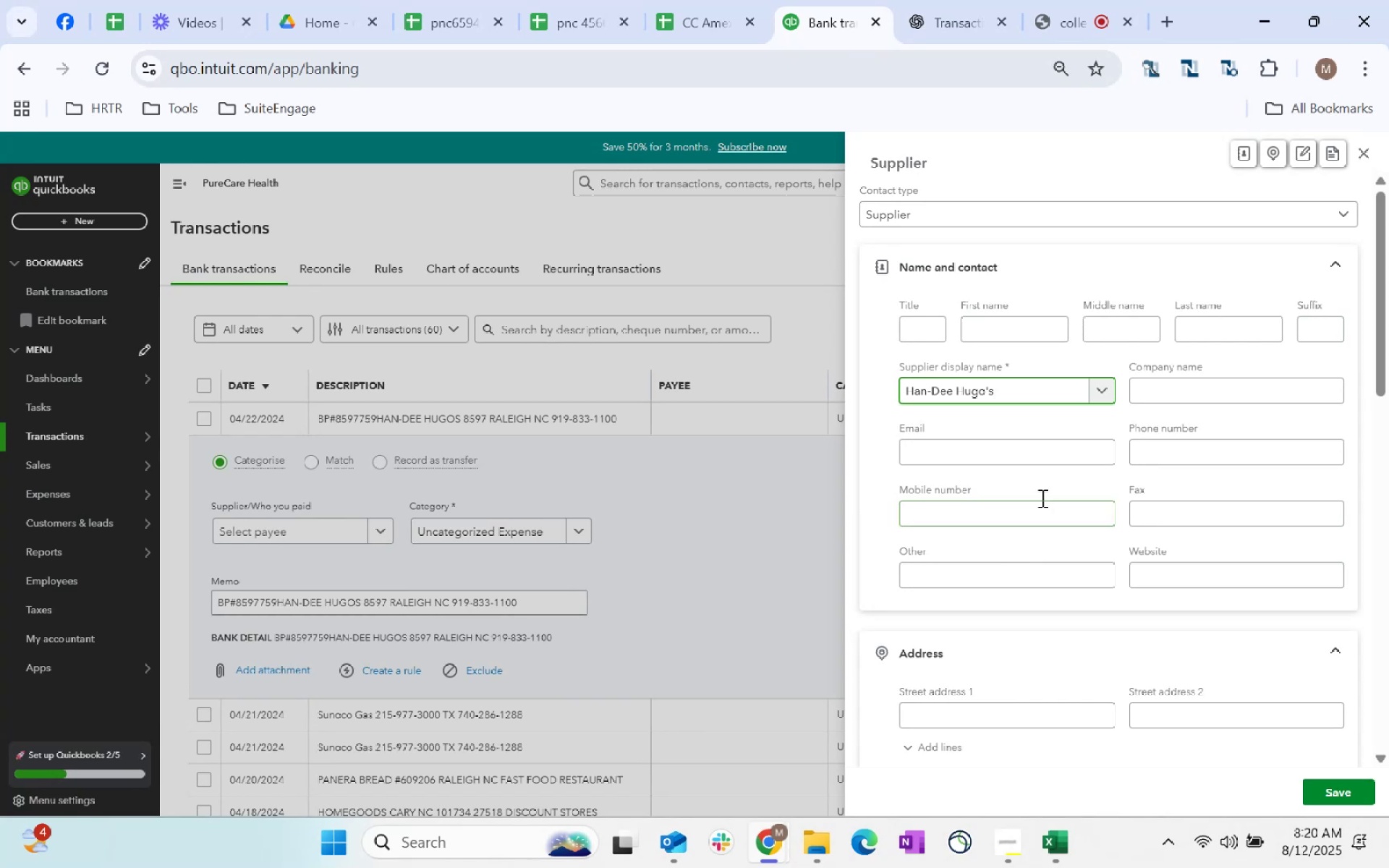 
scroll: coordinate [1000, 522], scroll_direction: down, amount: 292.0
 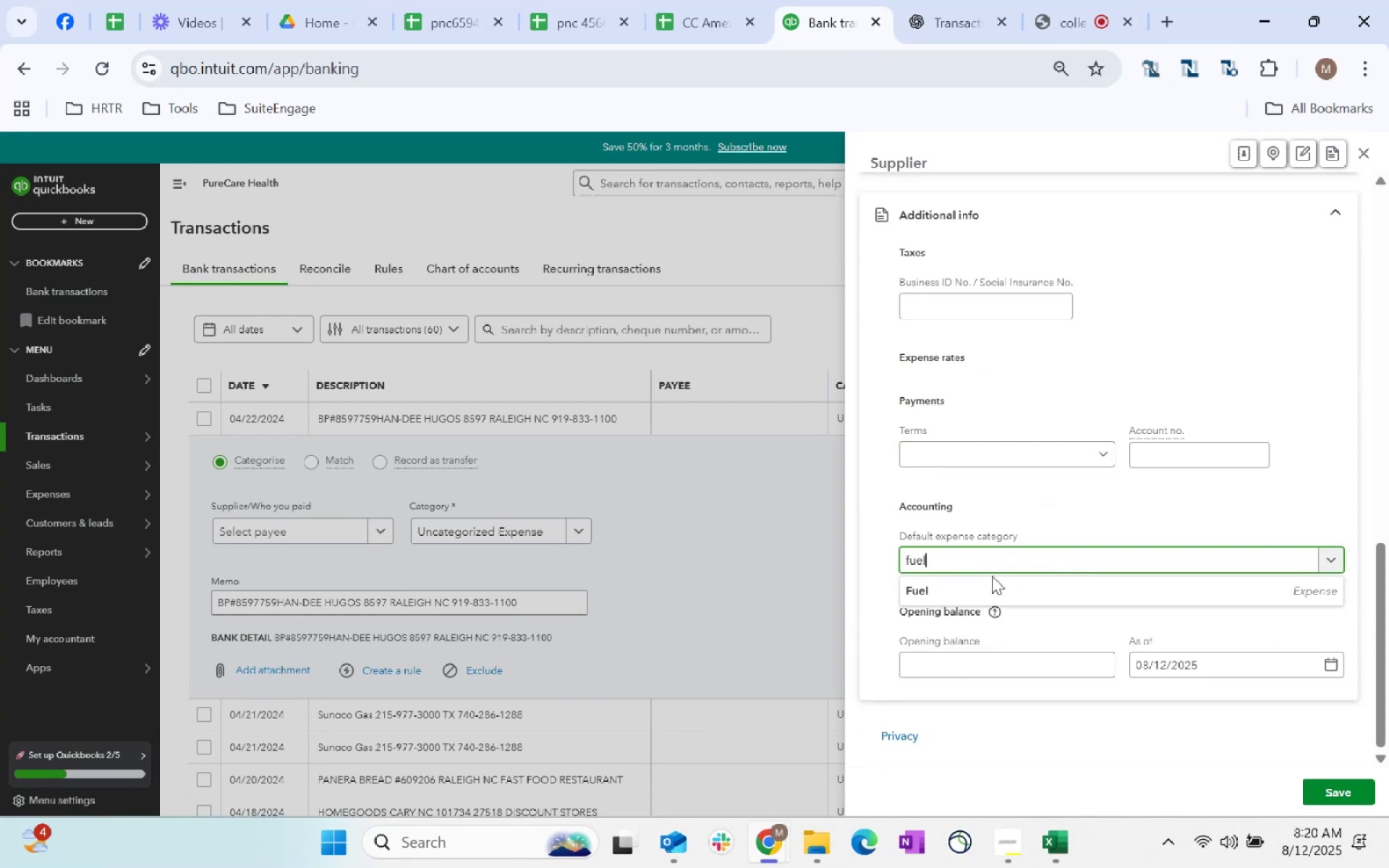 
left_click([1063, 555])
 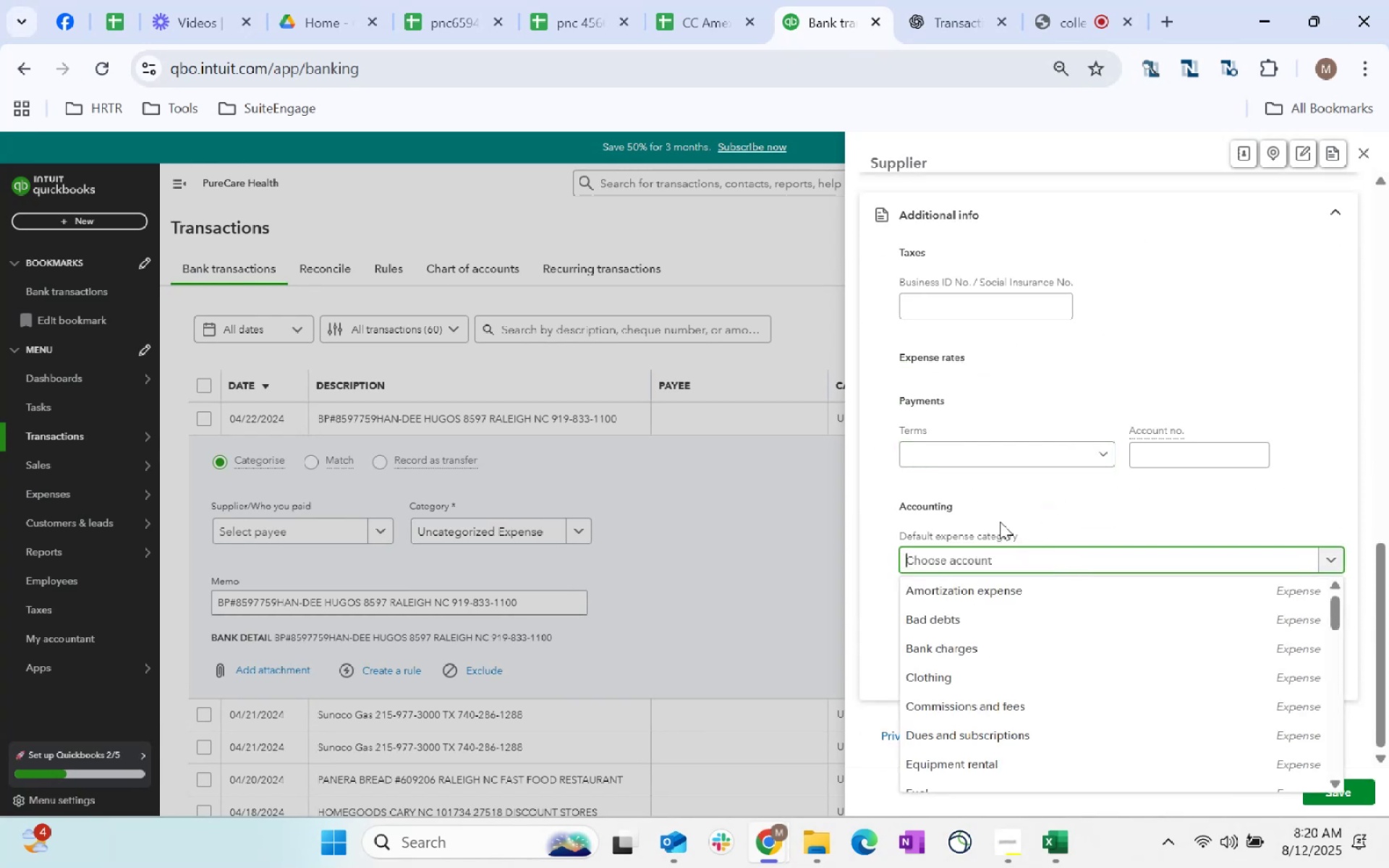 
type(fuel)
 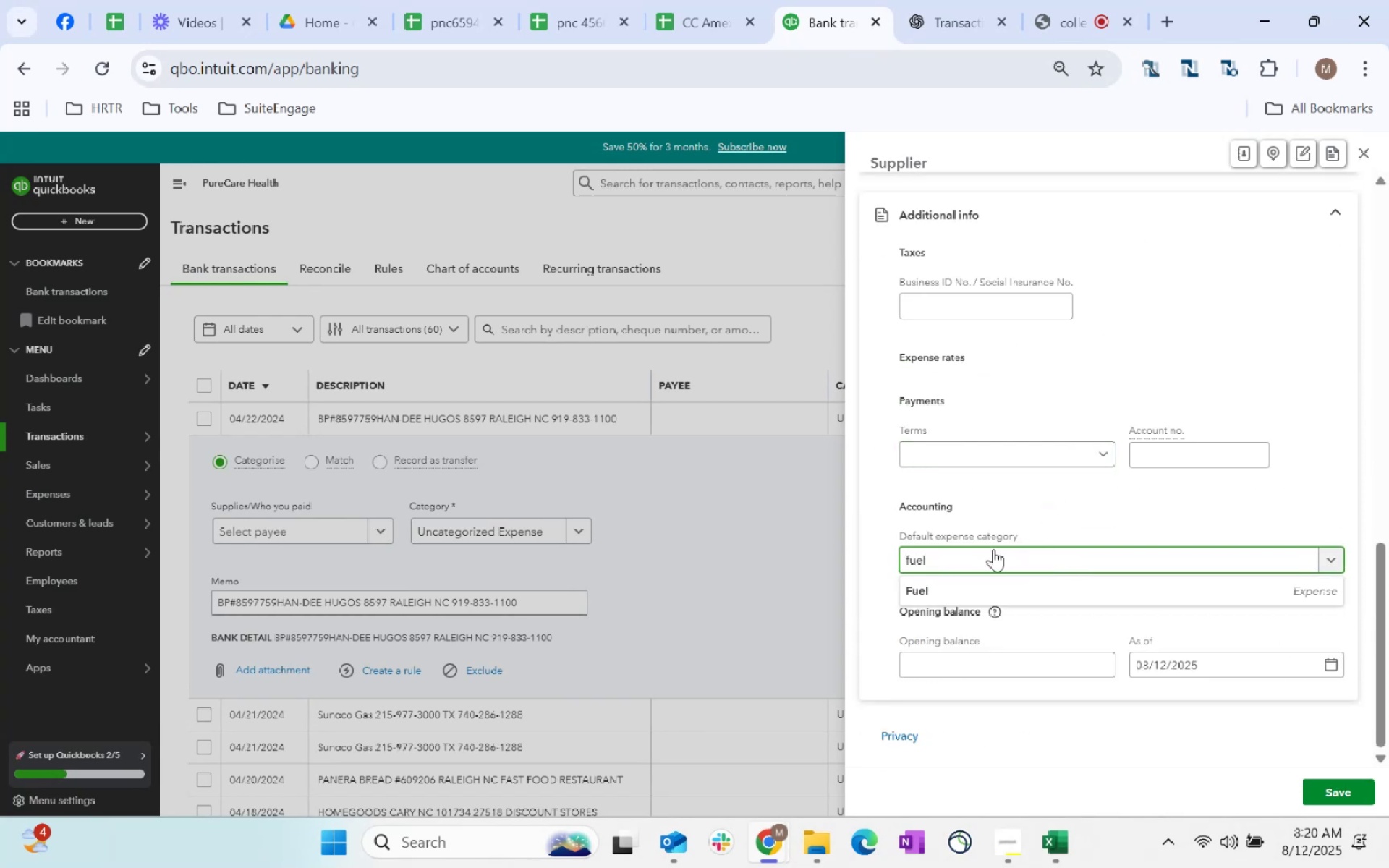 
left_click([994, 582])
 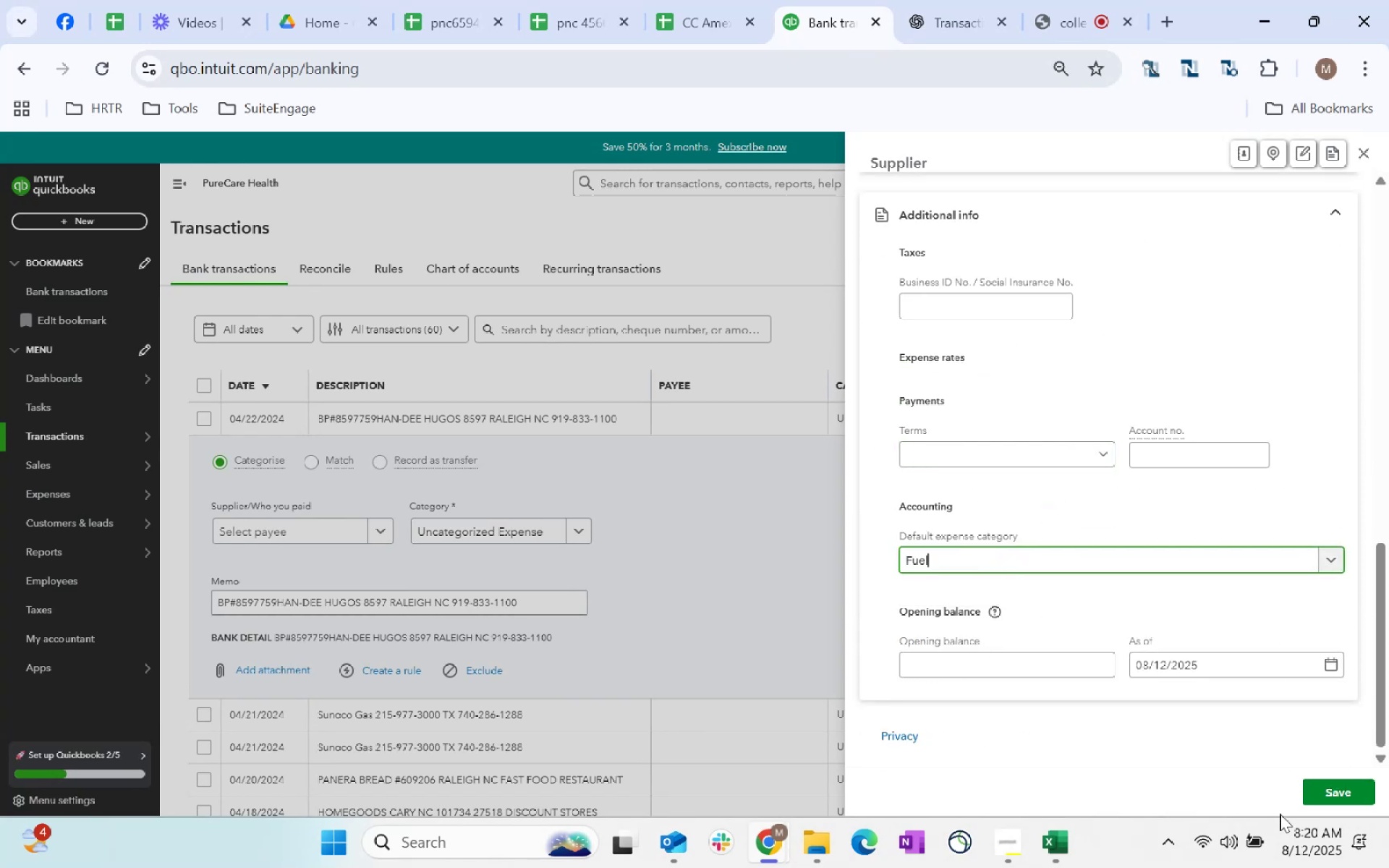 
left_click([1319, 797])
 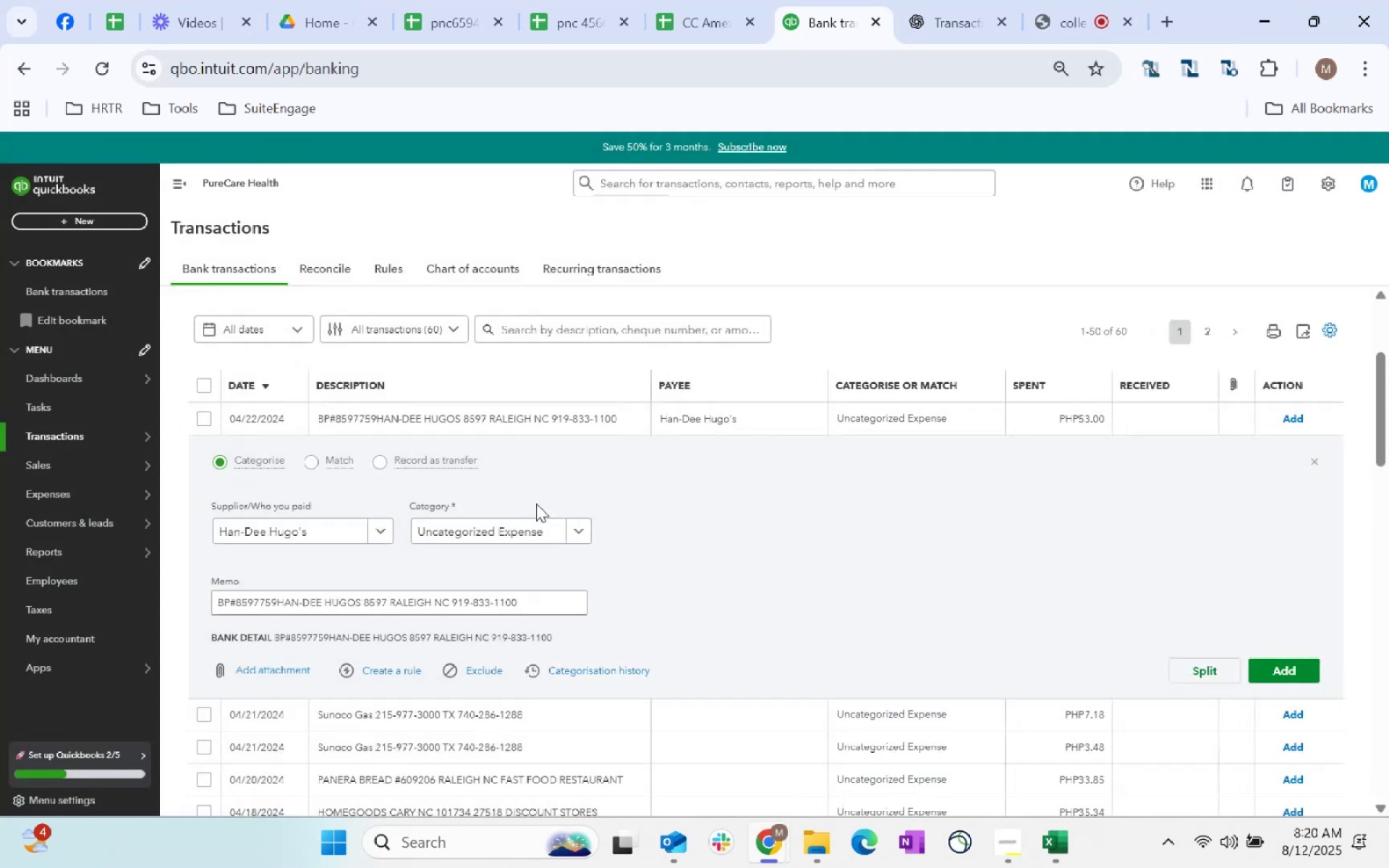 
left_click([513, 540])
 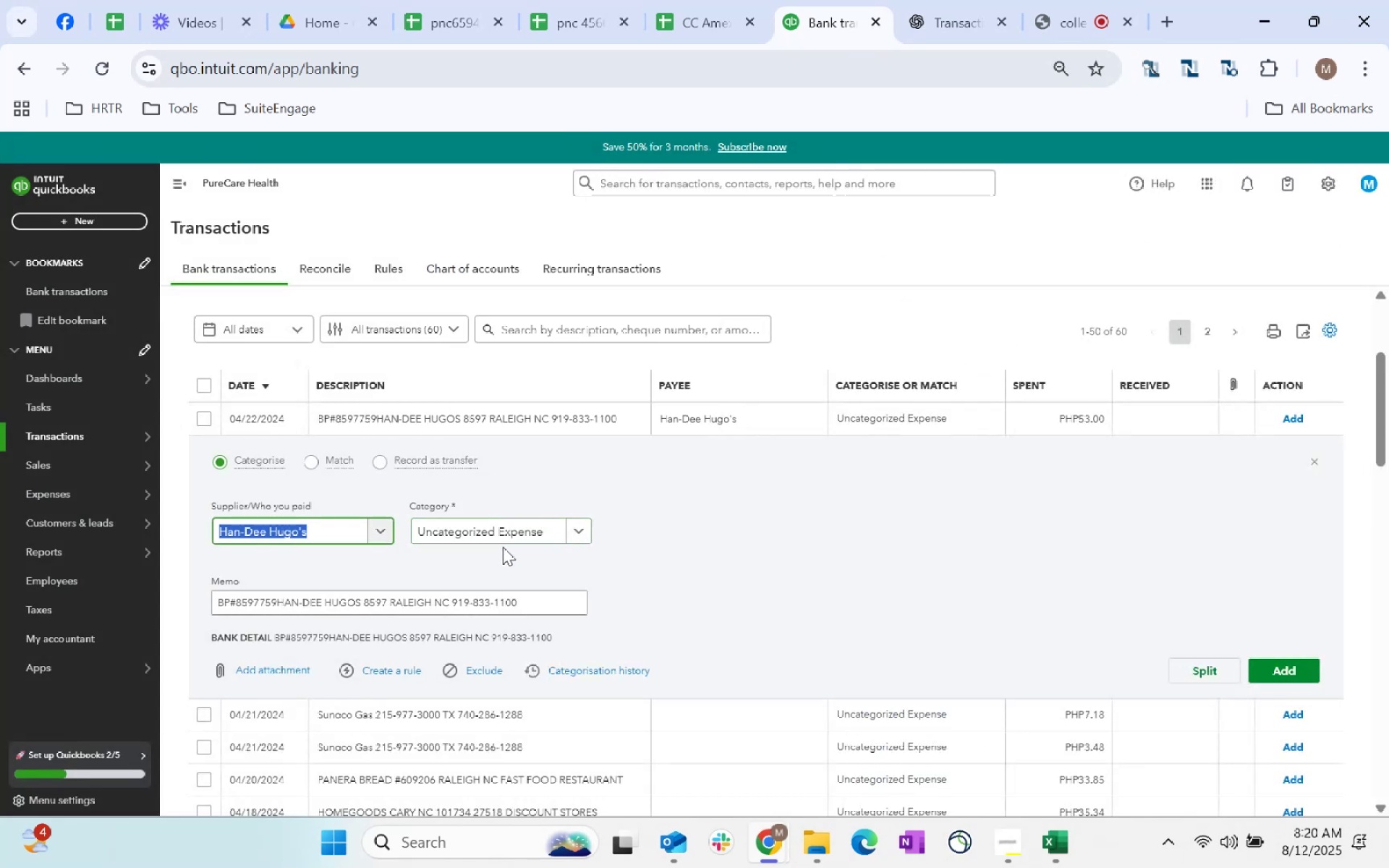 
key(Tab)
type(fuel)
 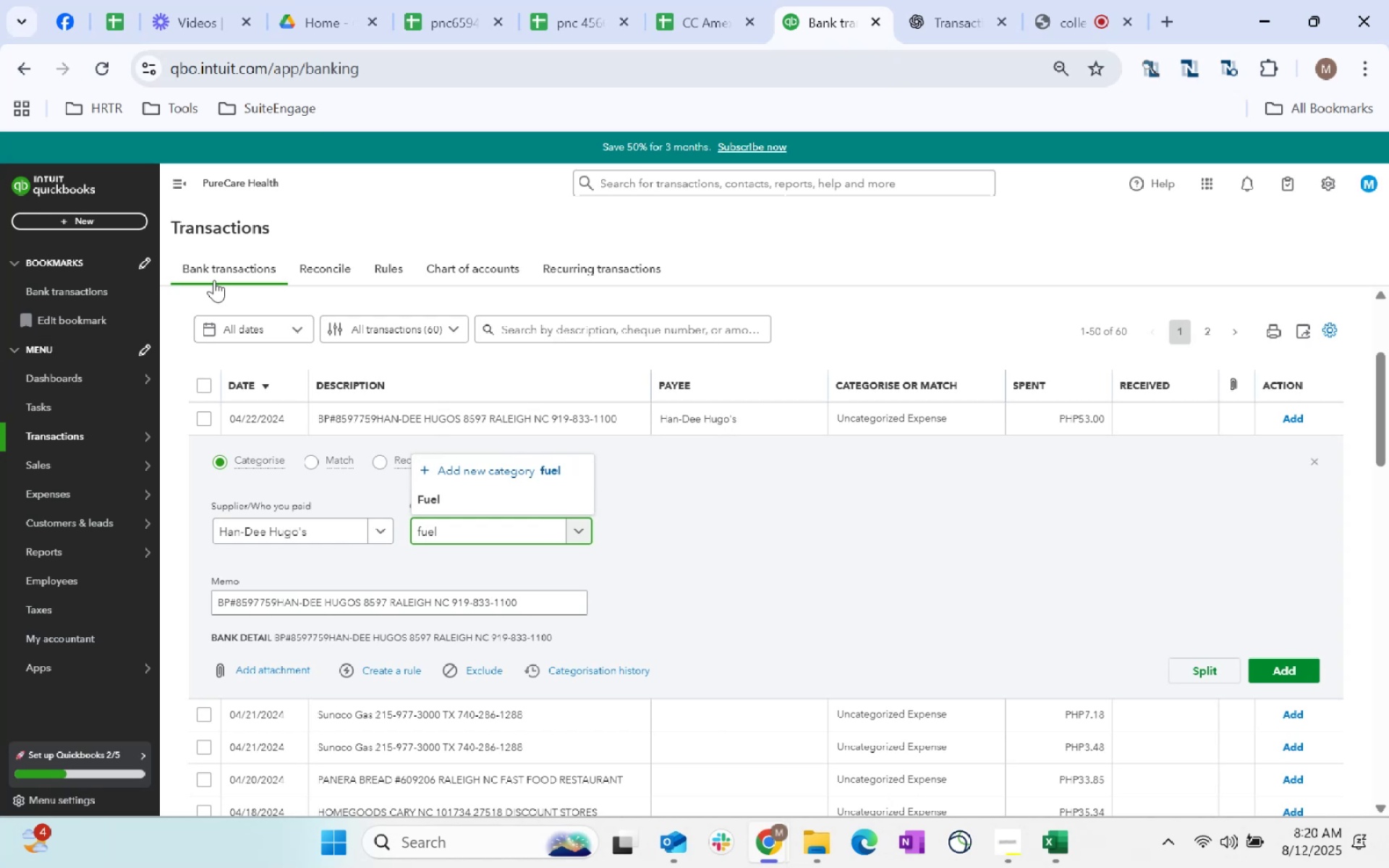 
left_click([517, 492])
 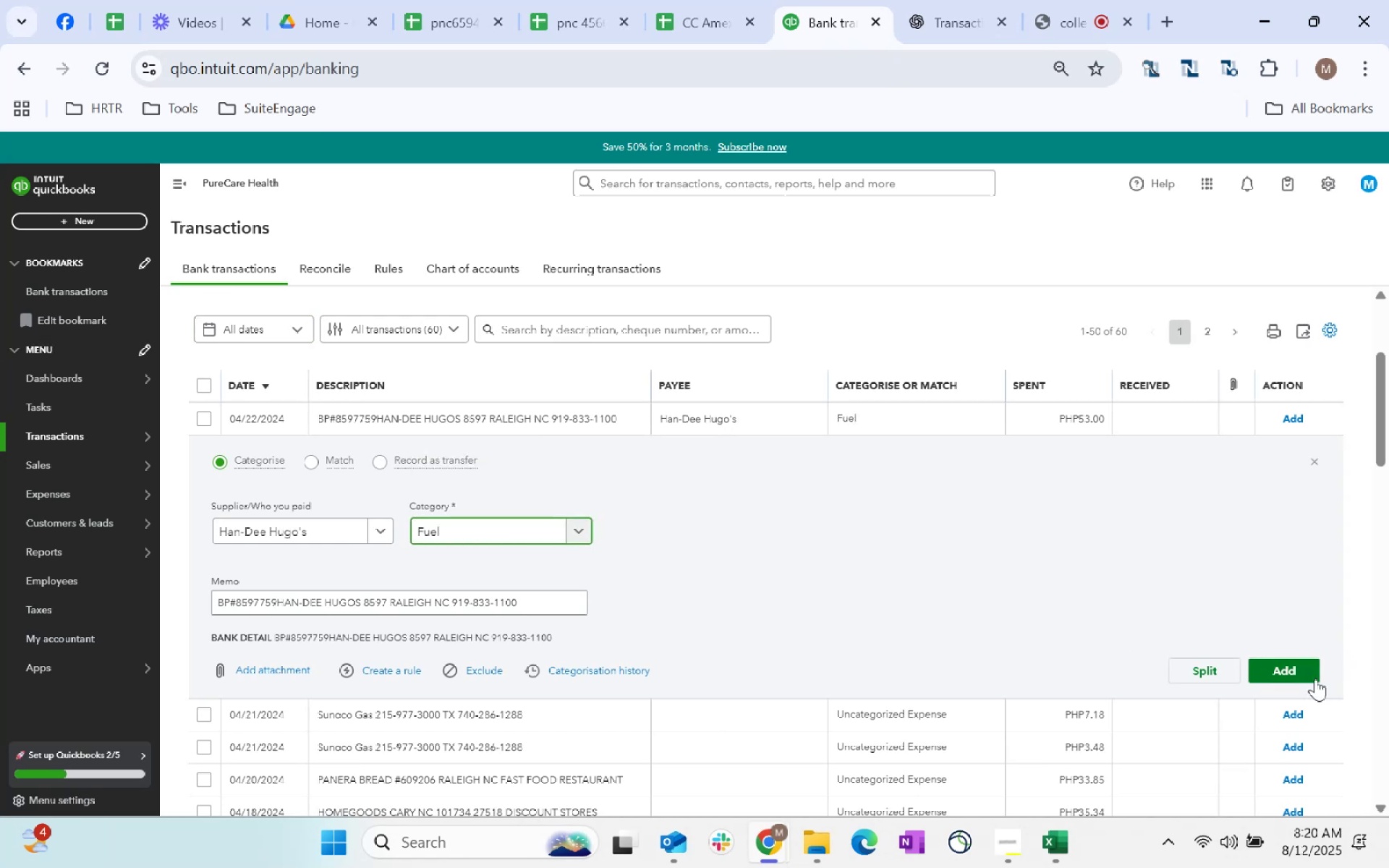 
left_click([1304, 678])
 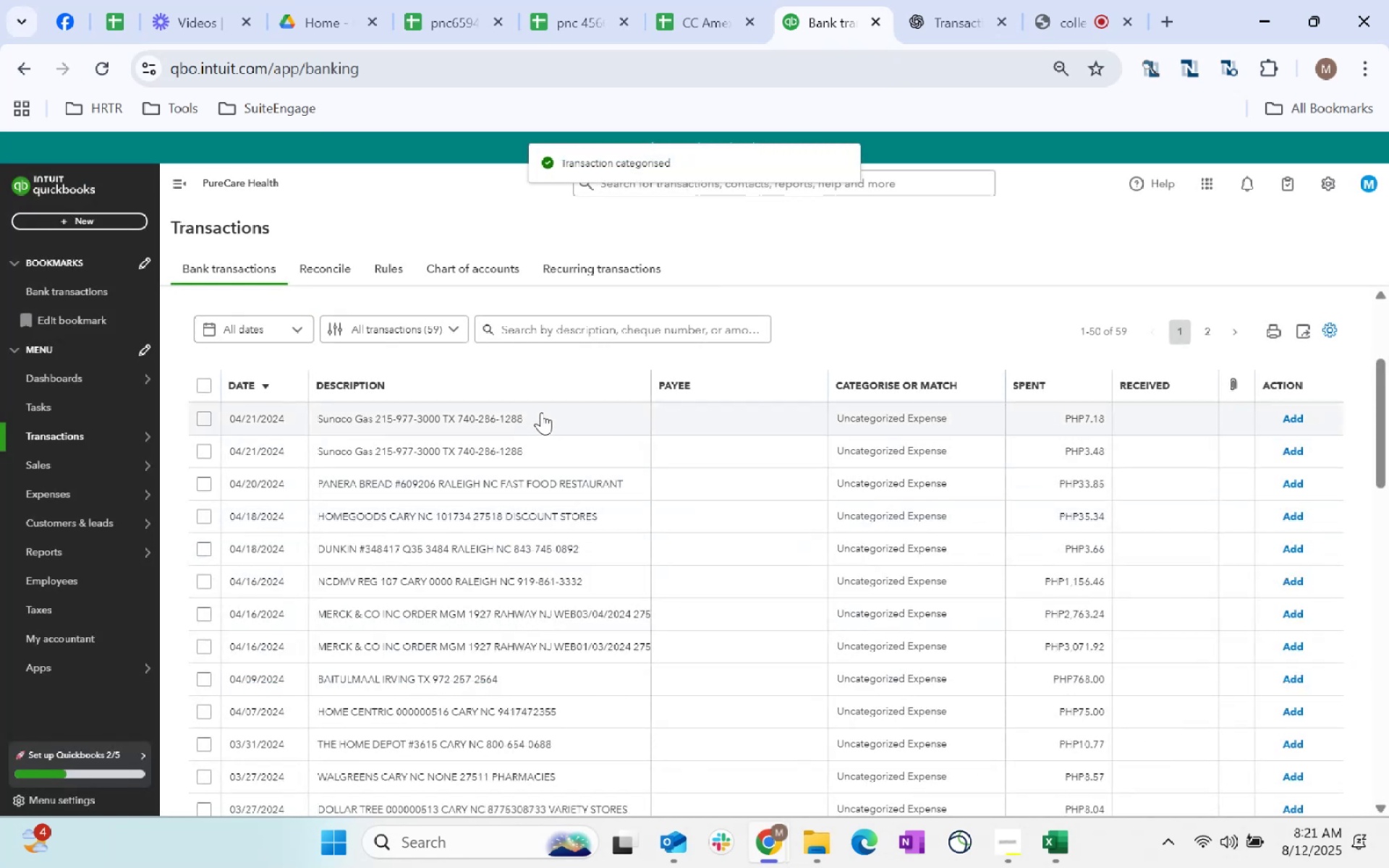 
wait(7.36)
 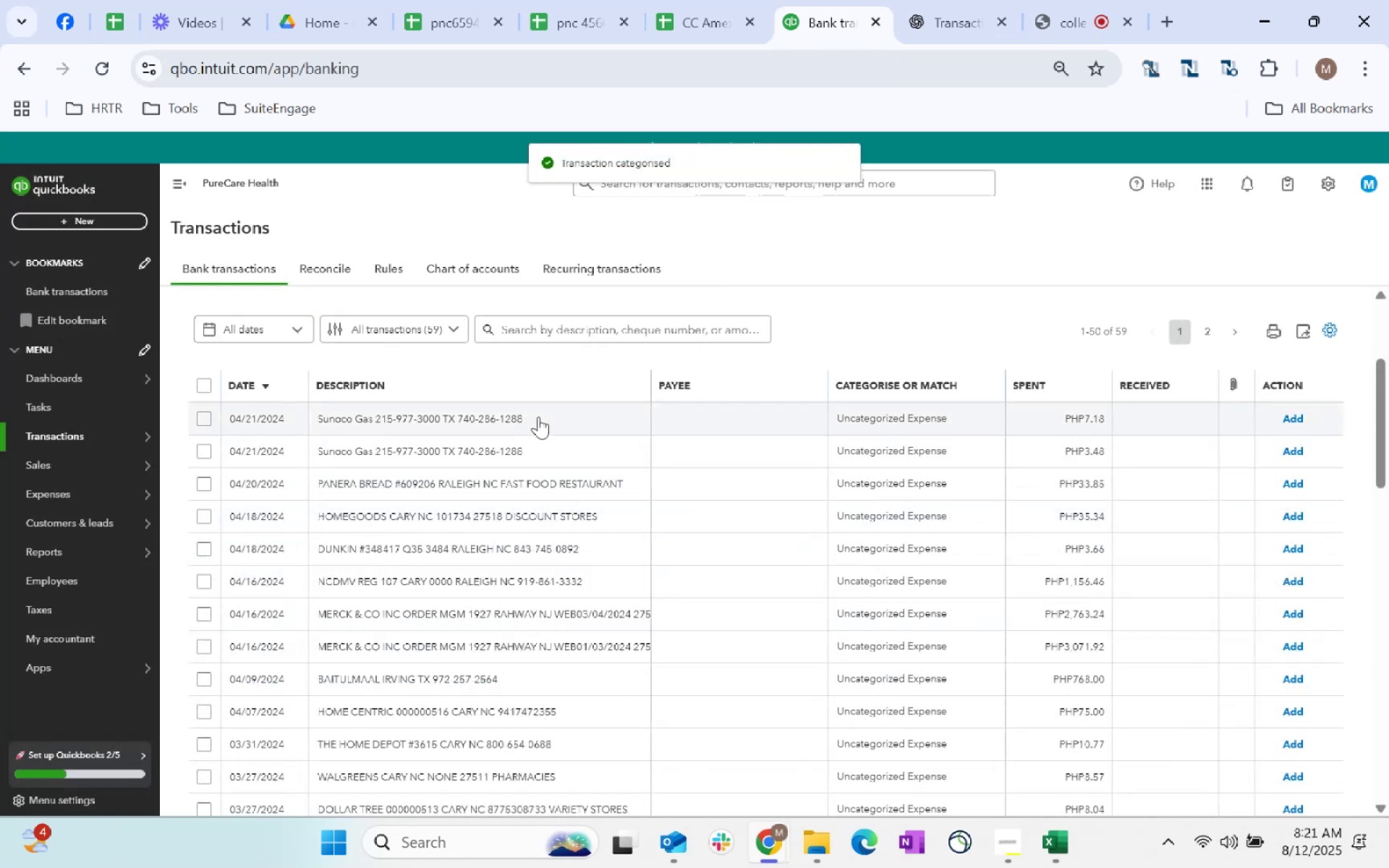 
left_click([320, 534])
 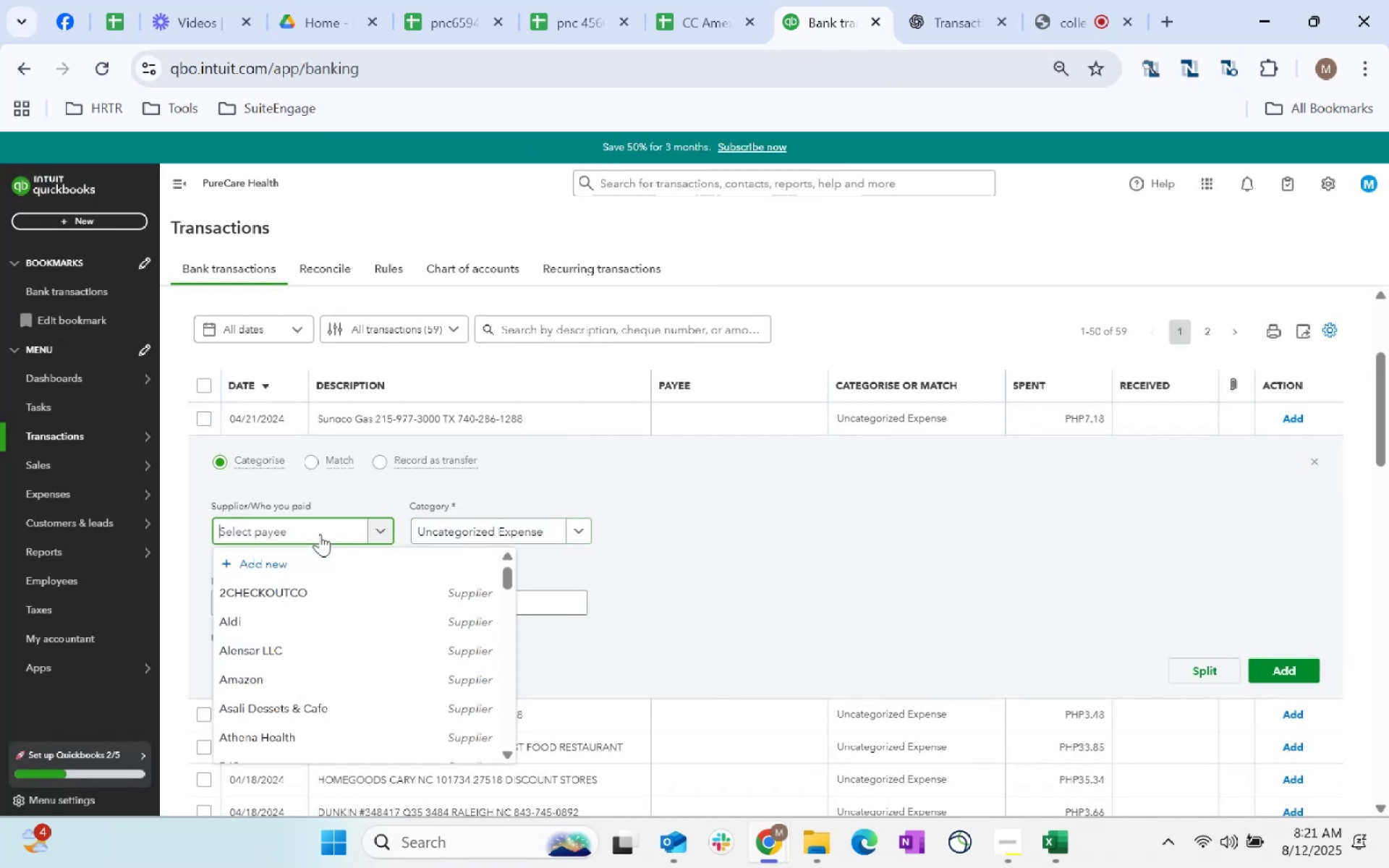 
type(sunoco Gas)
 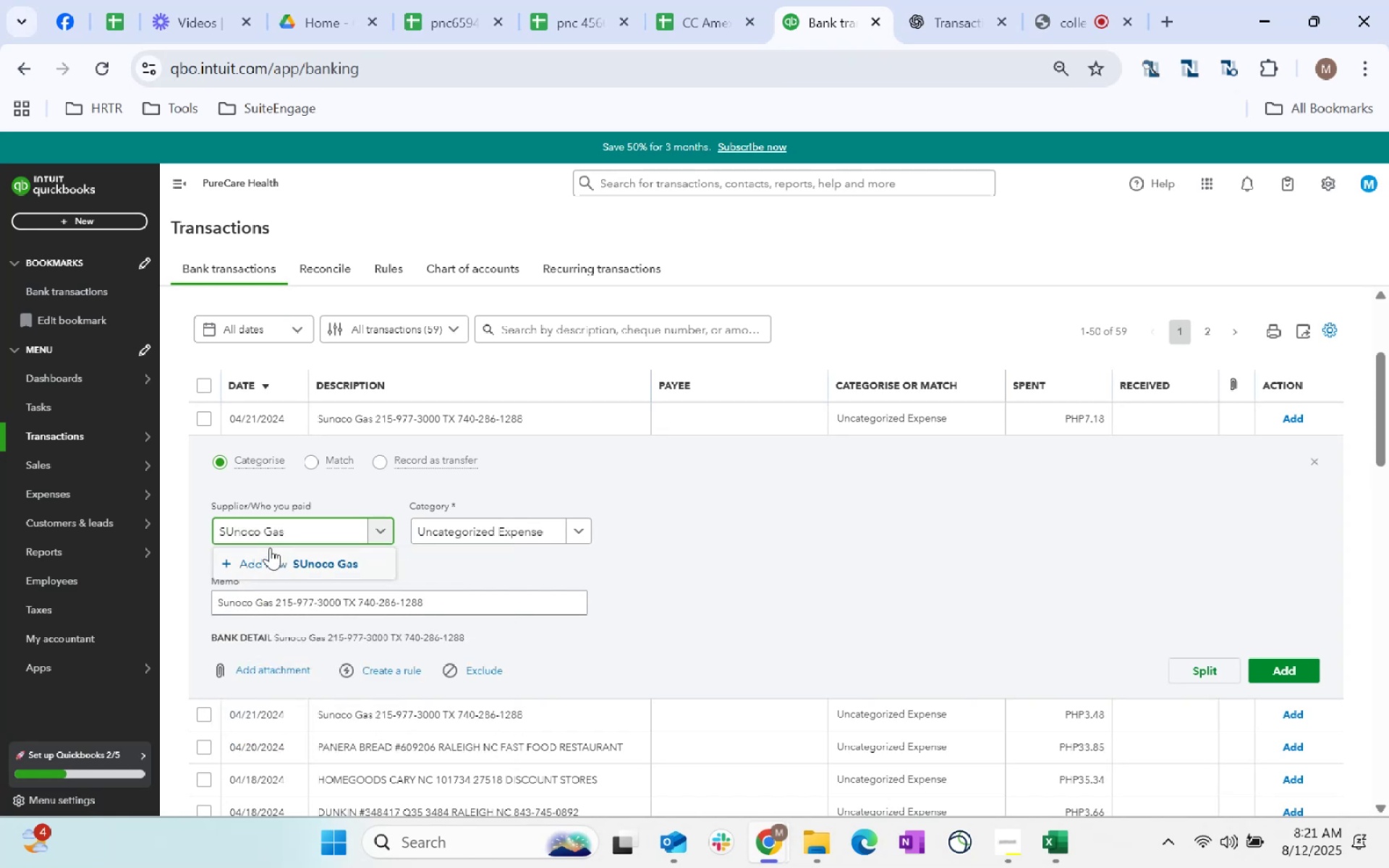 
left_click([232, 522])
 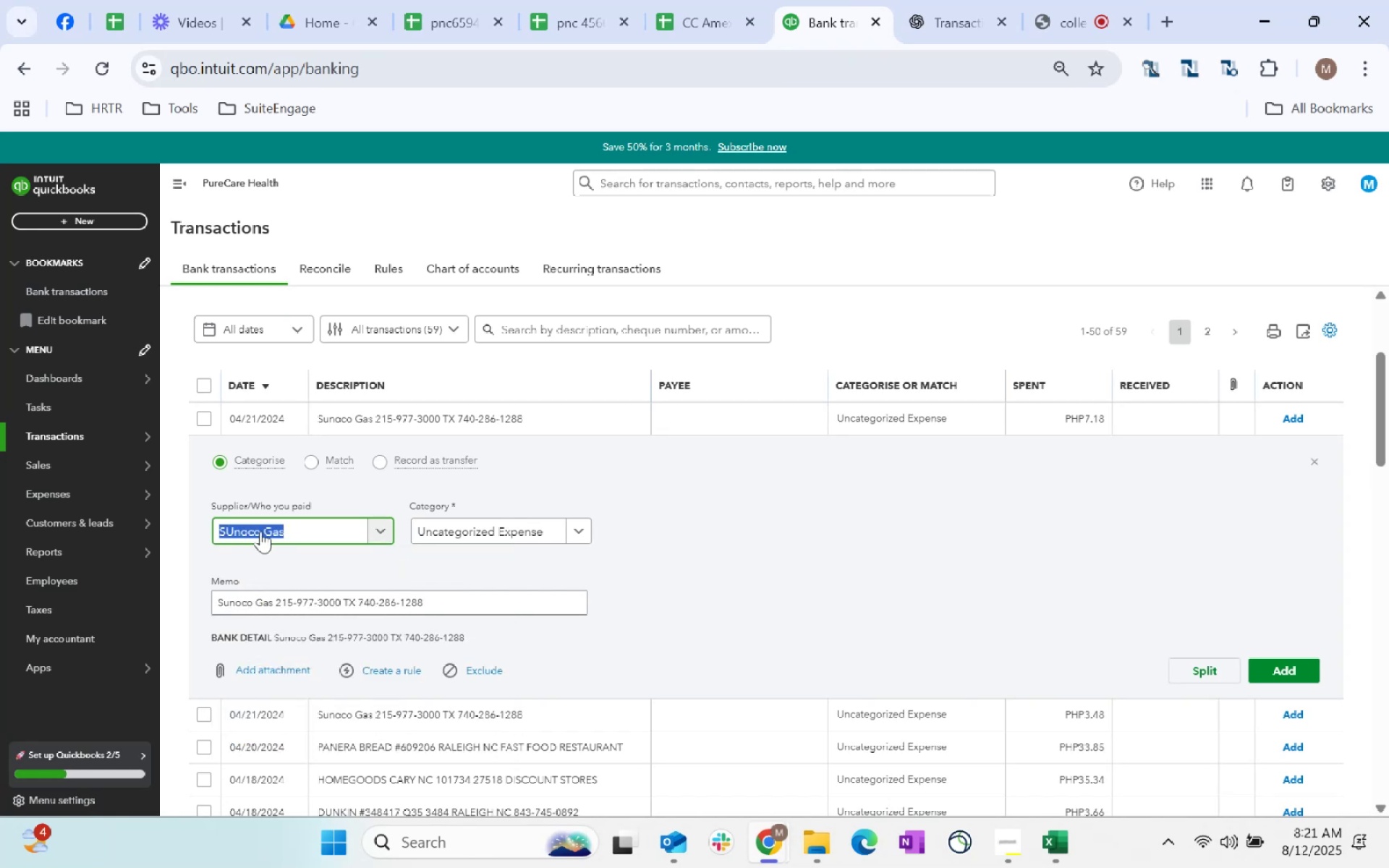 
left_click([260, 531])
 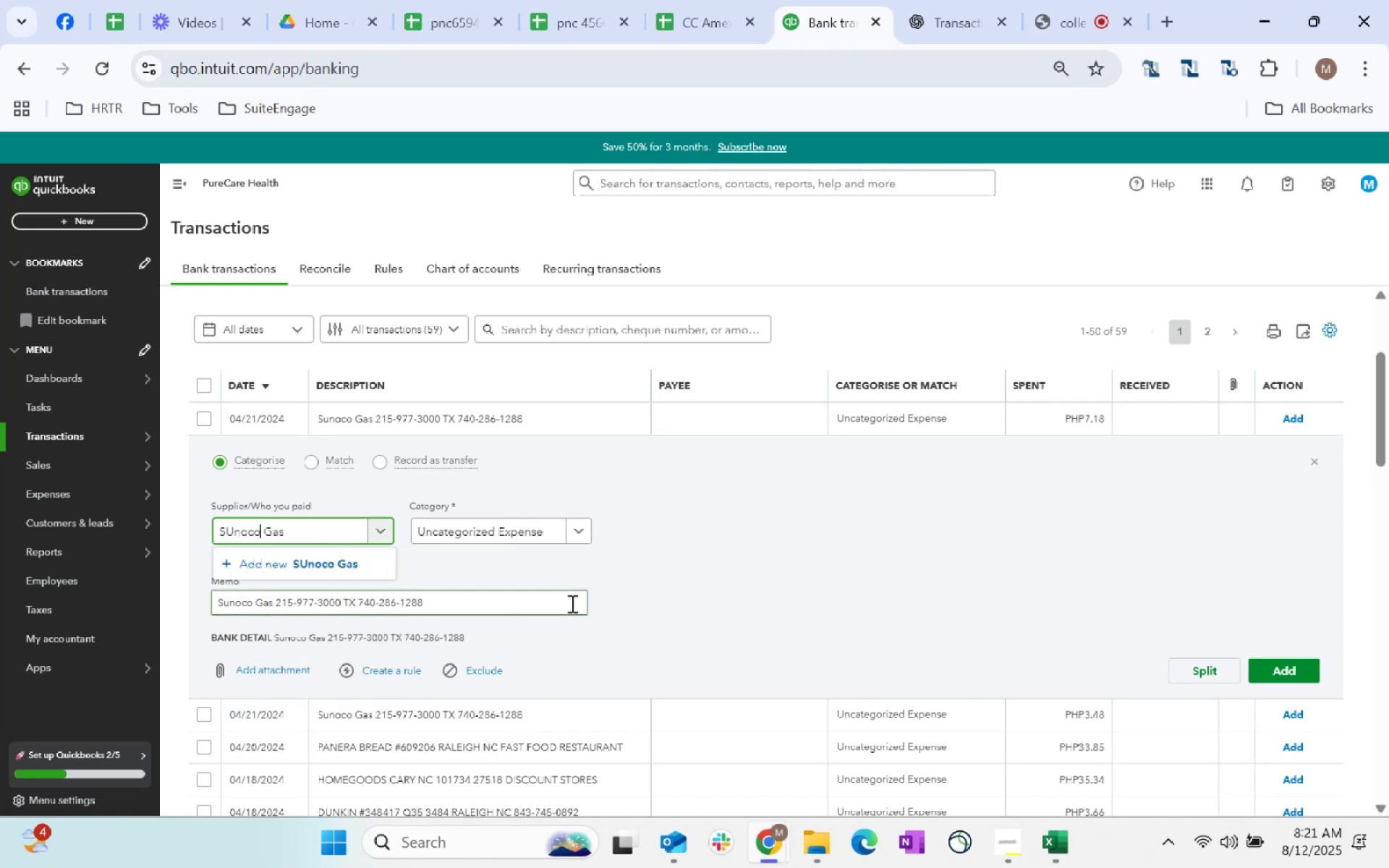 
key(Control+ArrowLeft)
 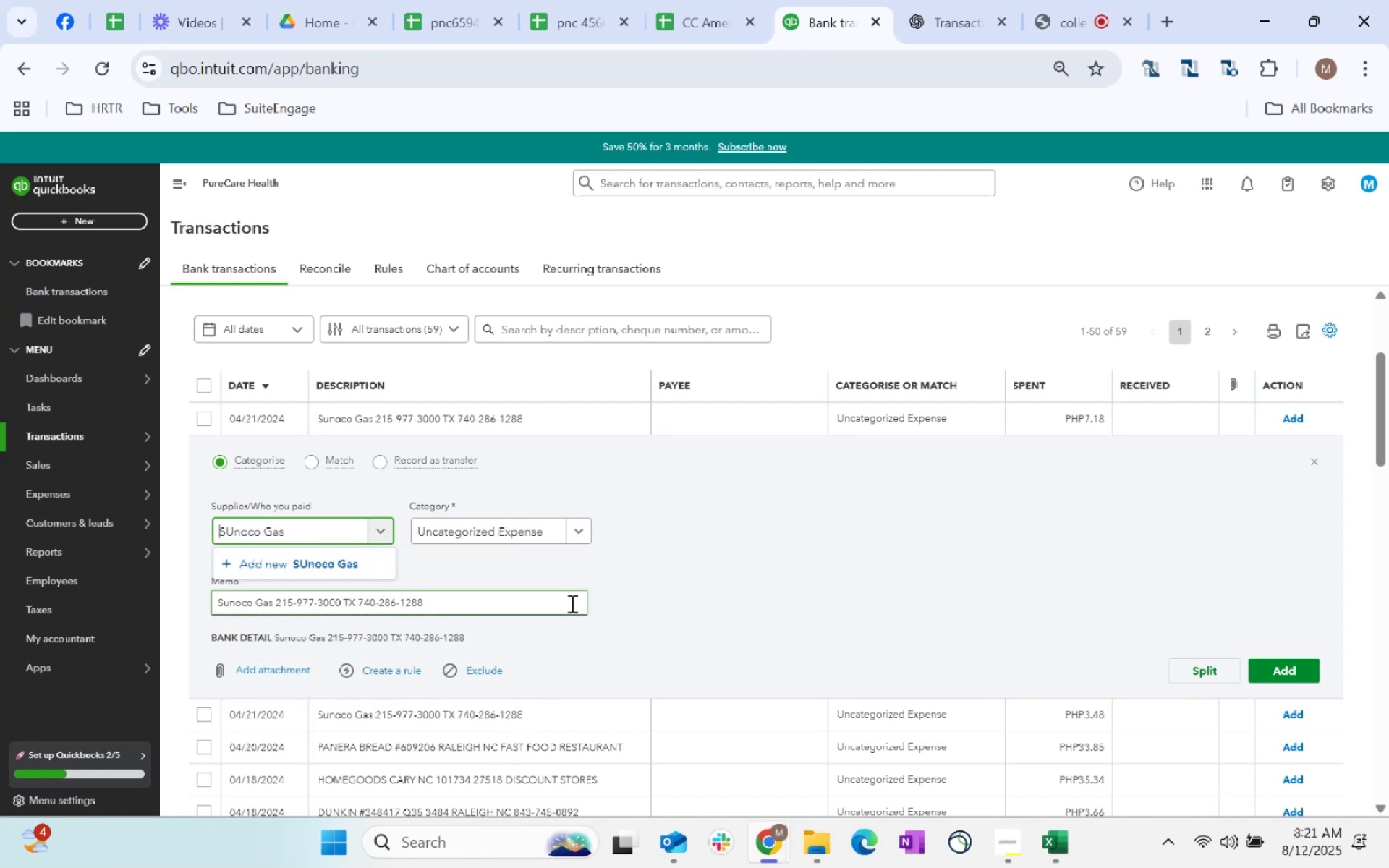 
key(Control+ArrowRight)
 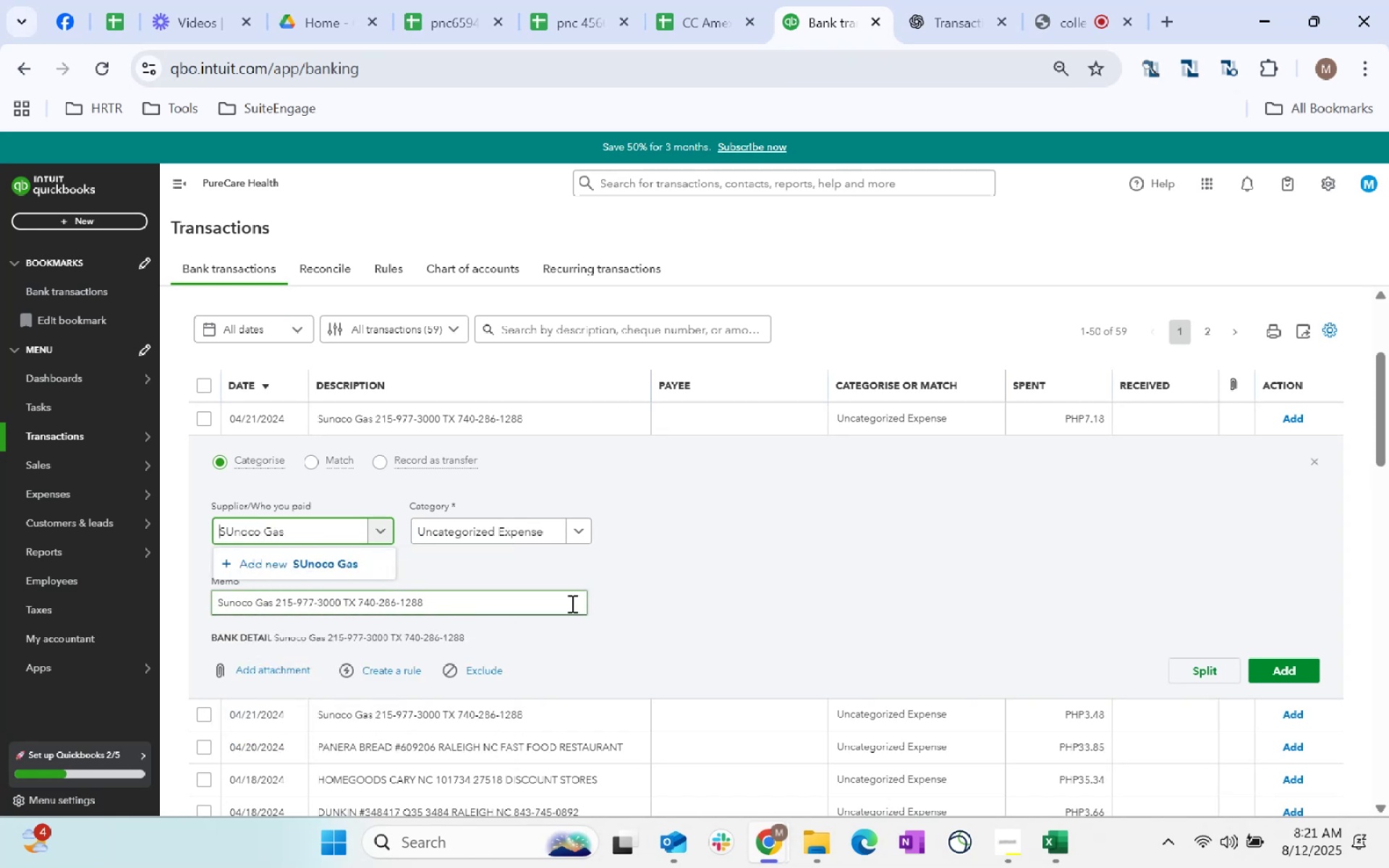 
key(Control+ArrowRight)
 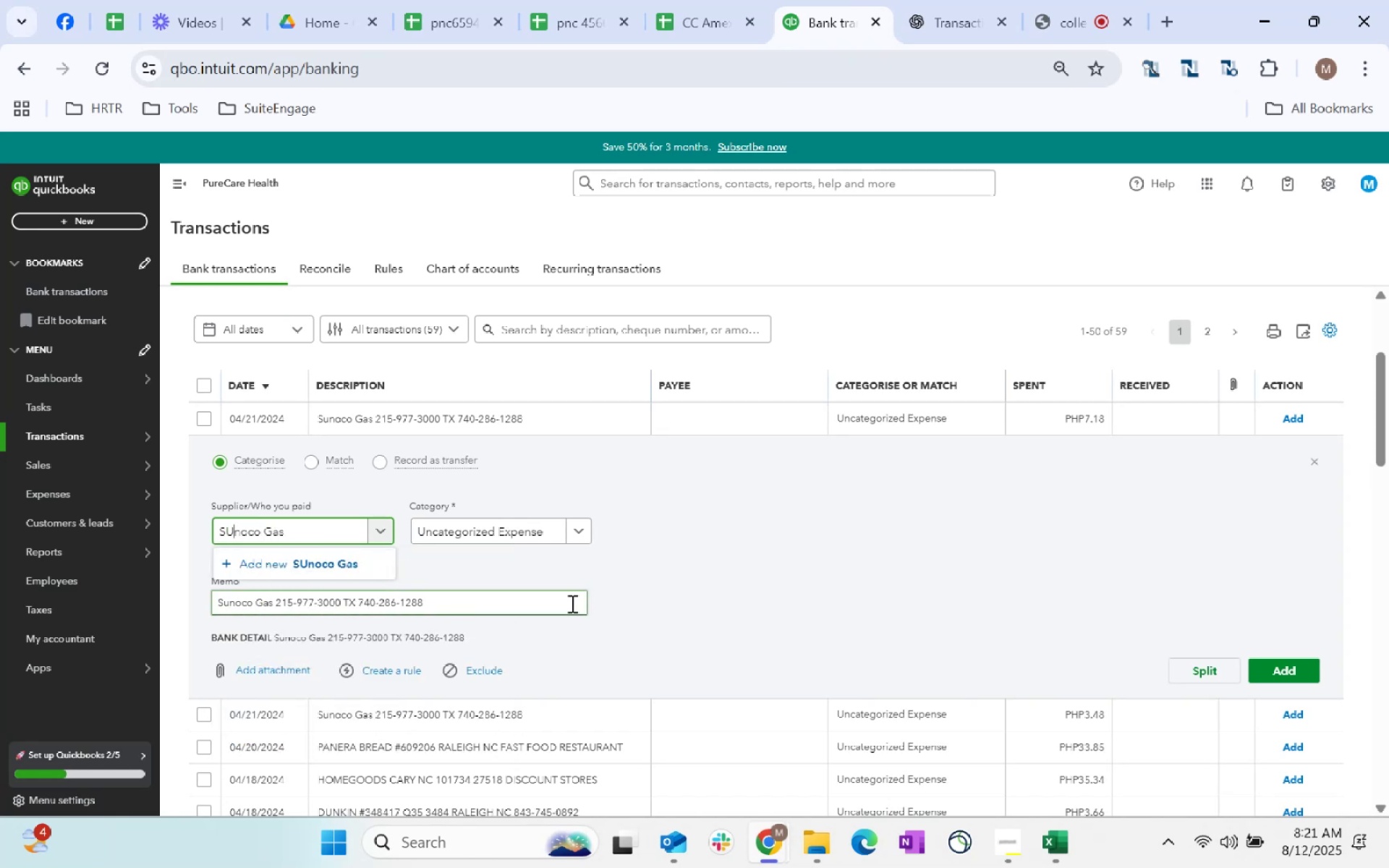 
key(Control+Backspace)
 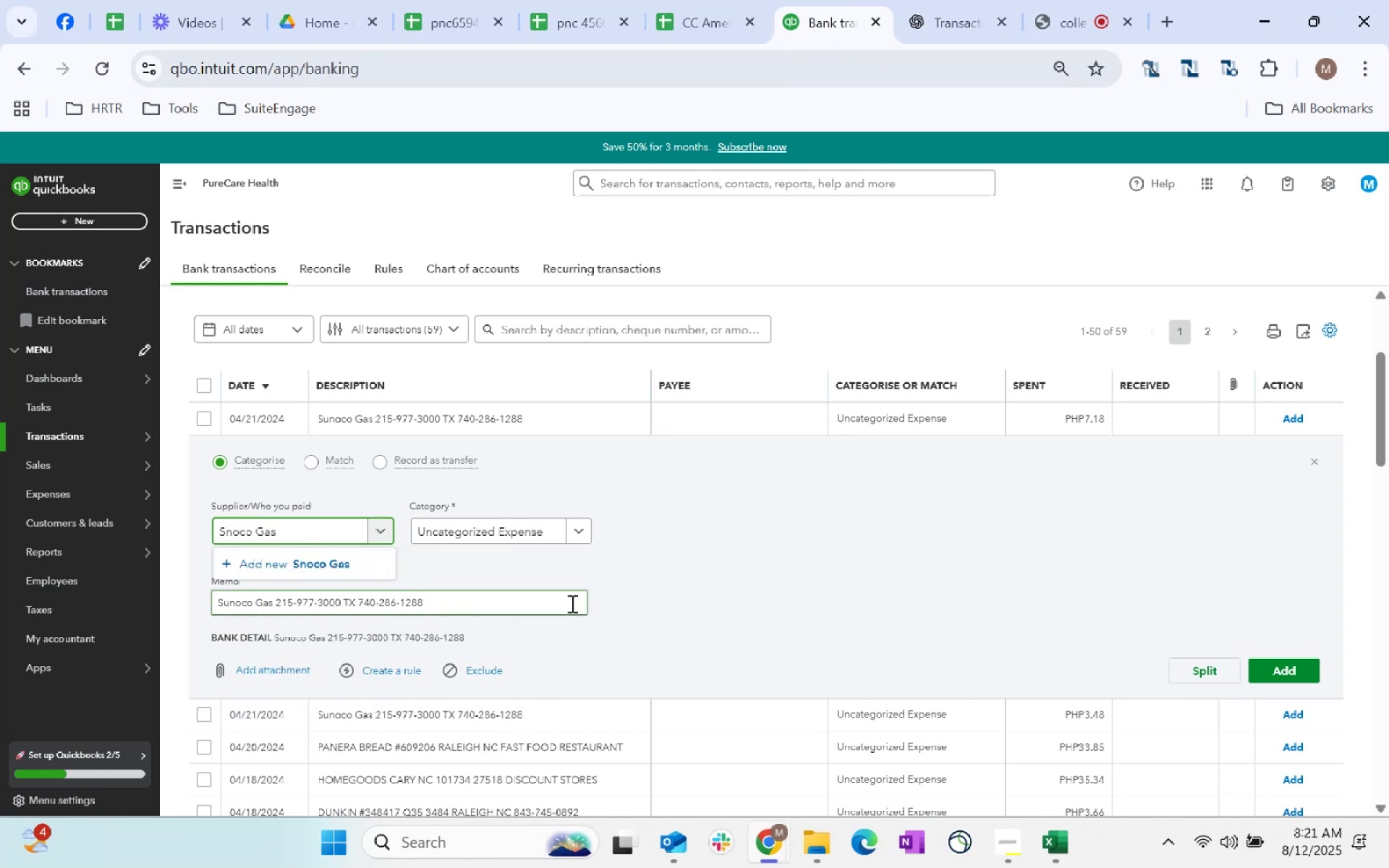 
key(Control+U)
 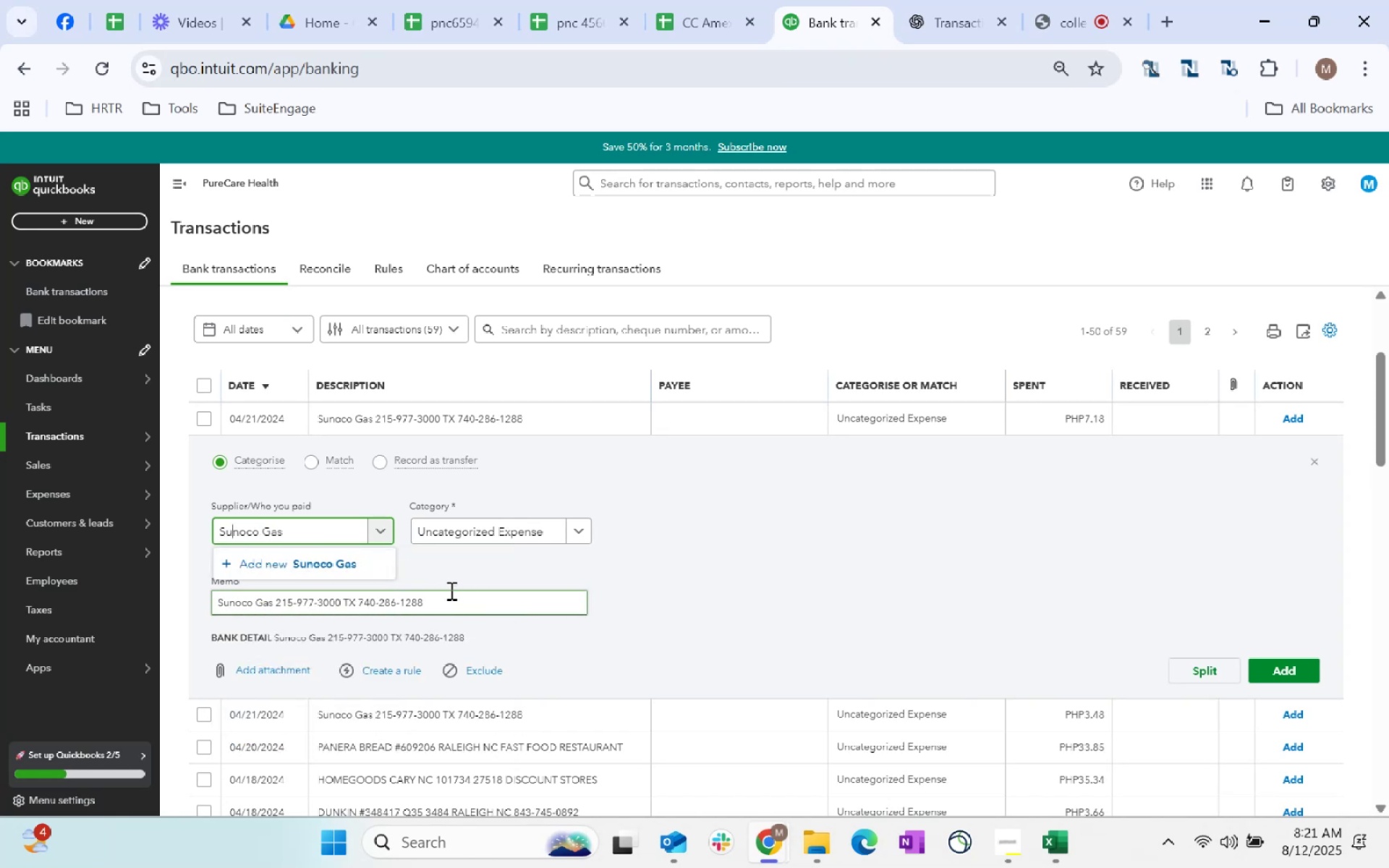 
left_click([277, 555])
 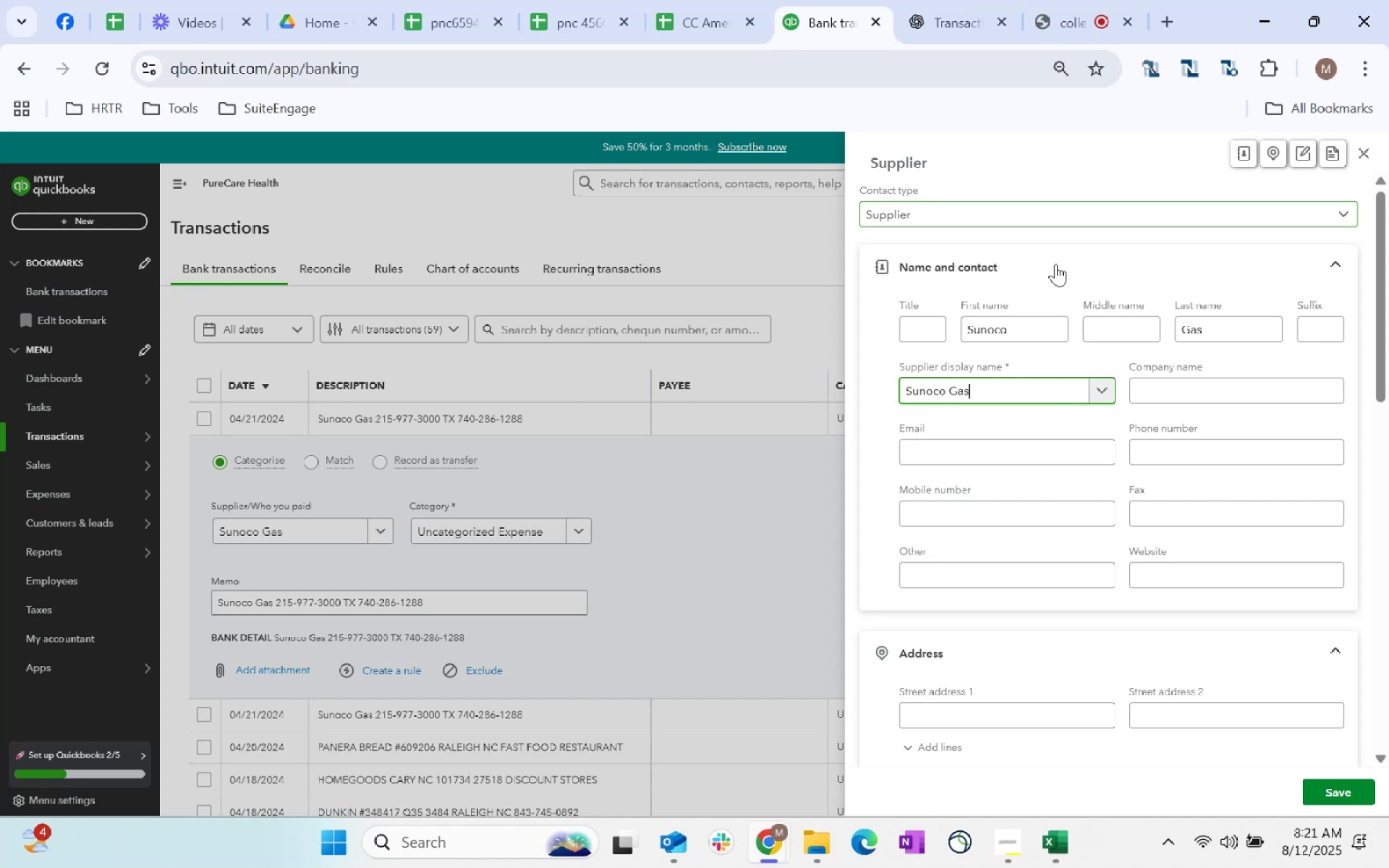 
scroll: coordinate [1016, 571], scroll_direction: down, amount: 98.0
 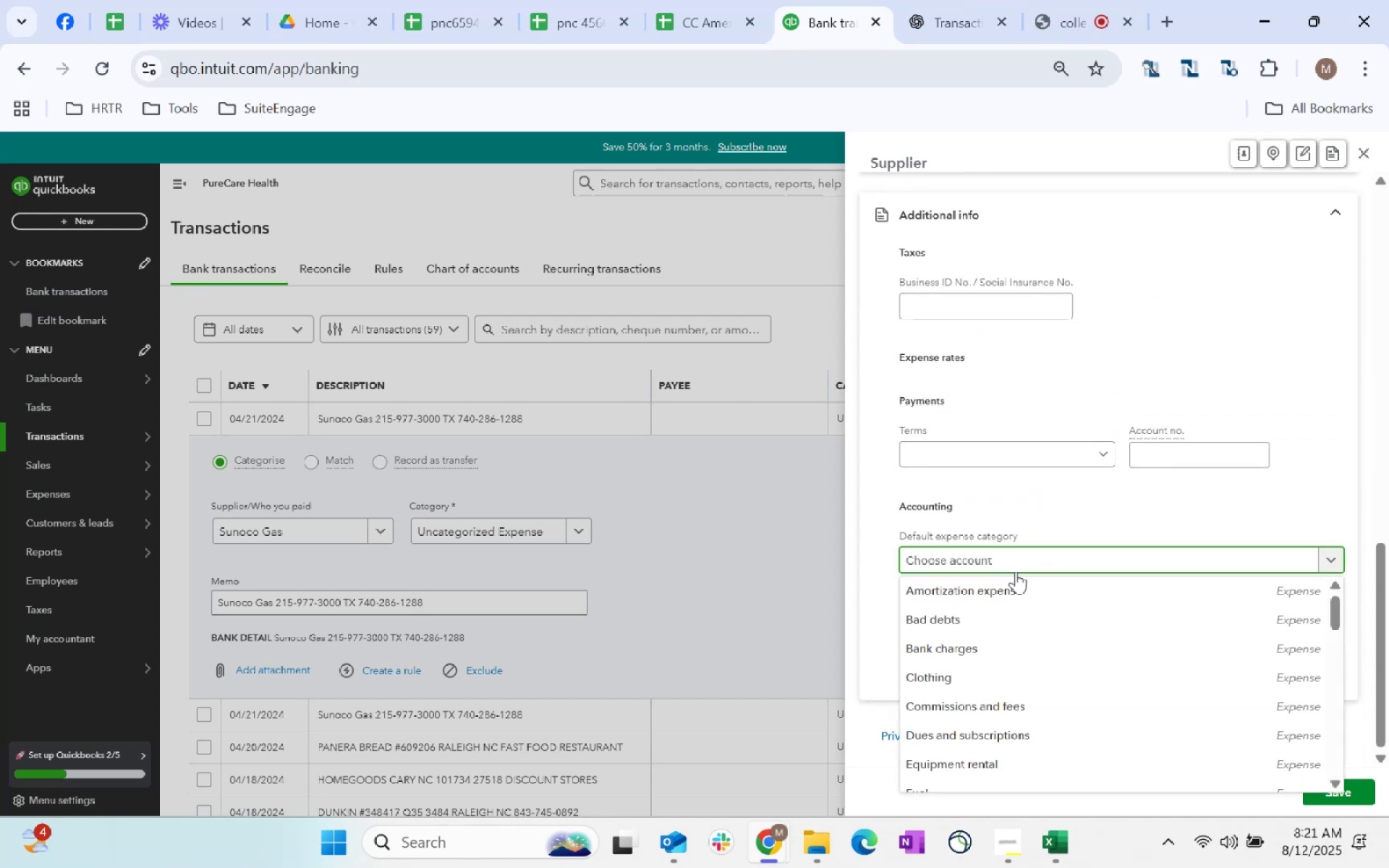 
left_click([1025, 556])
 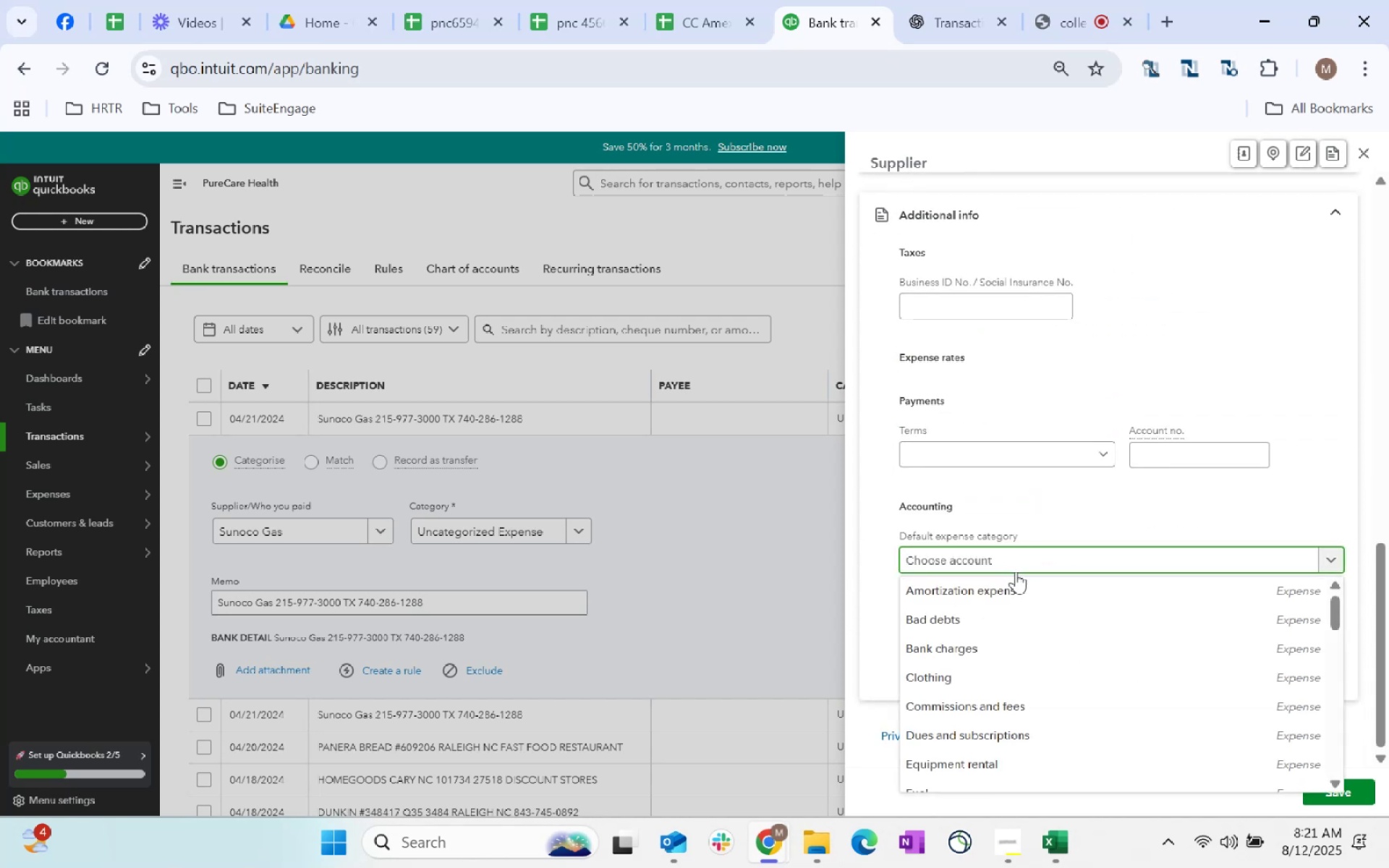 
type(fuel)
 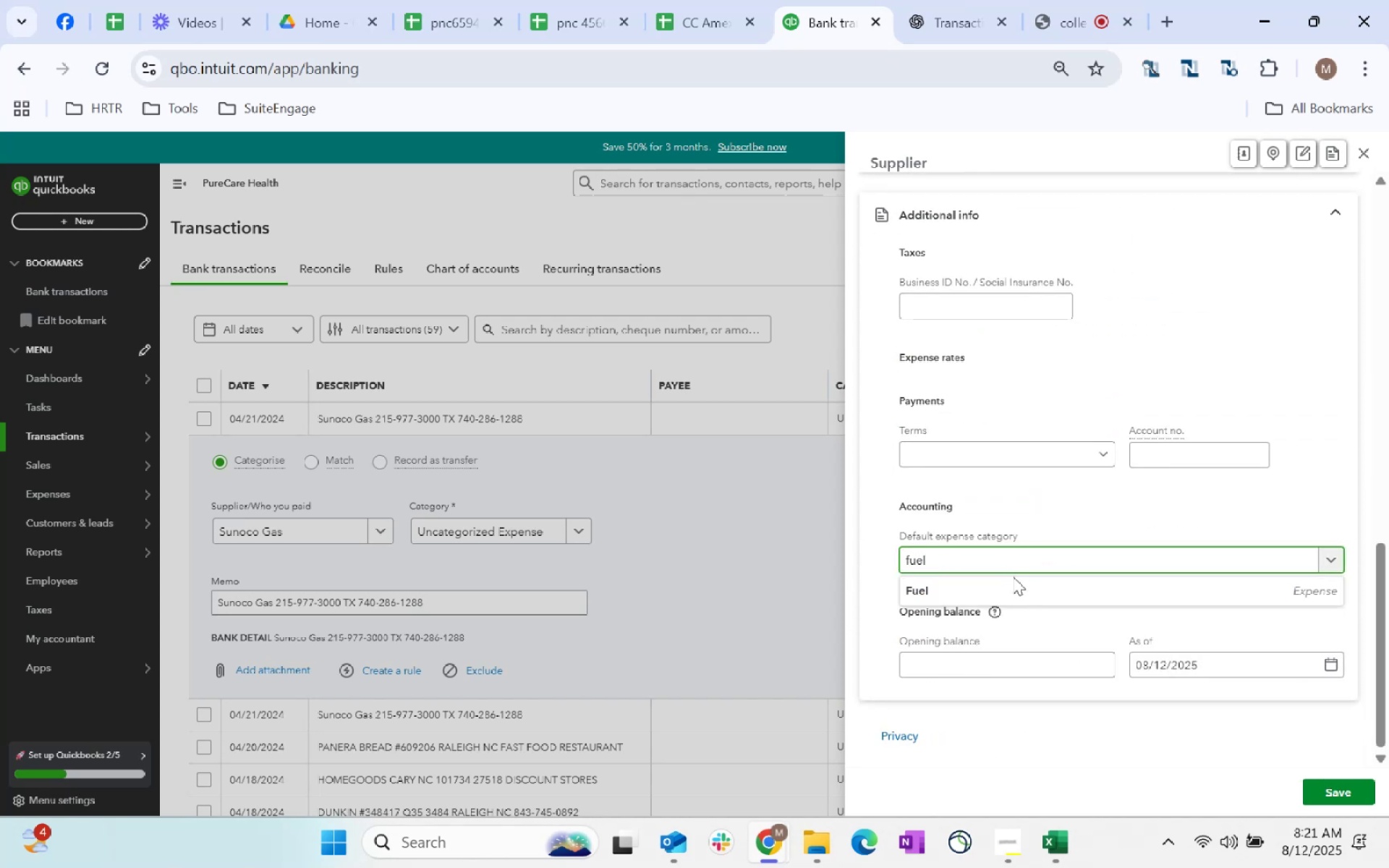 
left_click([1016, 600])
 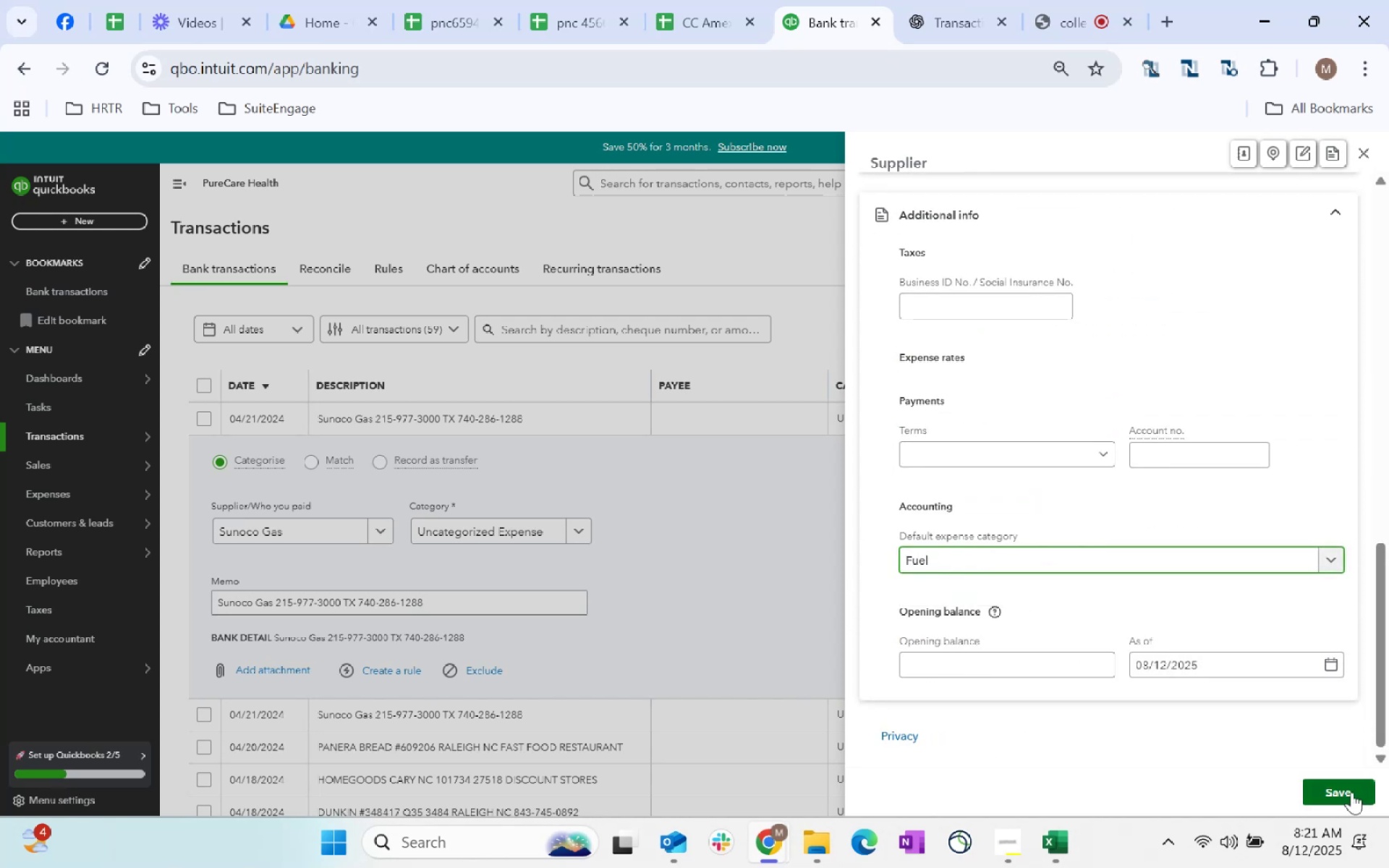 
left_click([1351, 792])
 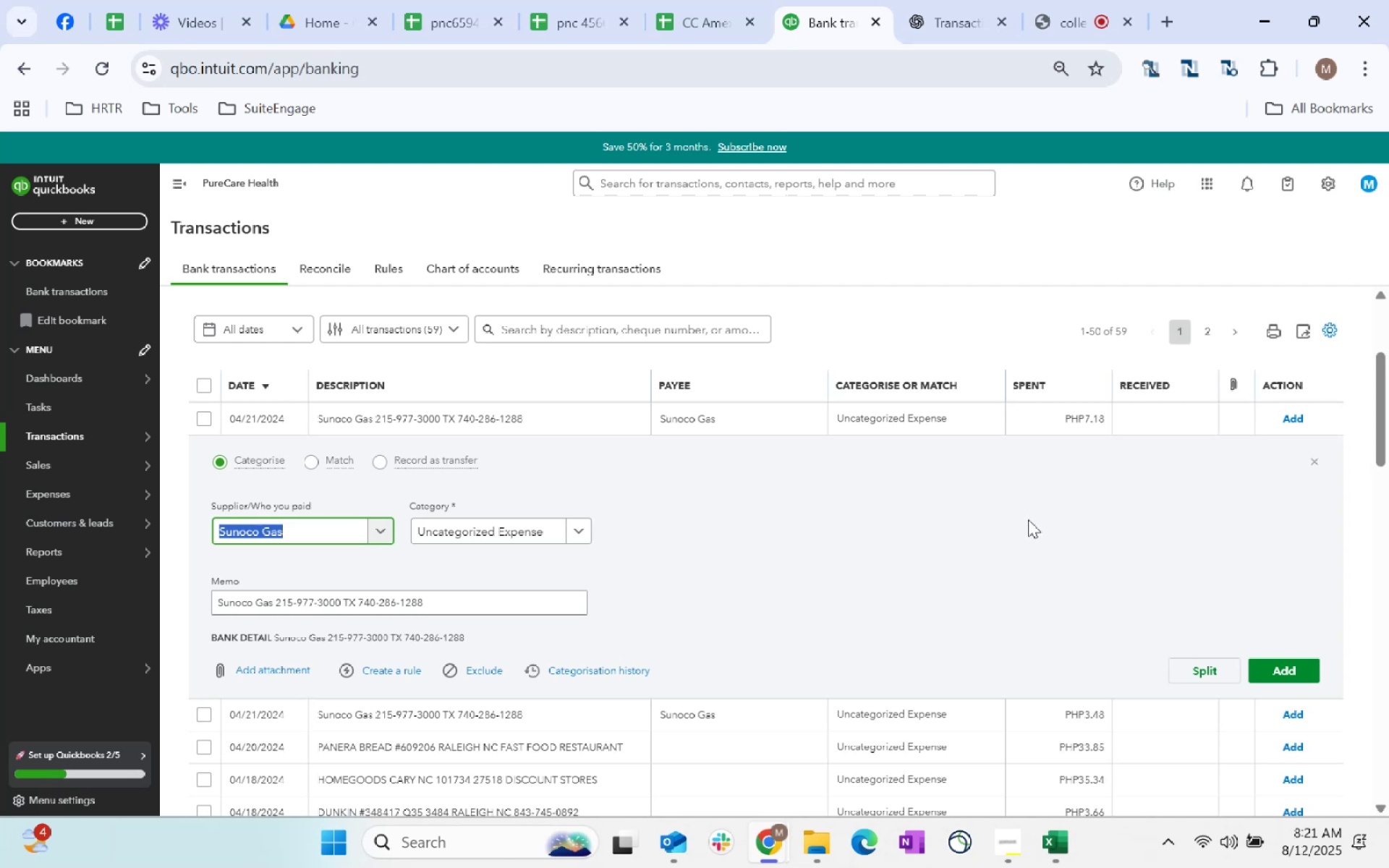 
wait(12.86)
 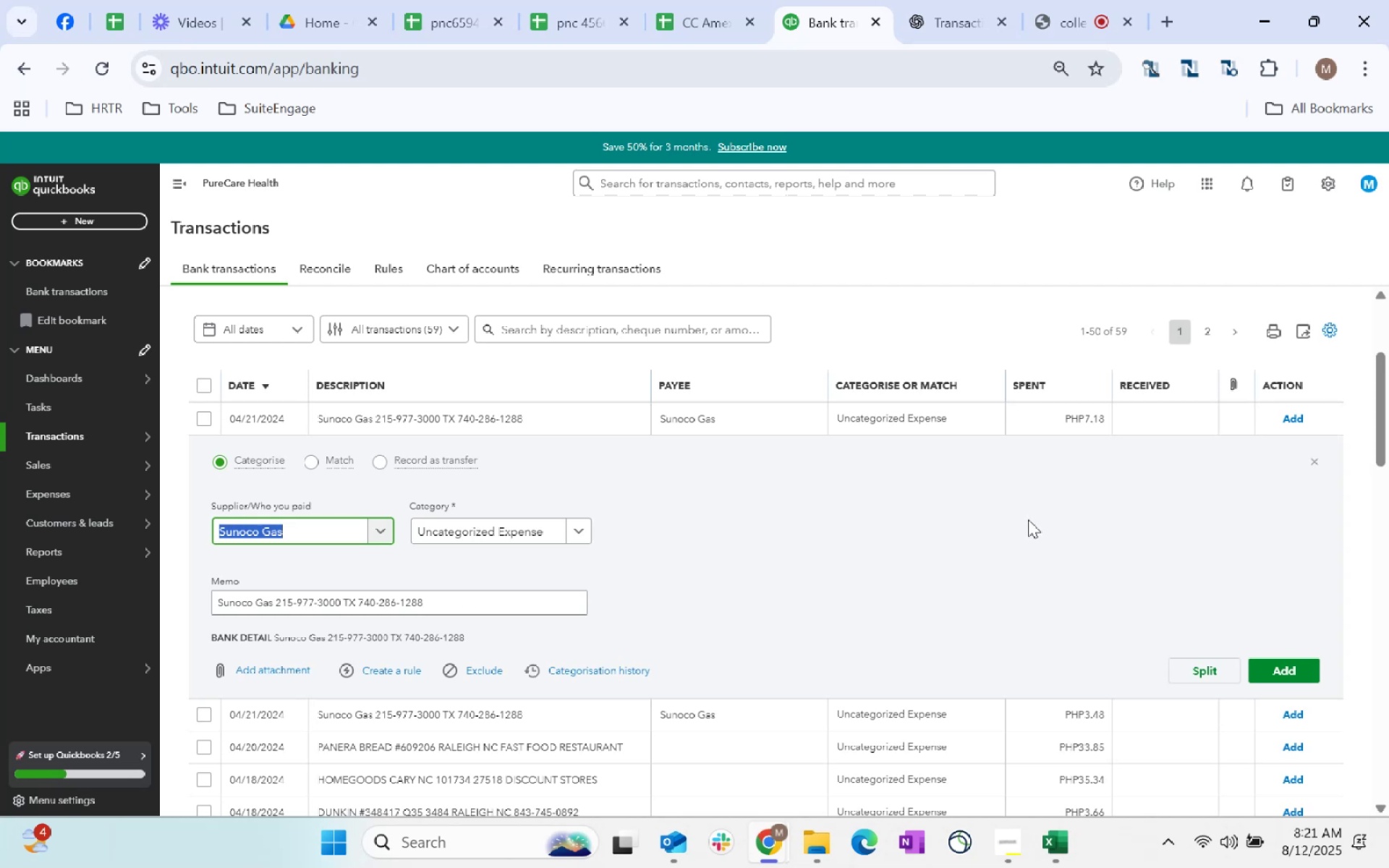 
left_click([537, 539])
 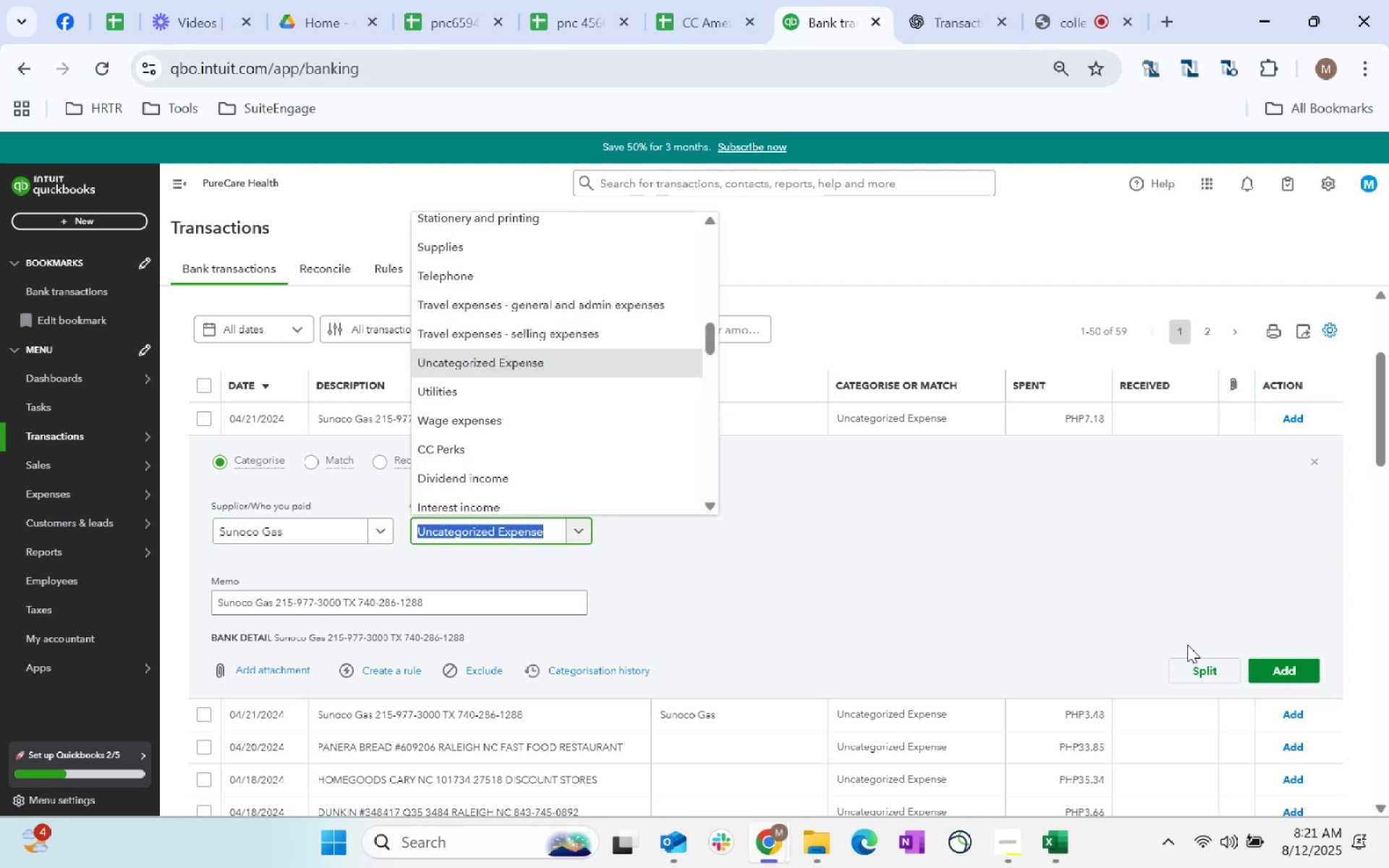 
type(fuel)
 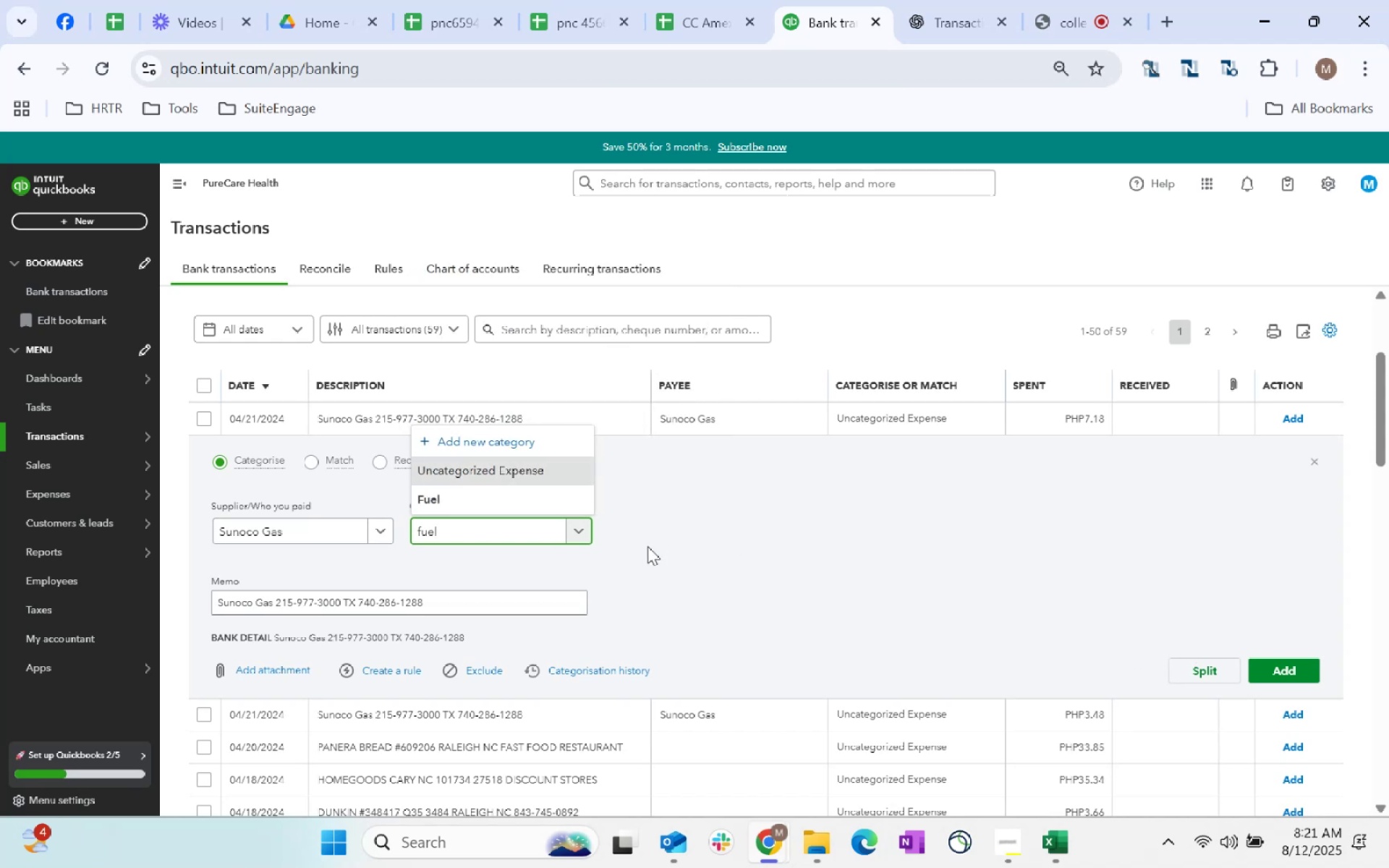 
left_click([538, 493])
 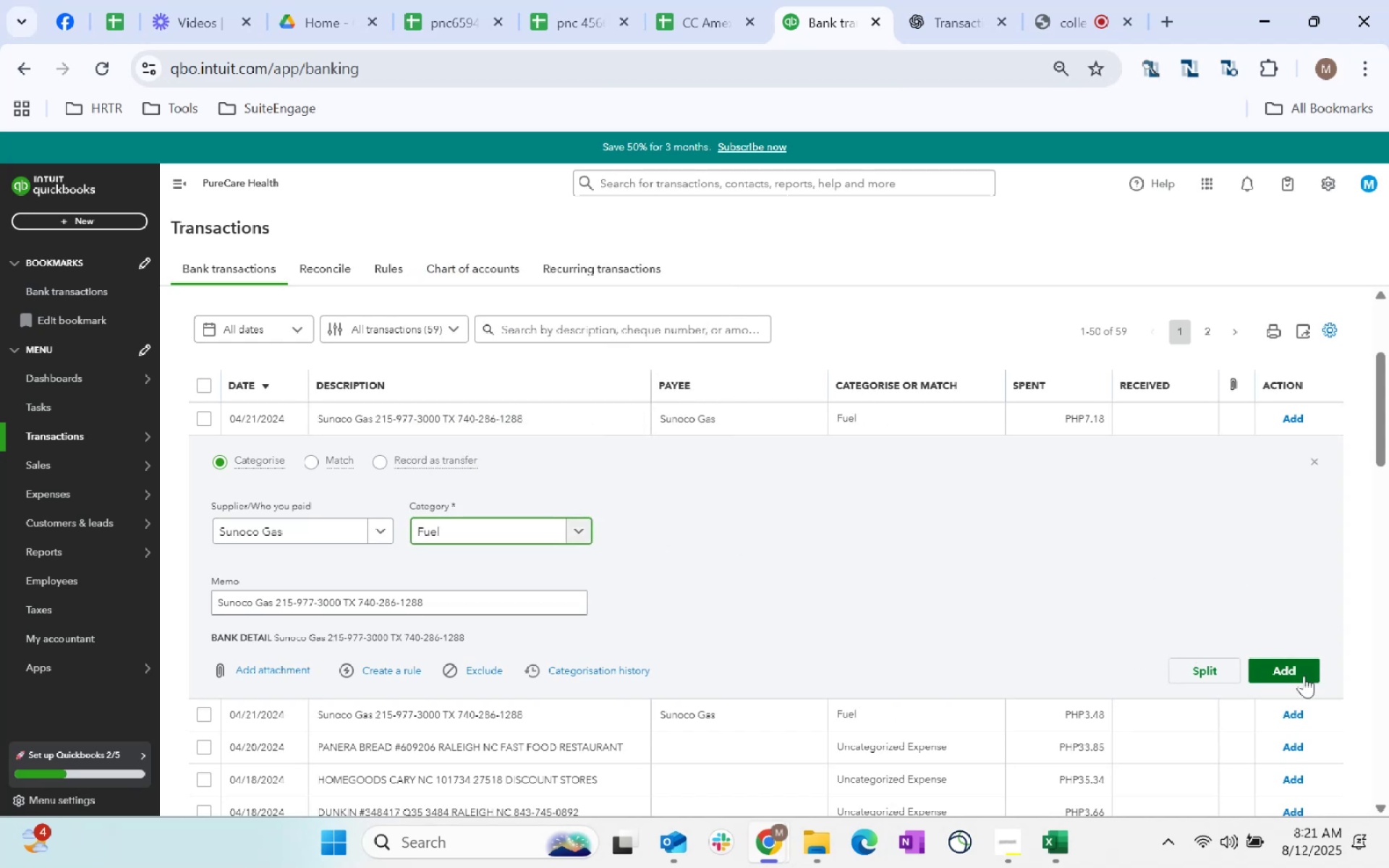 
left_click([1304, 676])
 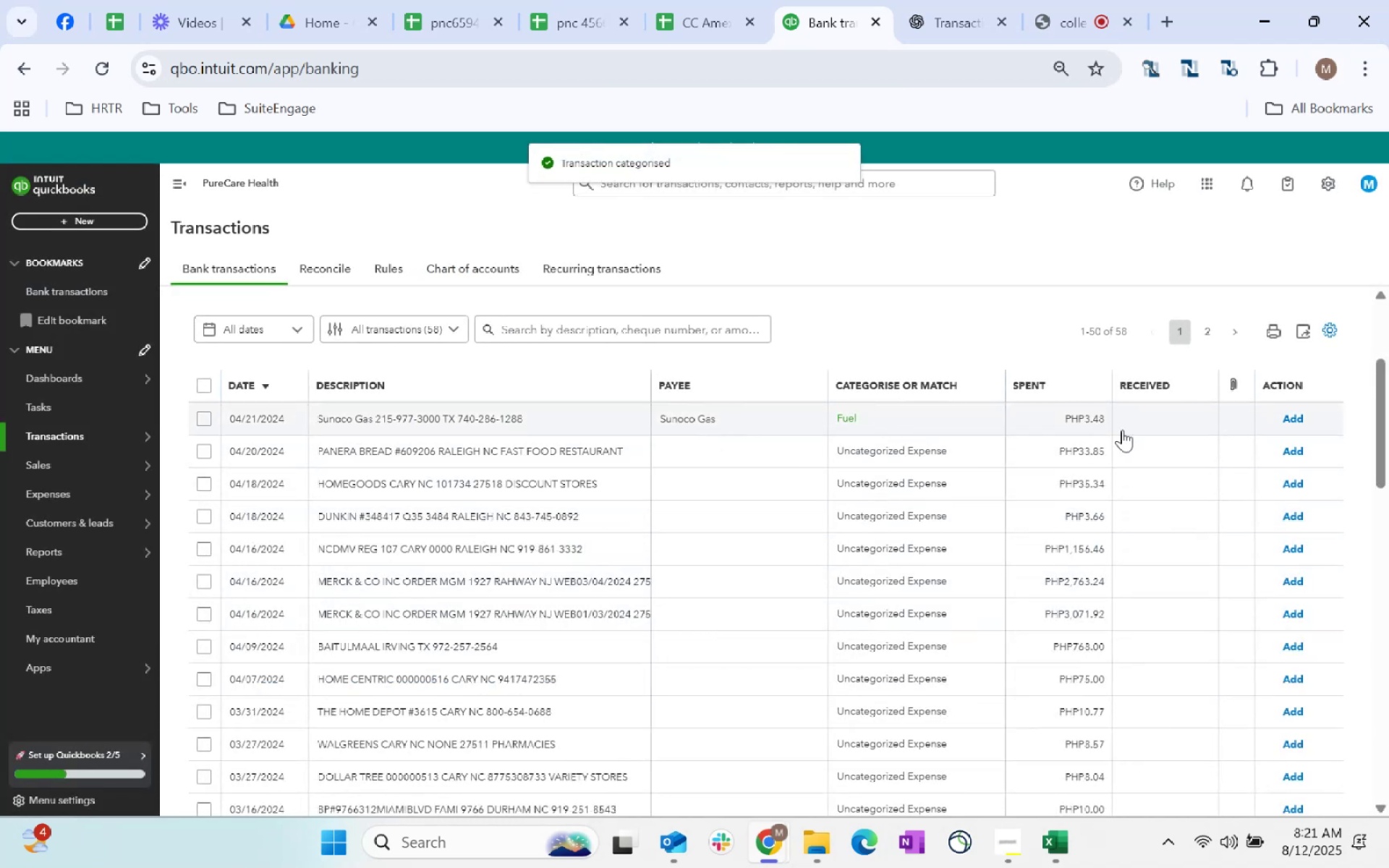 
left_click([1286, 417])
 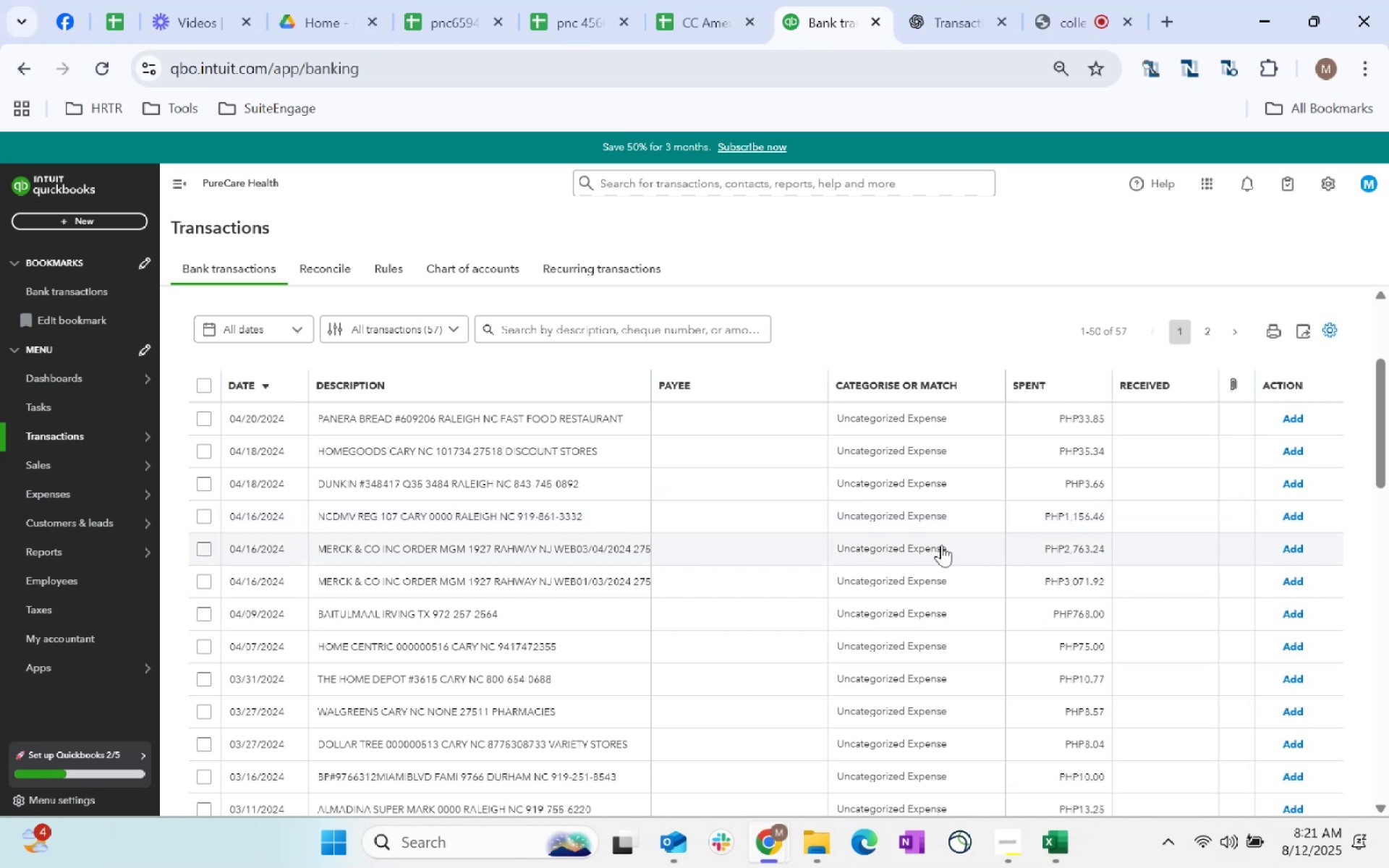 
wait(14.4)
 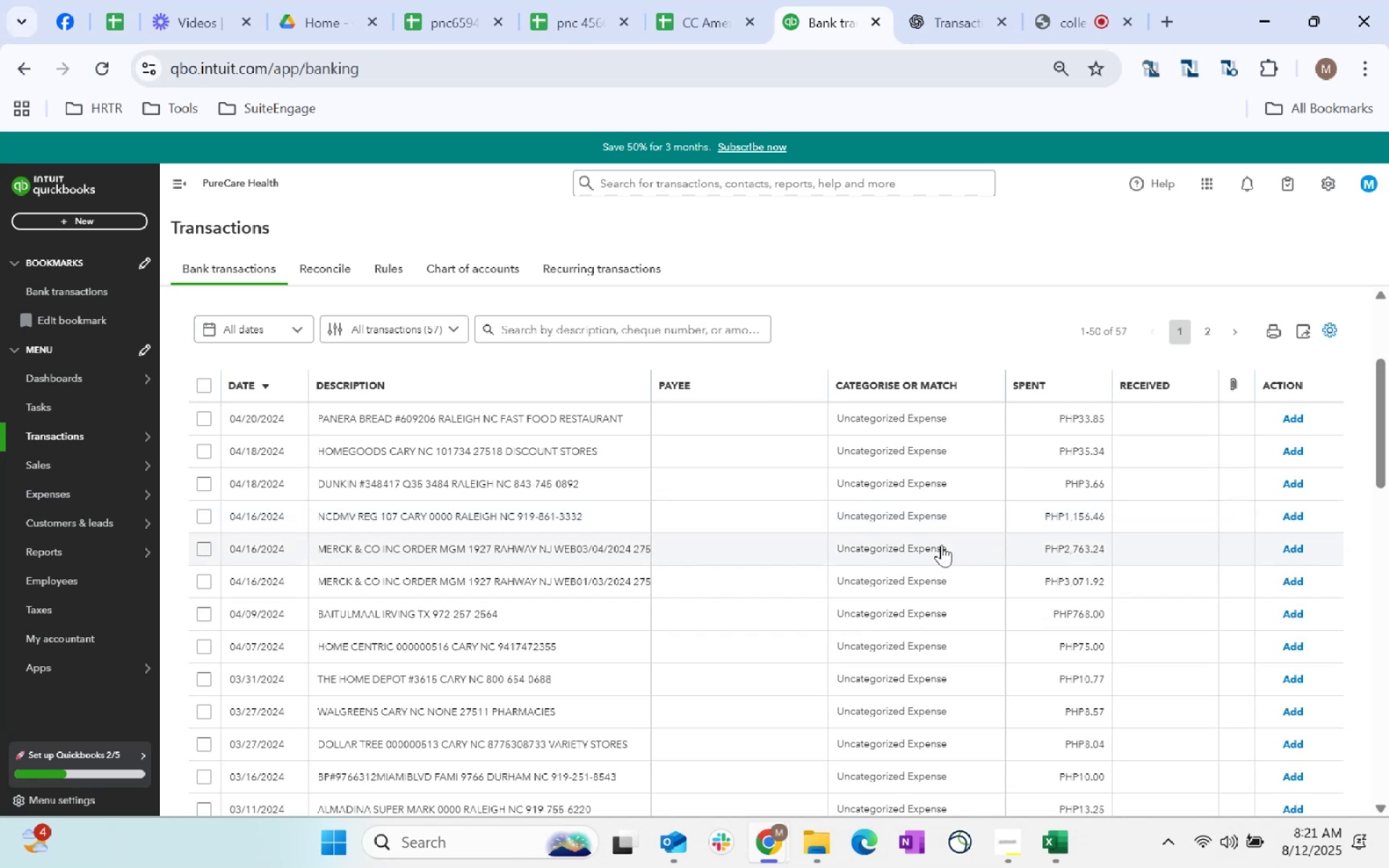 
left_click_drag(start_coordinate=[634, 413], to_coordinate=[311, 414])
 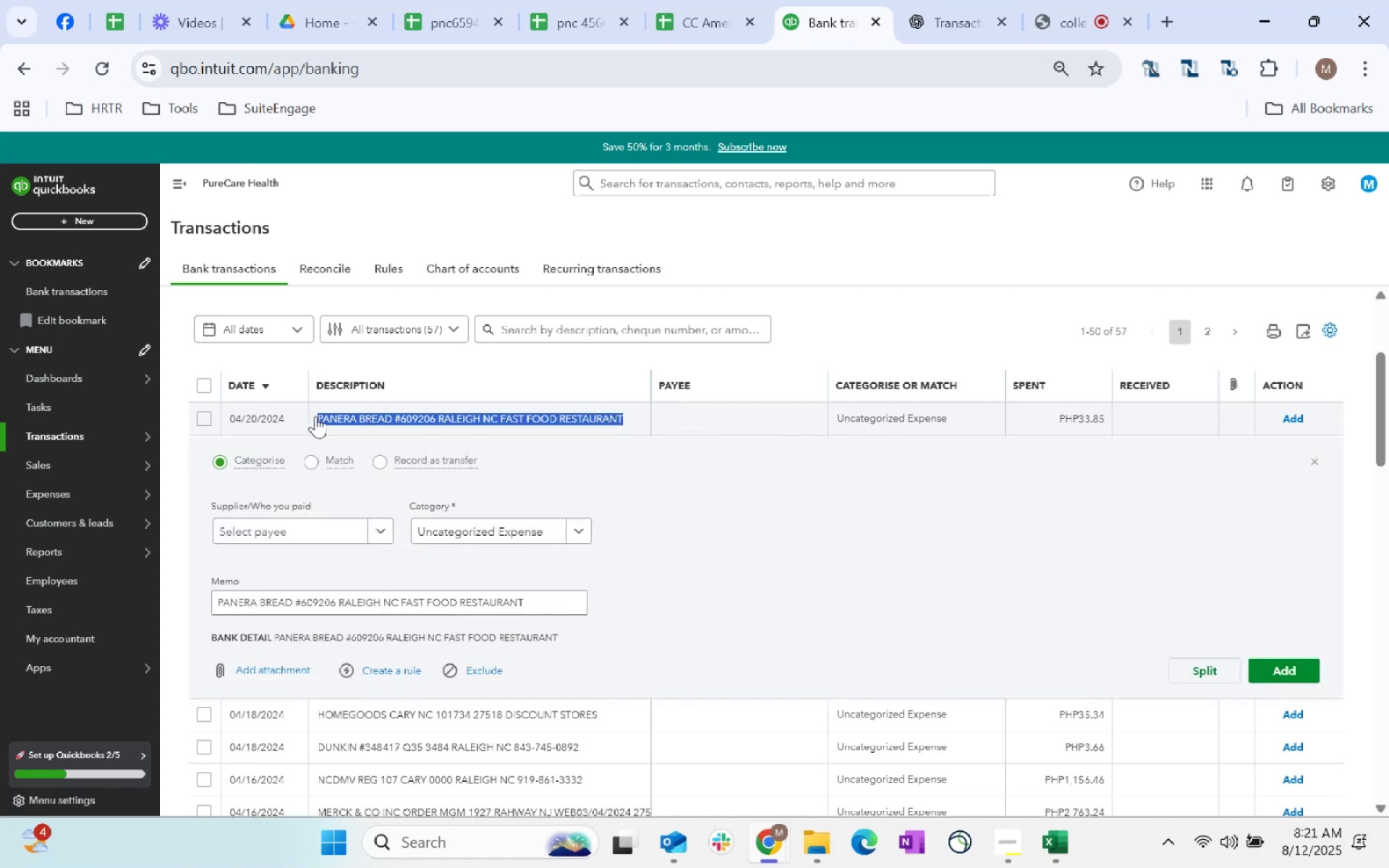 
key(Control+C)
 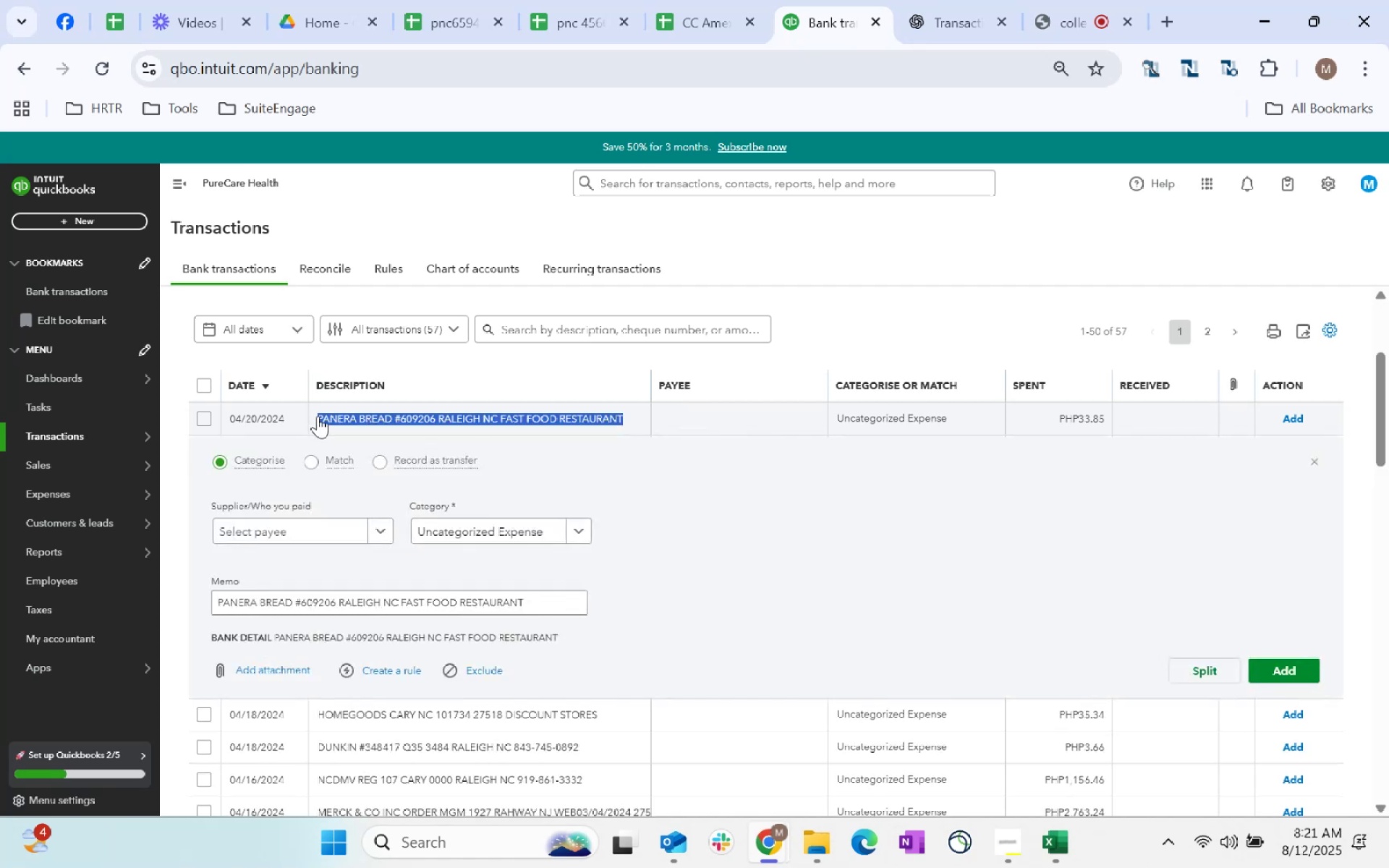 
key(Control+C)
 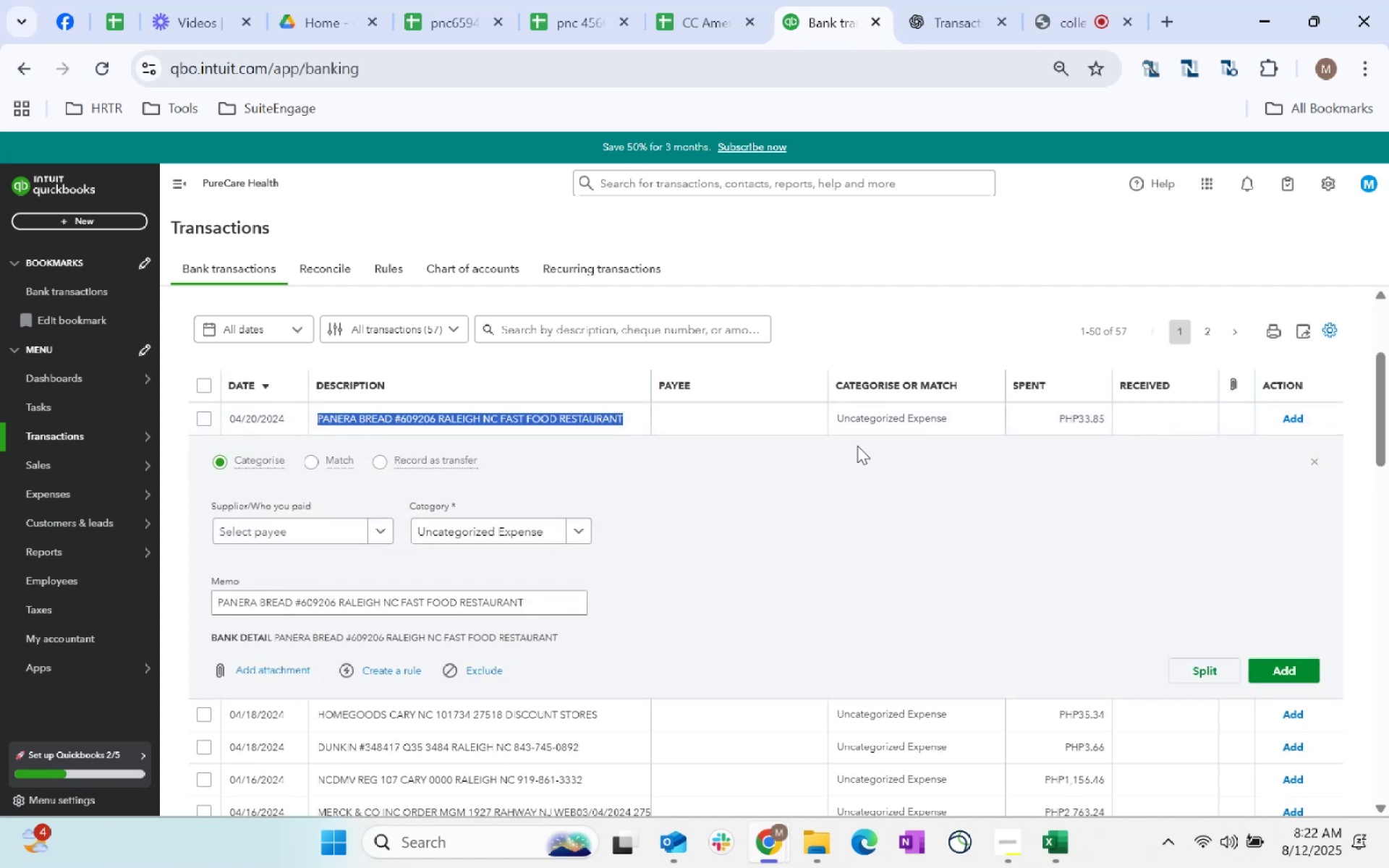 
key(Alt+AltLeft)
 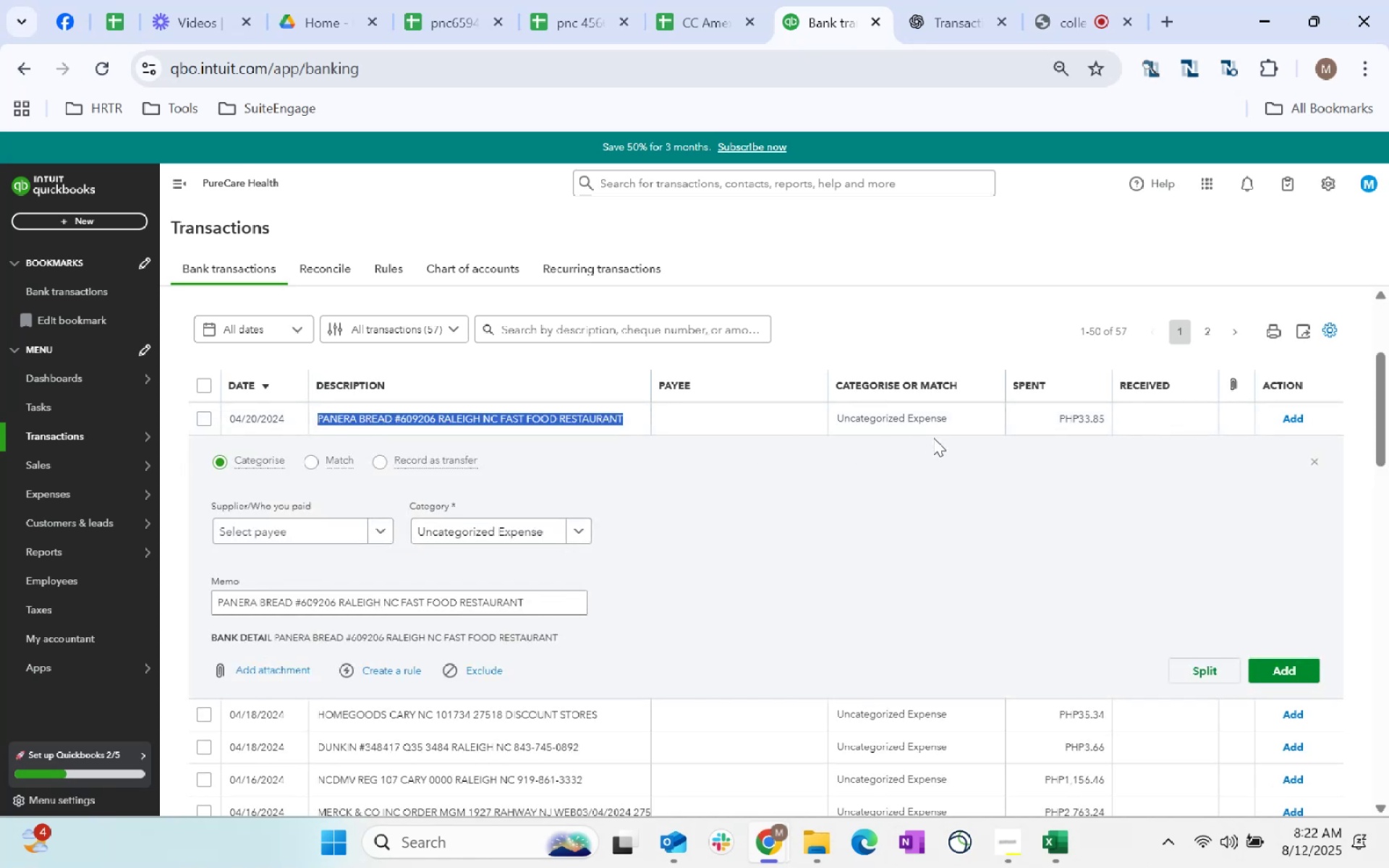 
key(Alt+Tab)
 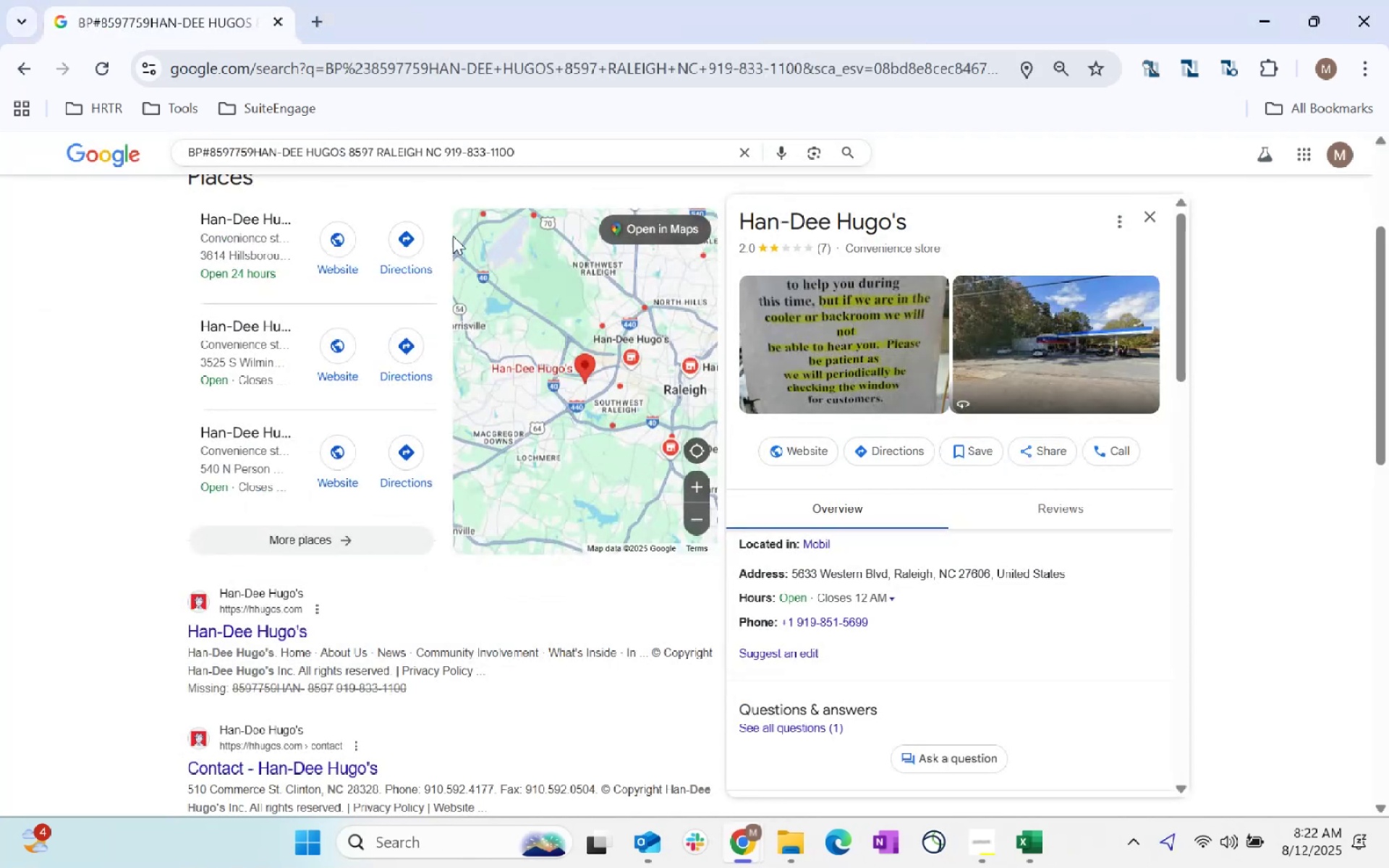 
left_click_drag(start_coordinate=[532, 156], to_coordinate=[0, 205])
 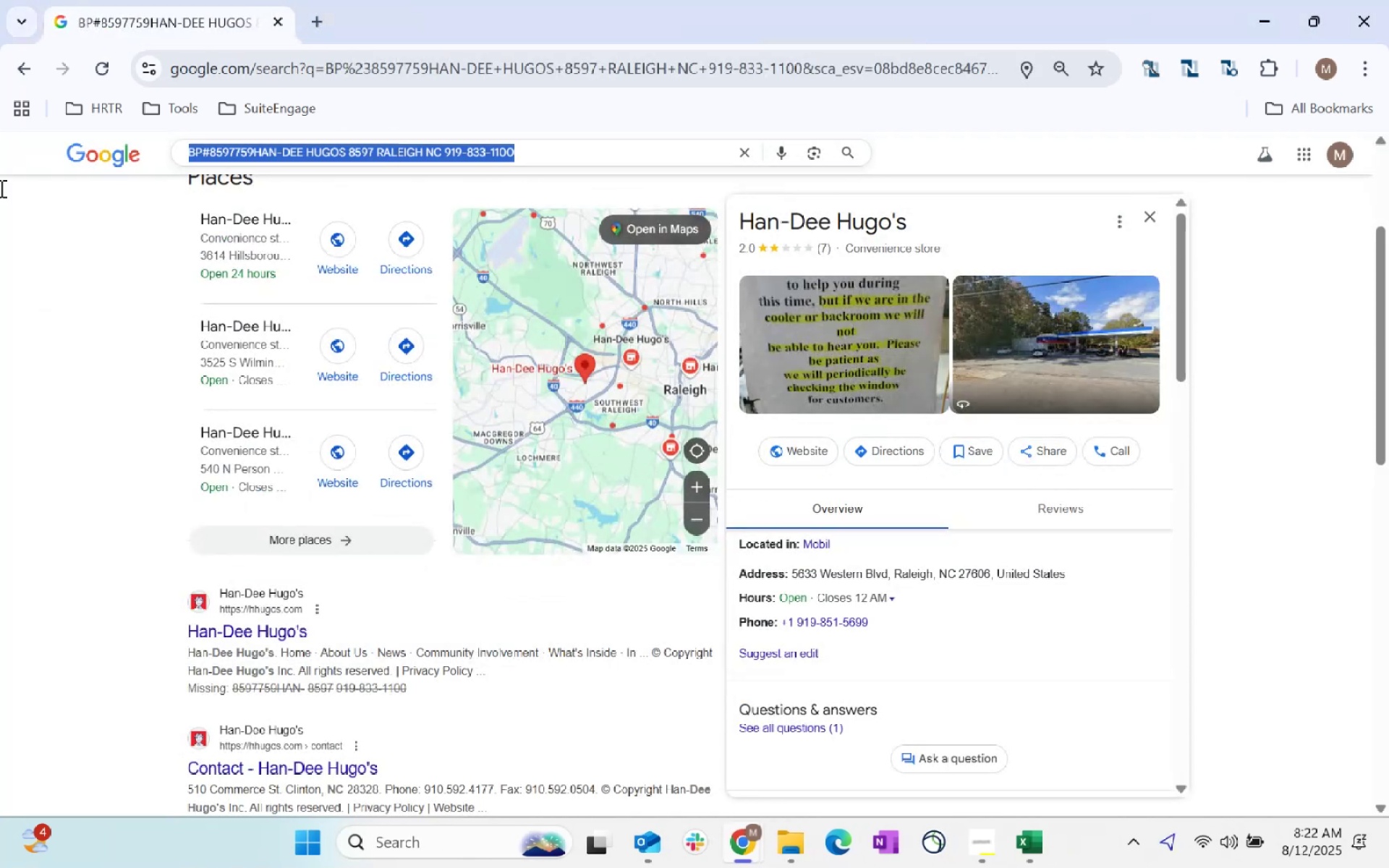 
key(Control+ControlLeft)
 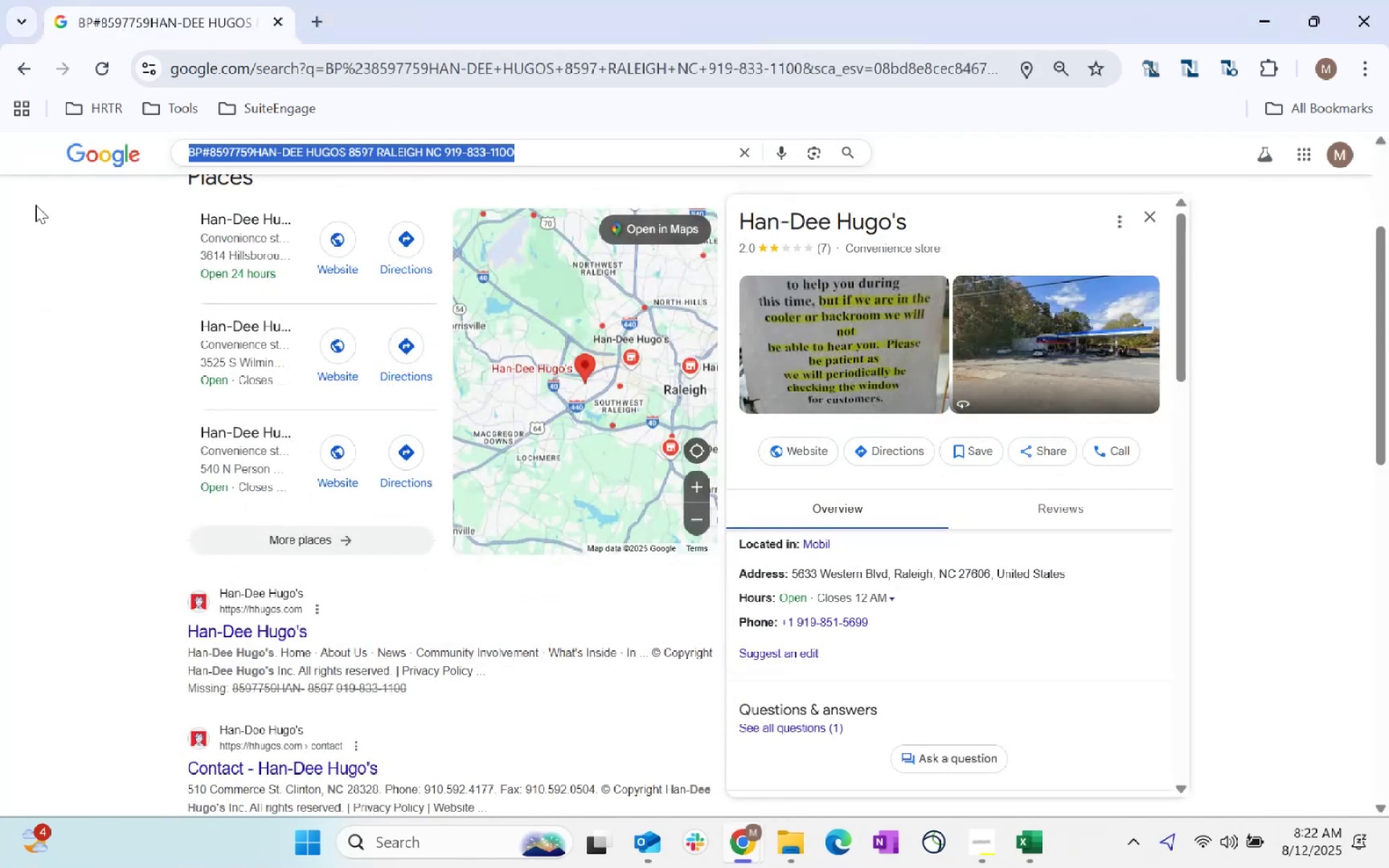 
key(Control+V)
 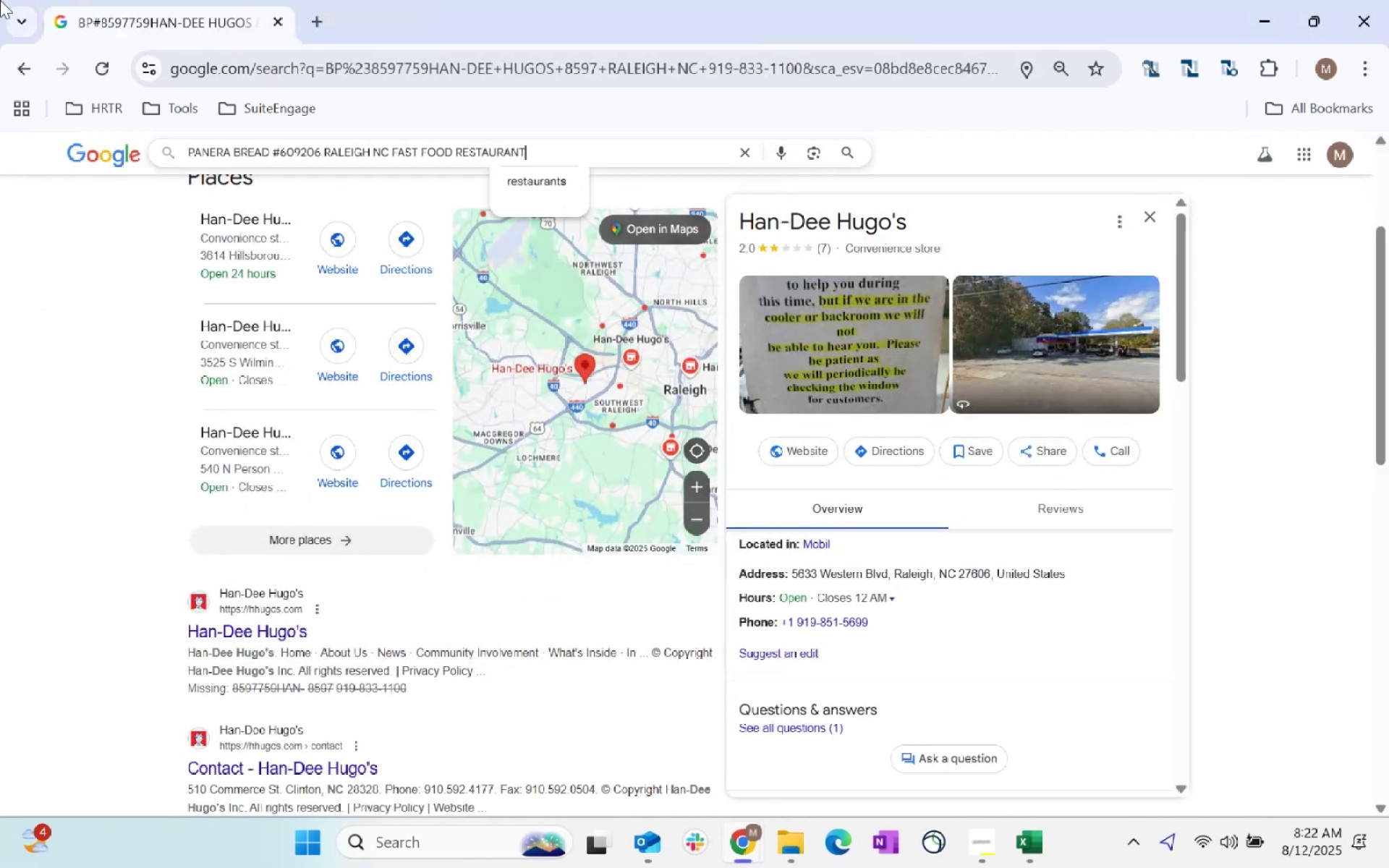 
key(Enter)
 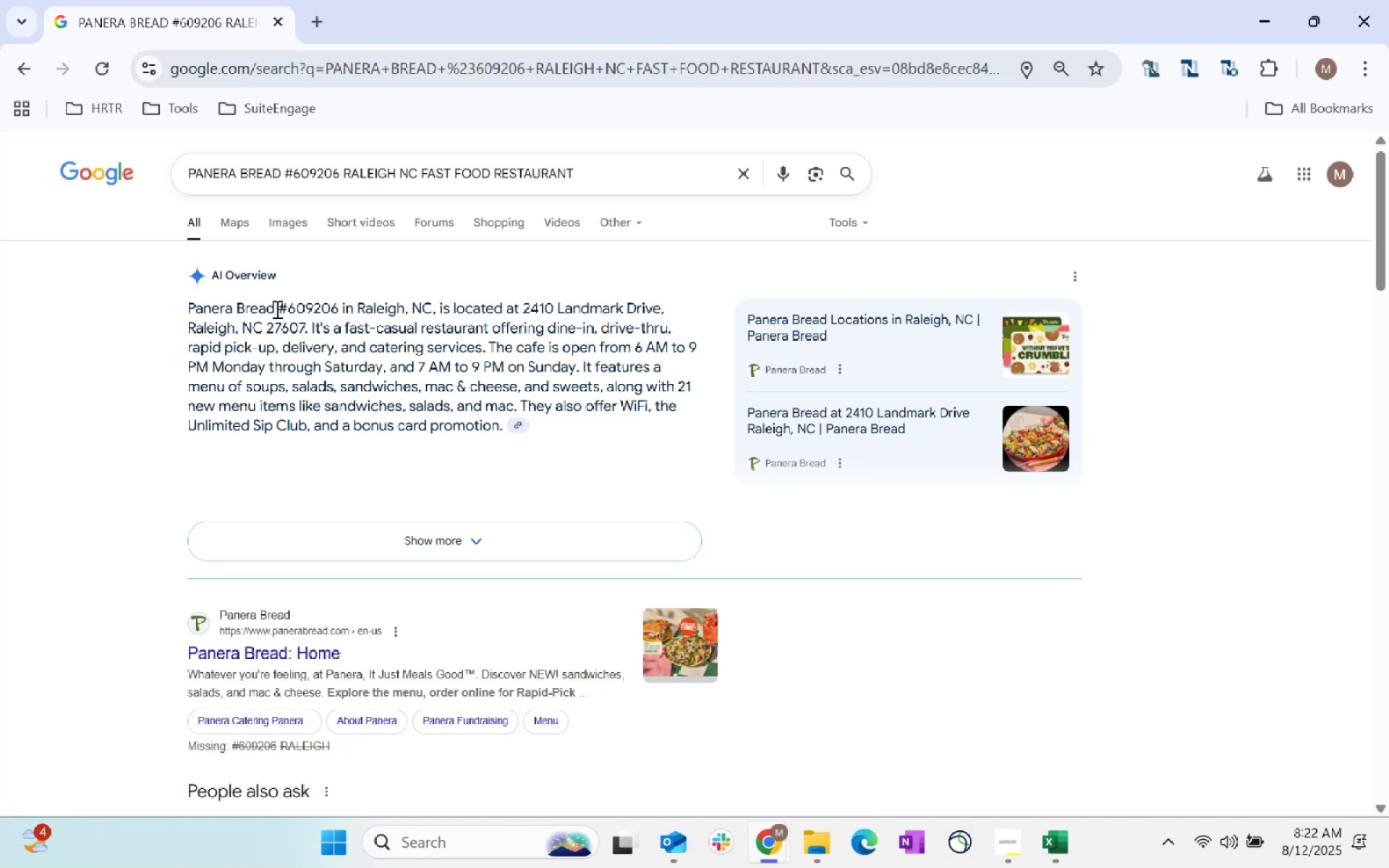 
wait(6.45)
 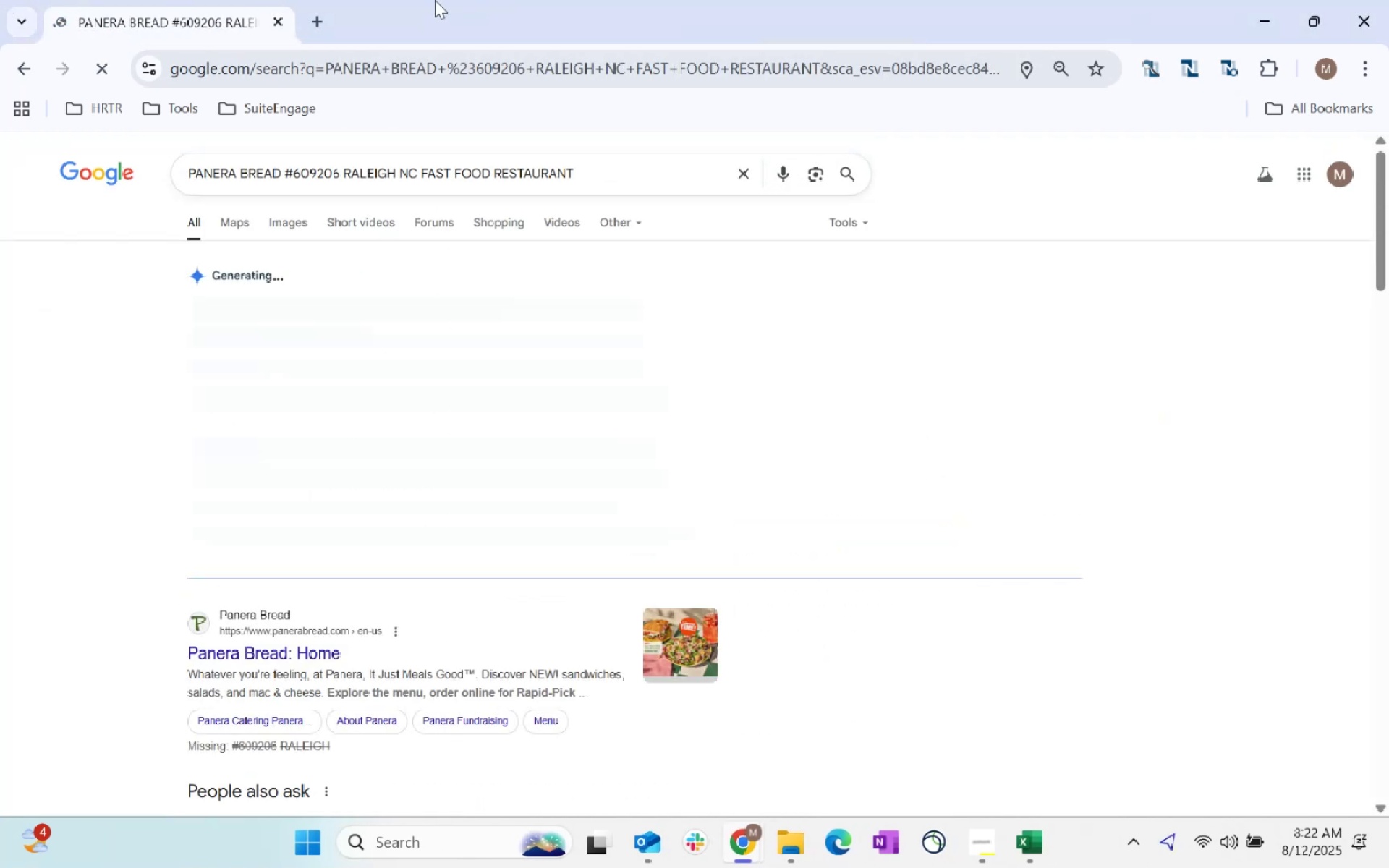 
left_click_drag(start_coordinate=[274, 307], to_coordinate=[187, 309])
 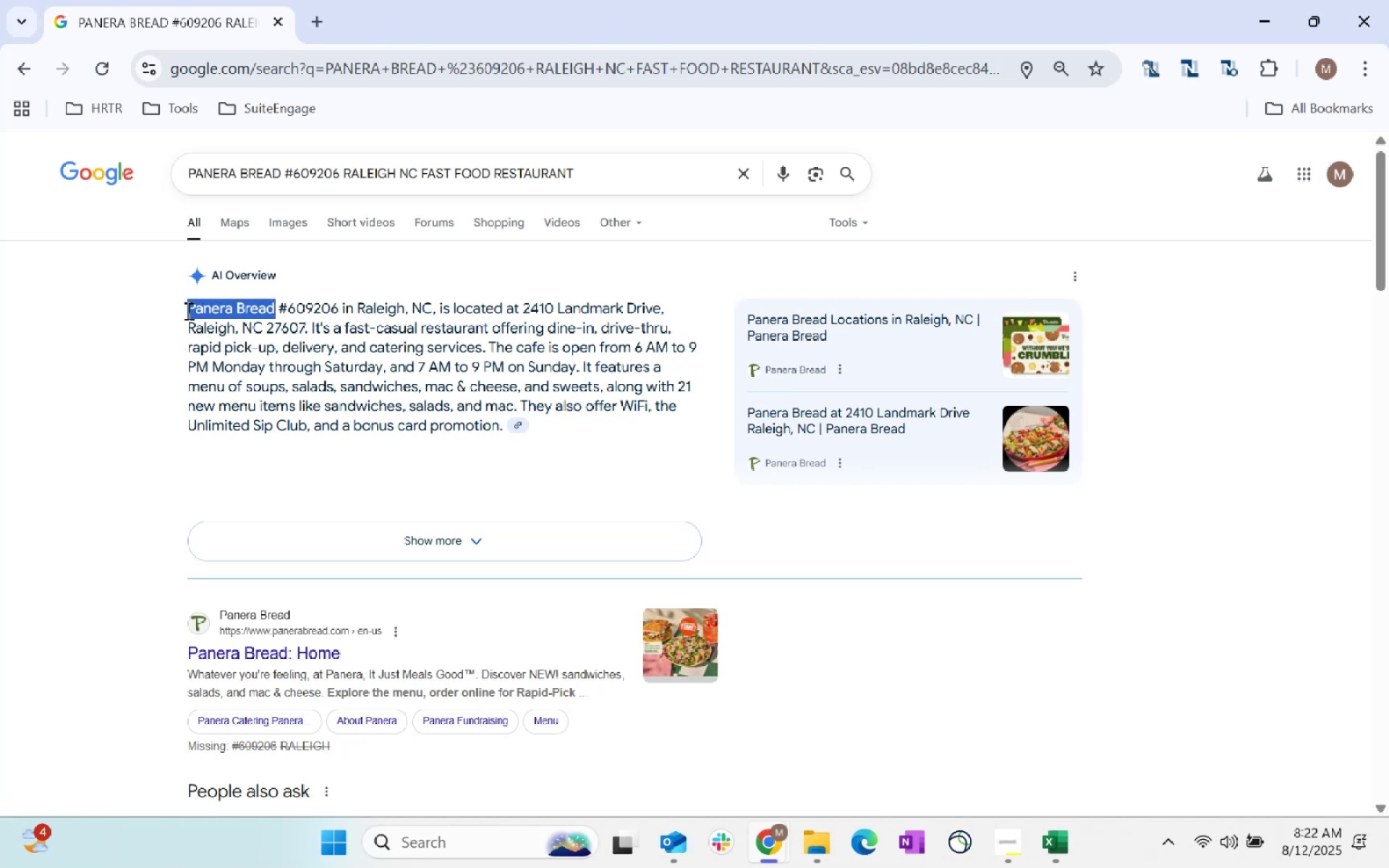 
key(Control+C)
 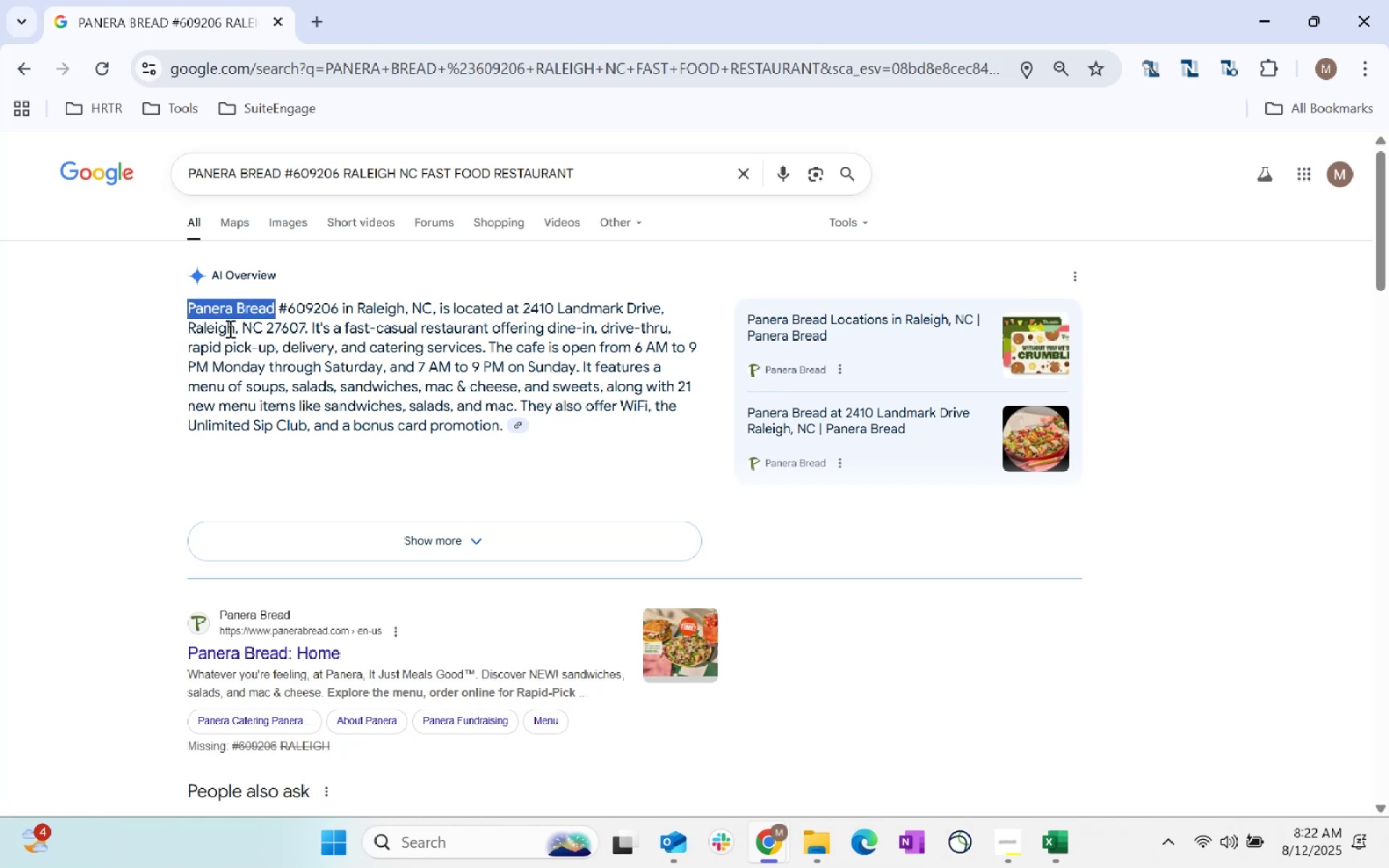 
key(Control+C)
 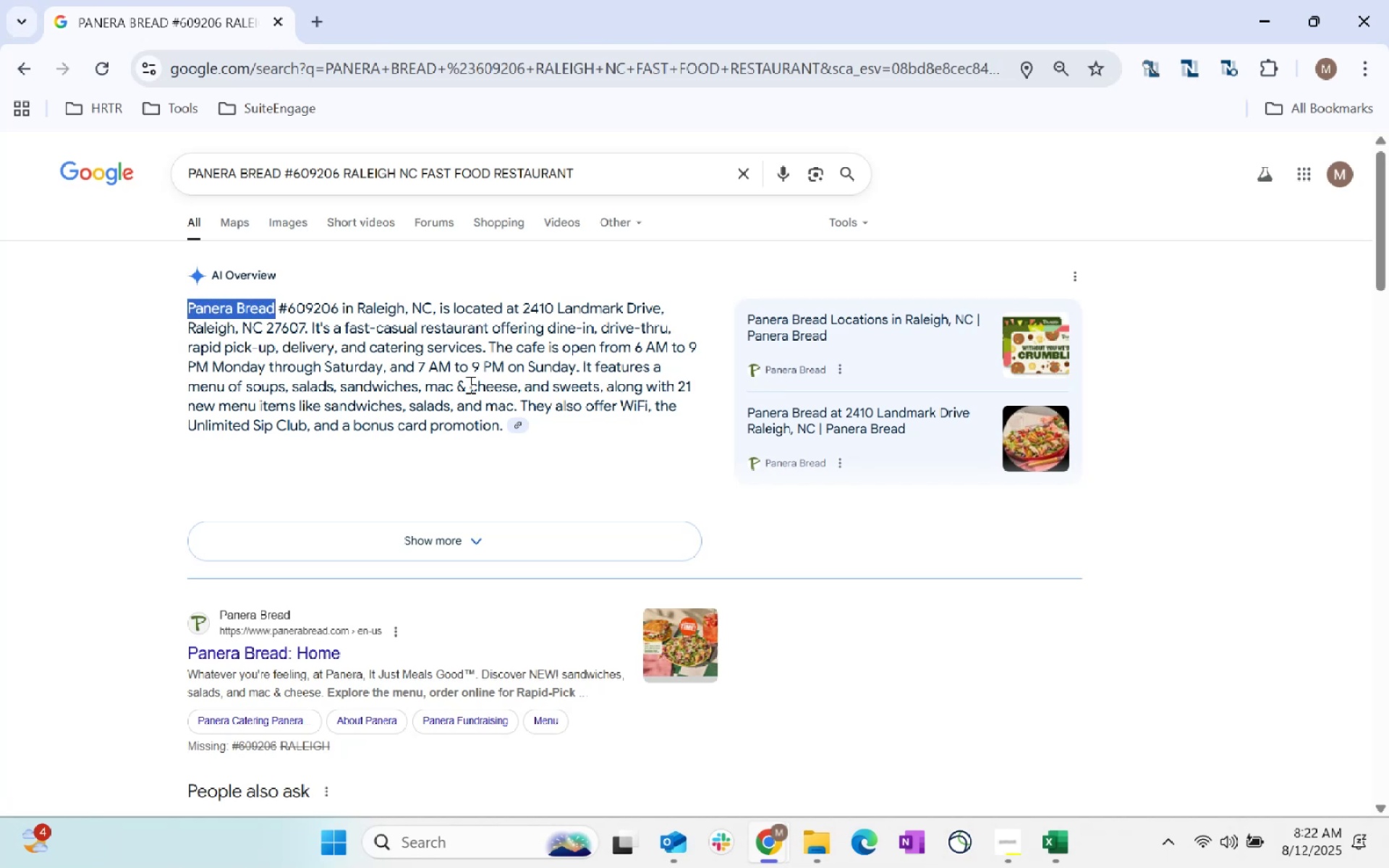 
key(Alt+AltLeft)
 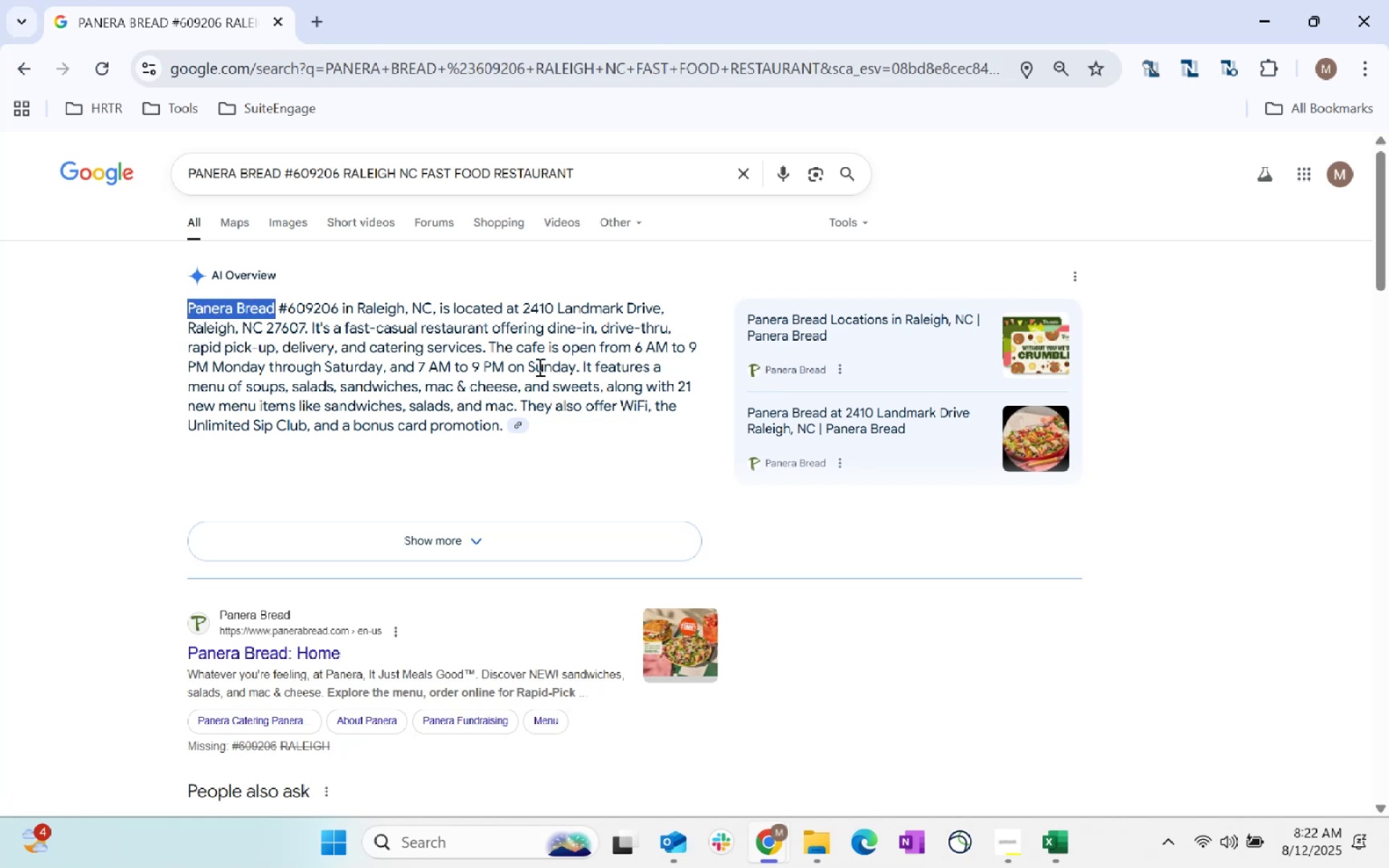 
key(Alt+Tab)
 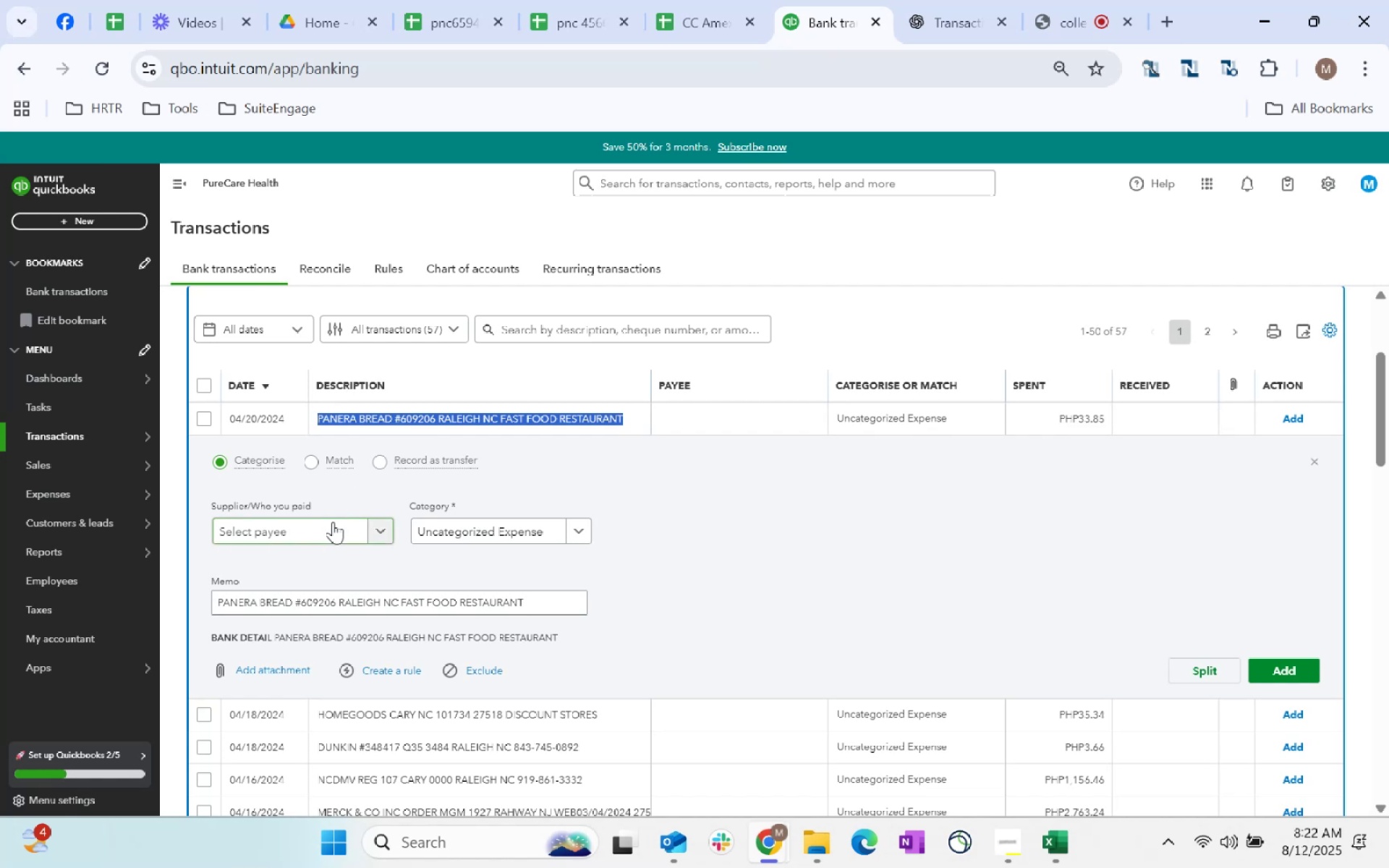 
left_click([333, 522])
 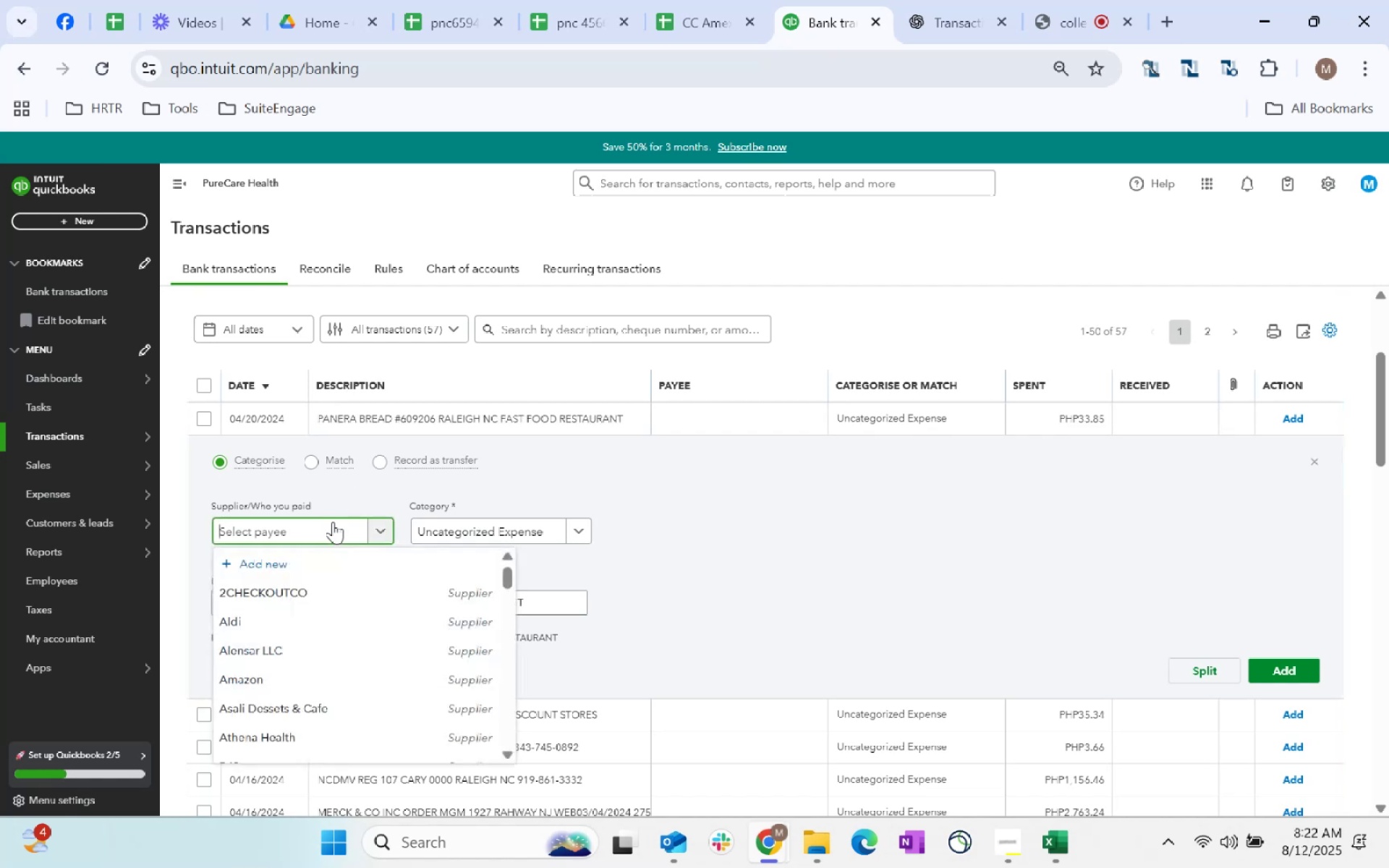 
hold_key(key=ControlLeft, duration=1.53)
 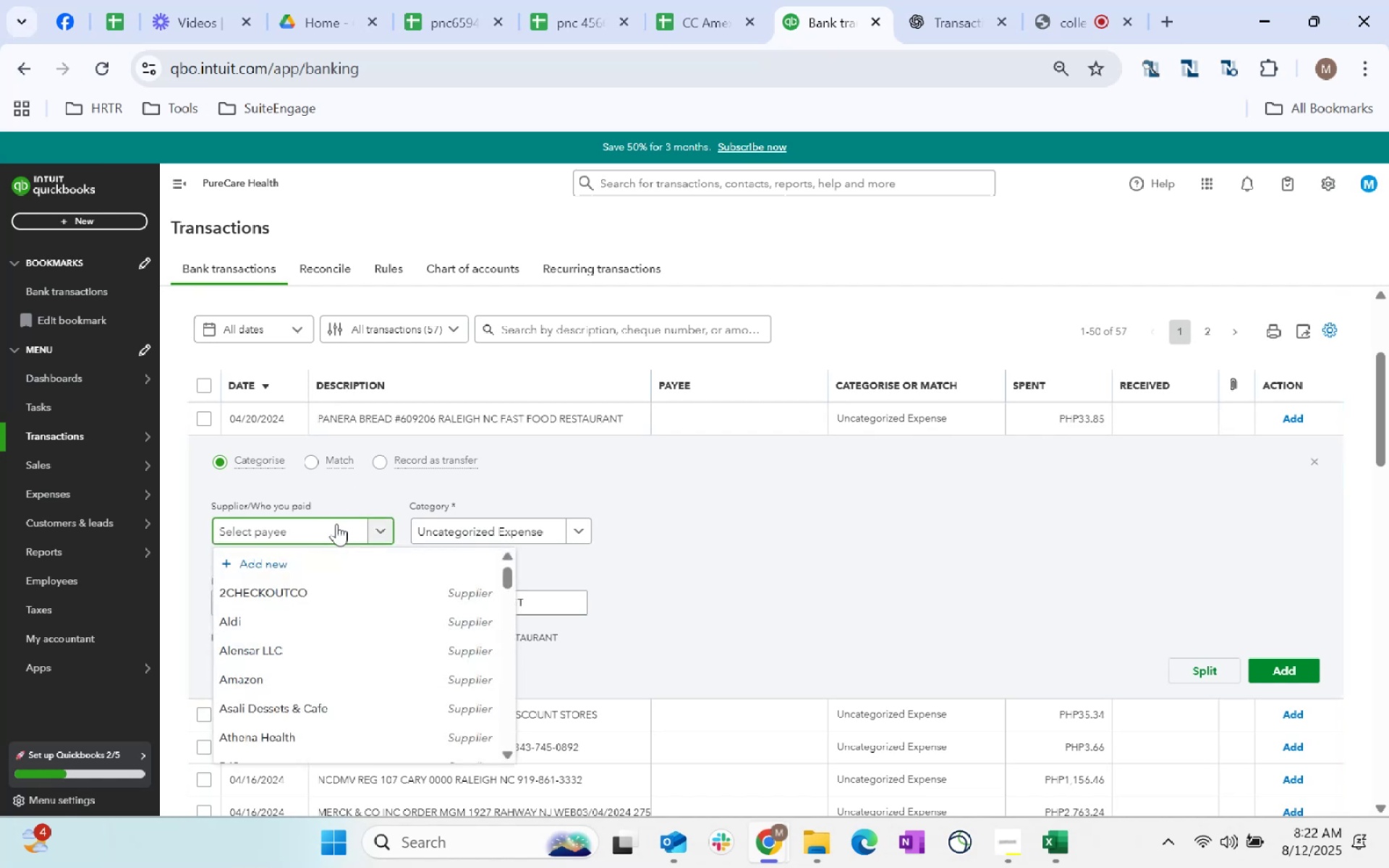 
key(Control+C)
 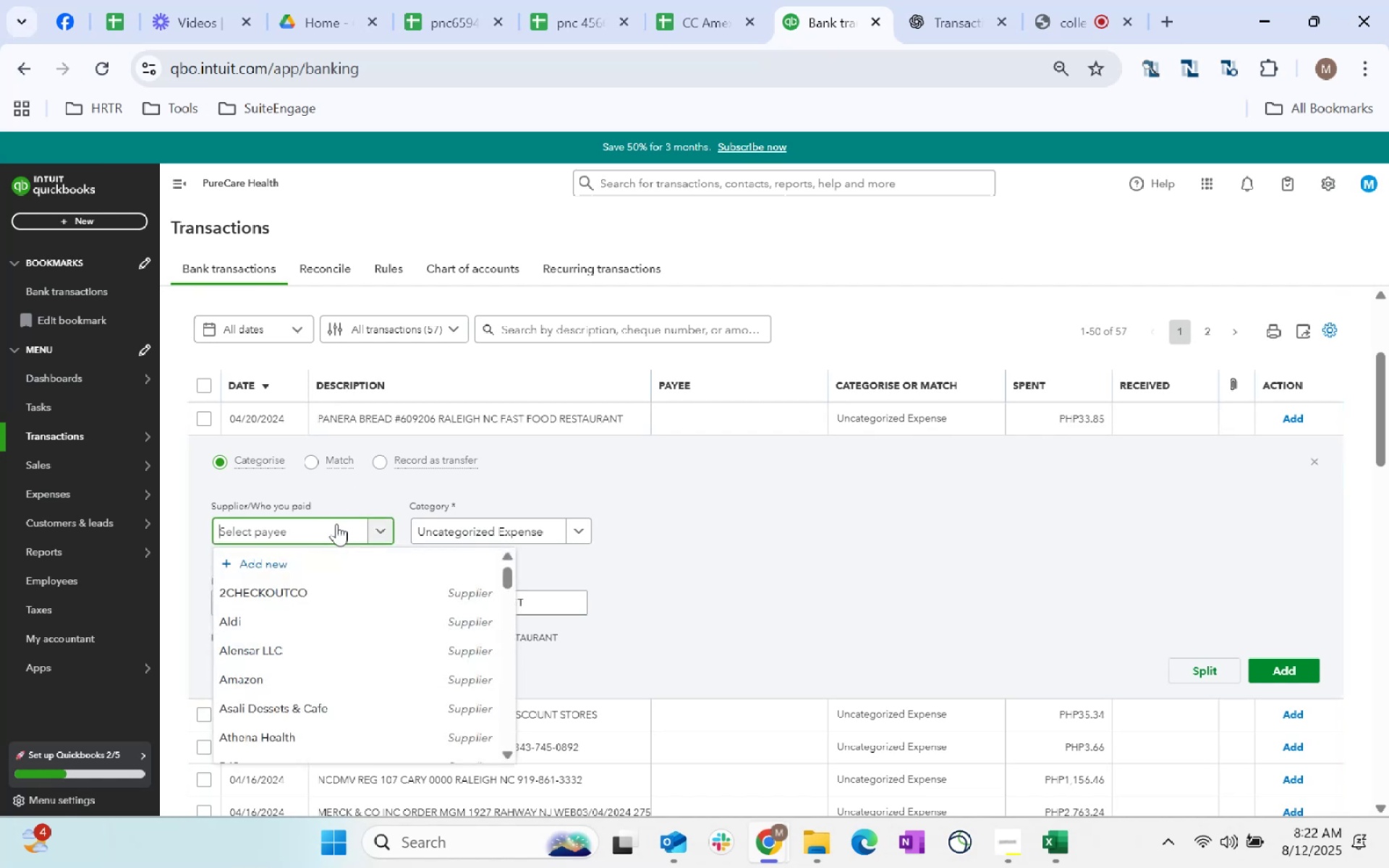 
key(Control+V)
 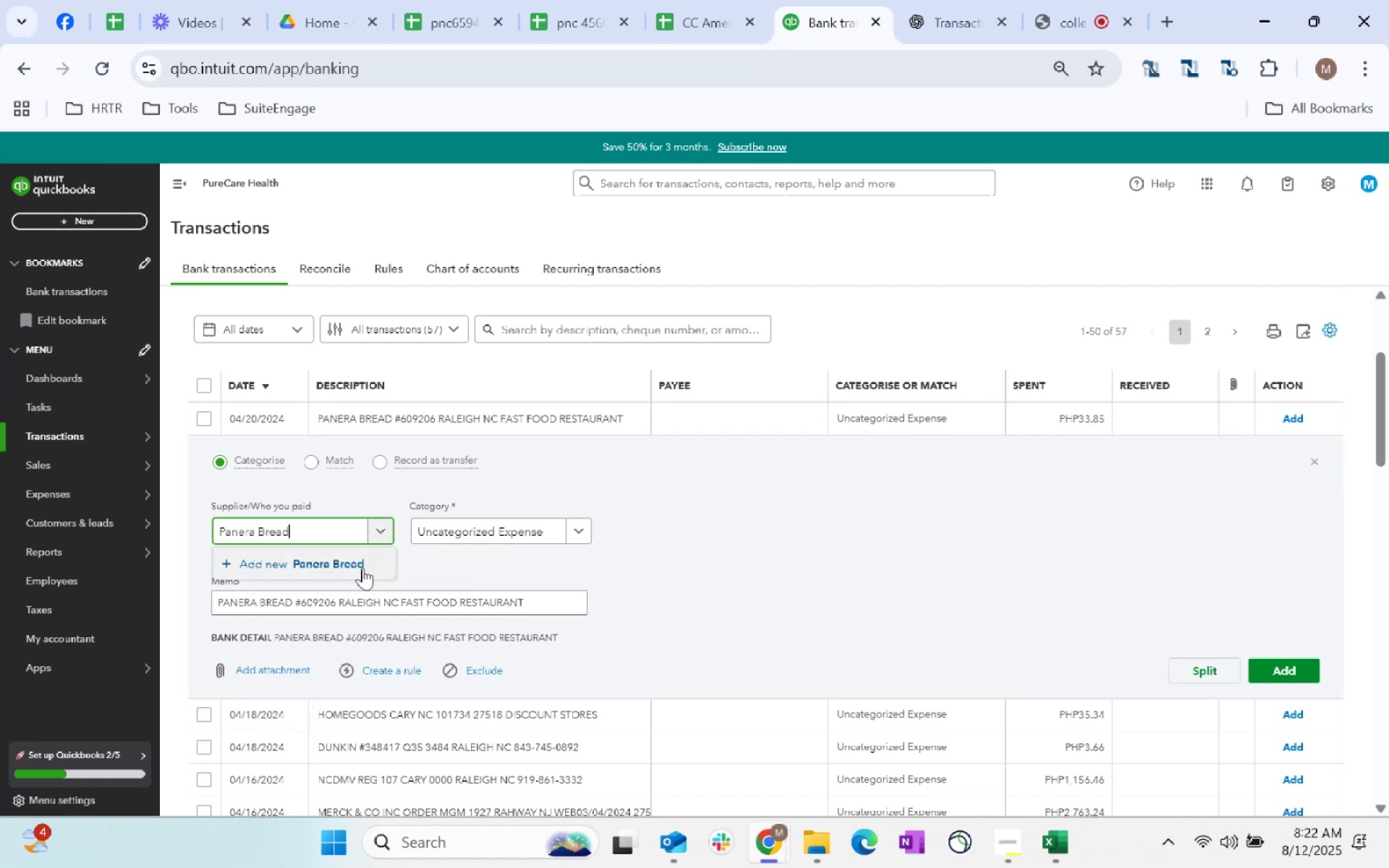 
left_click([349, 570])
 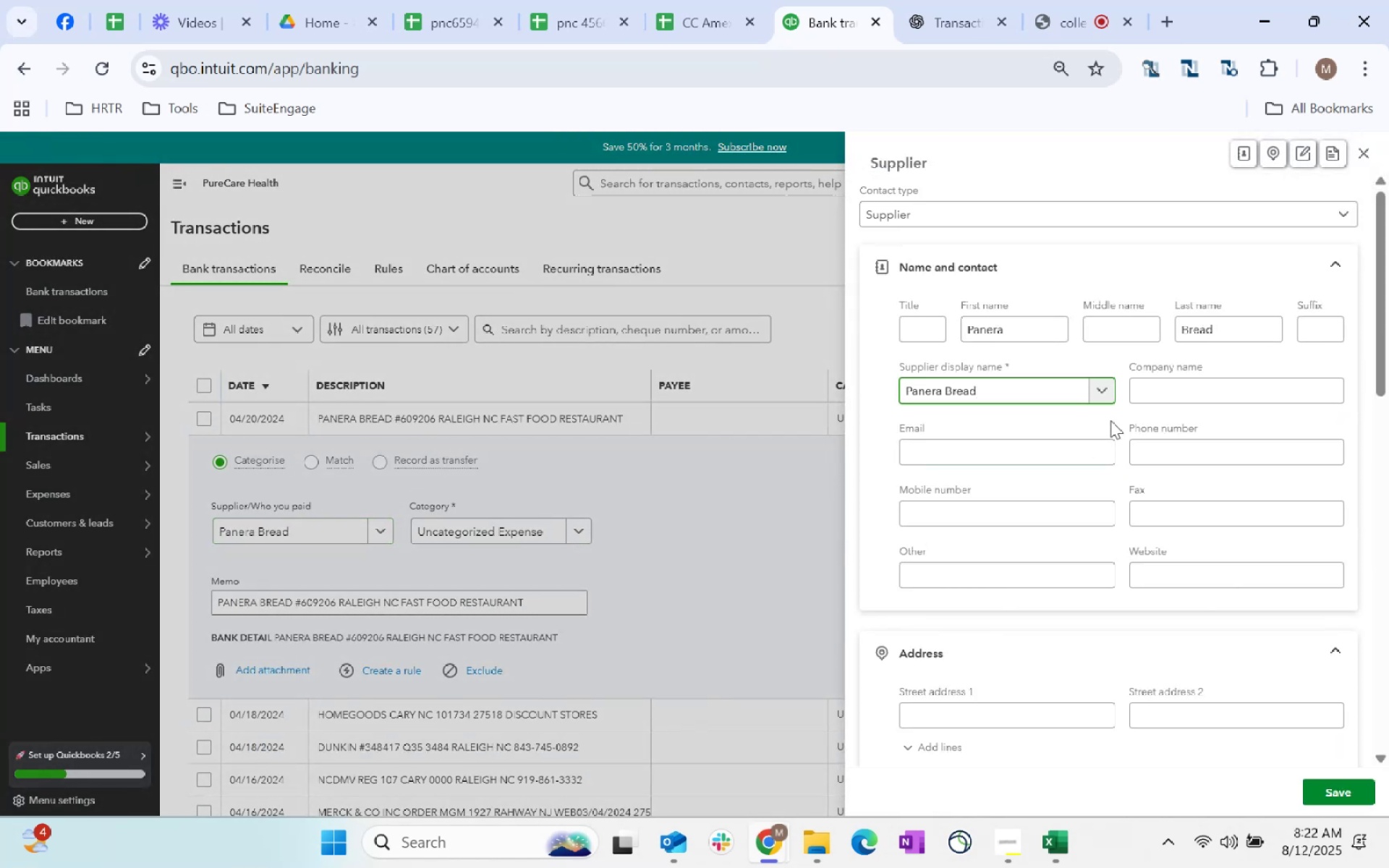 
scroll: coordinate [1023, 565], scroll_direction: down, amount: 208.0
 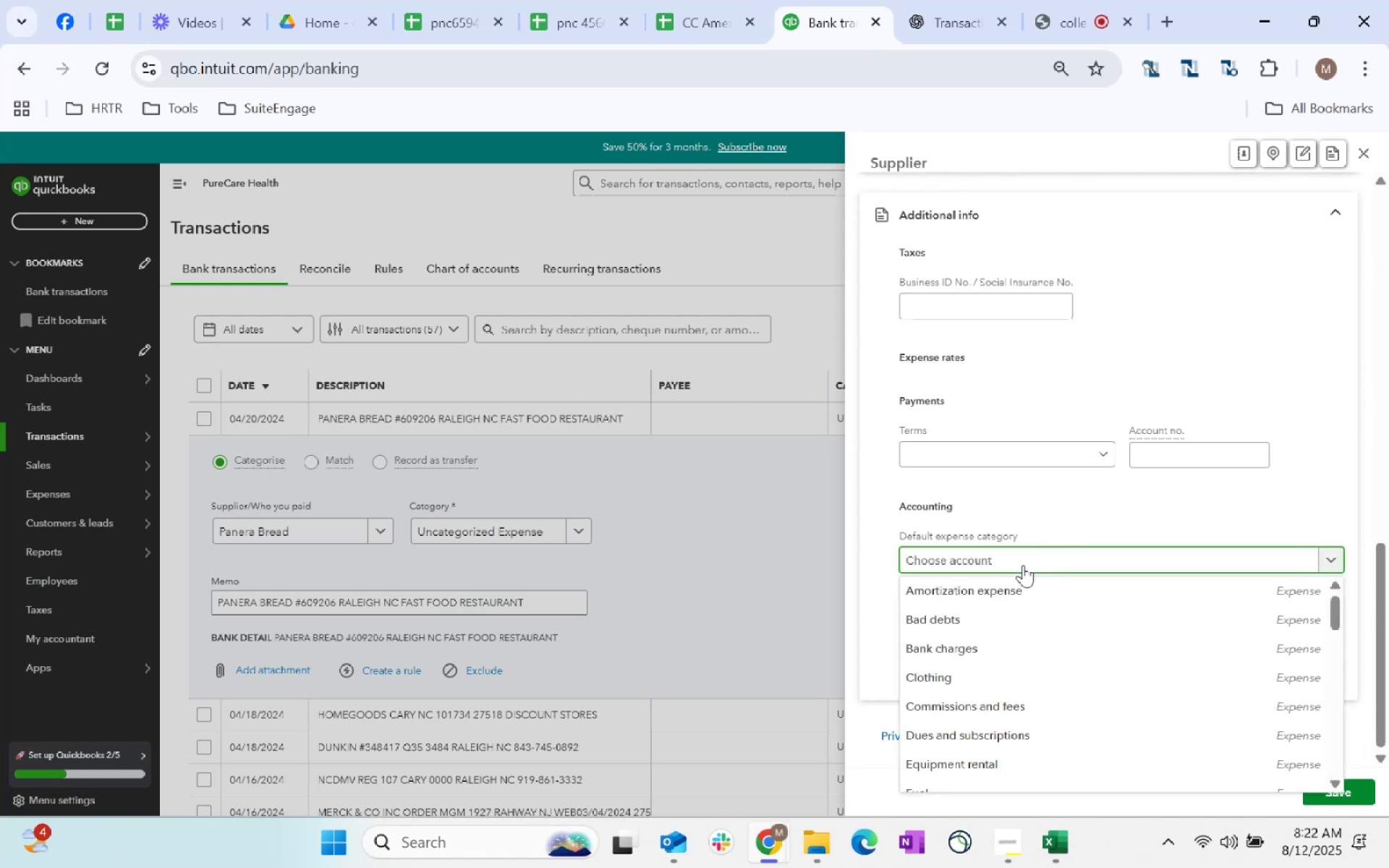 
left_click([1016, 560])
 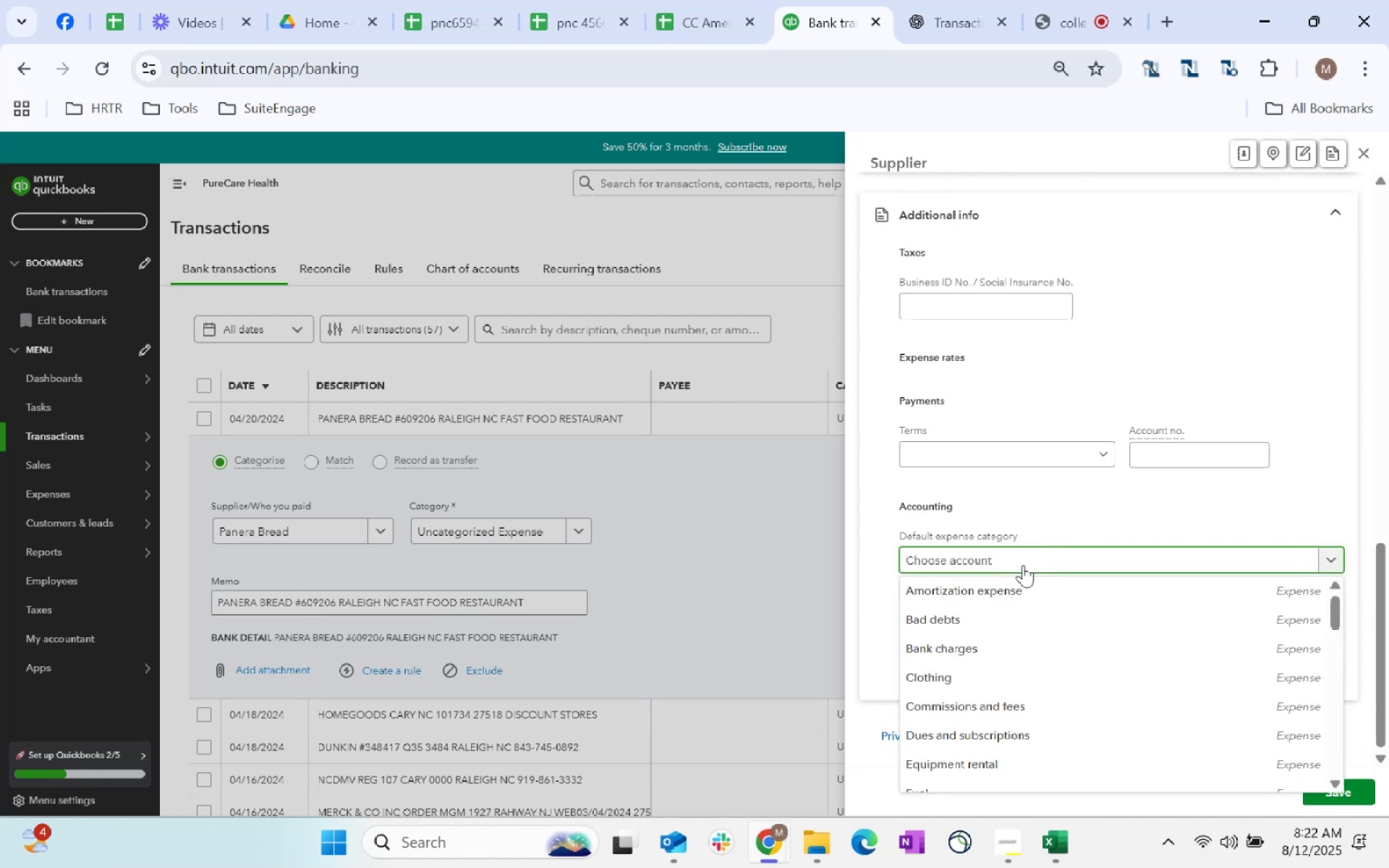 
type(staff)
 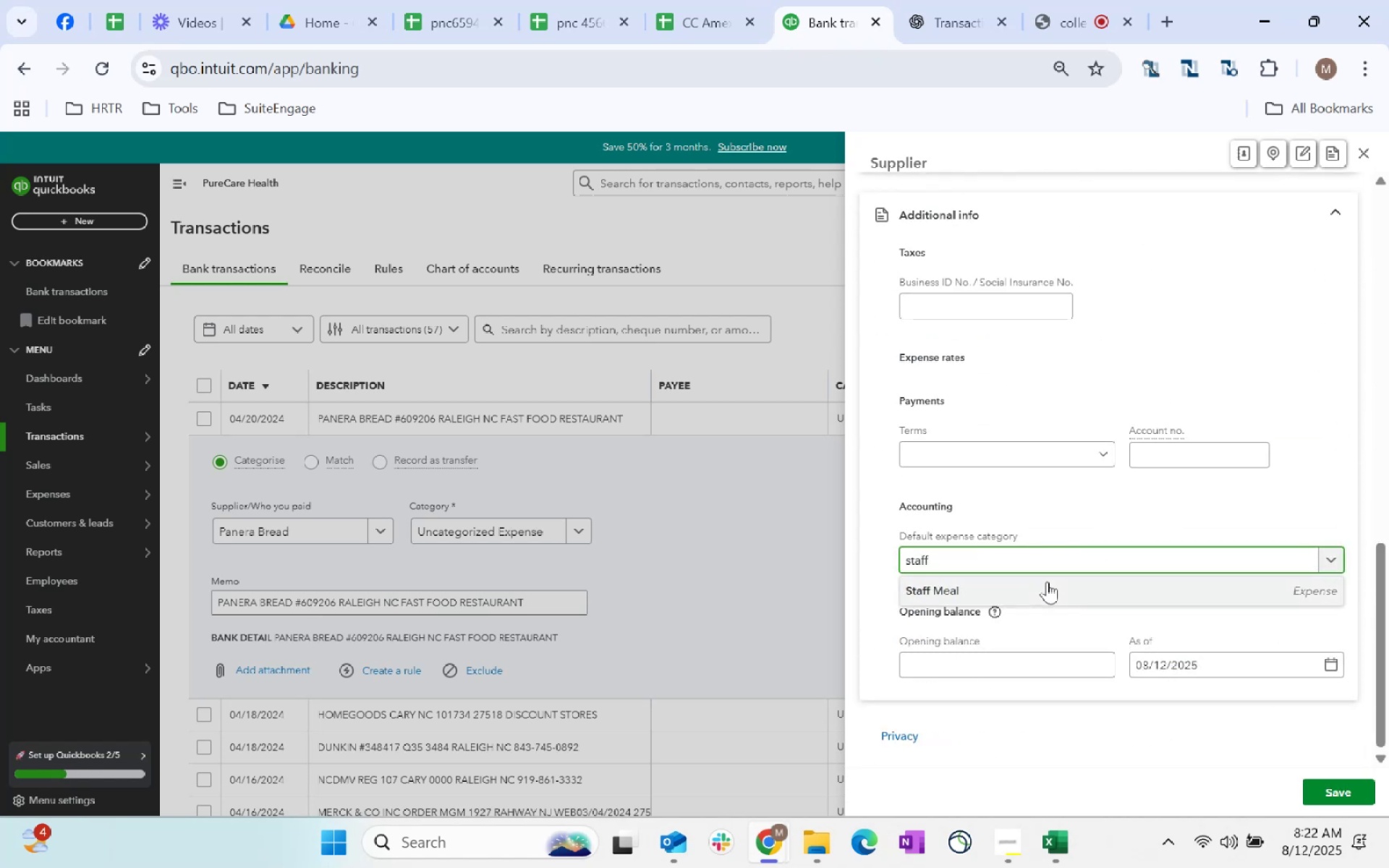 
left_click([1052, 597])
 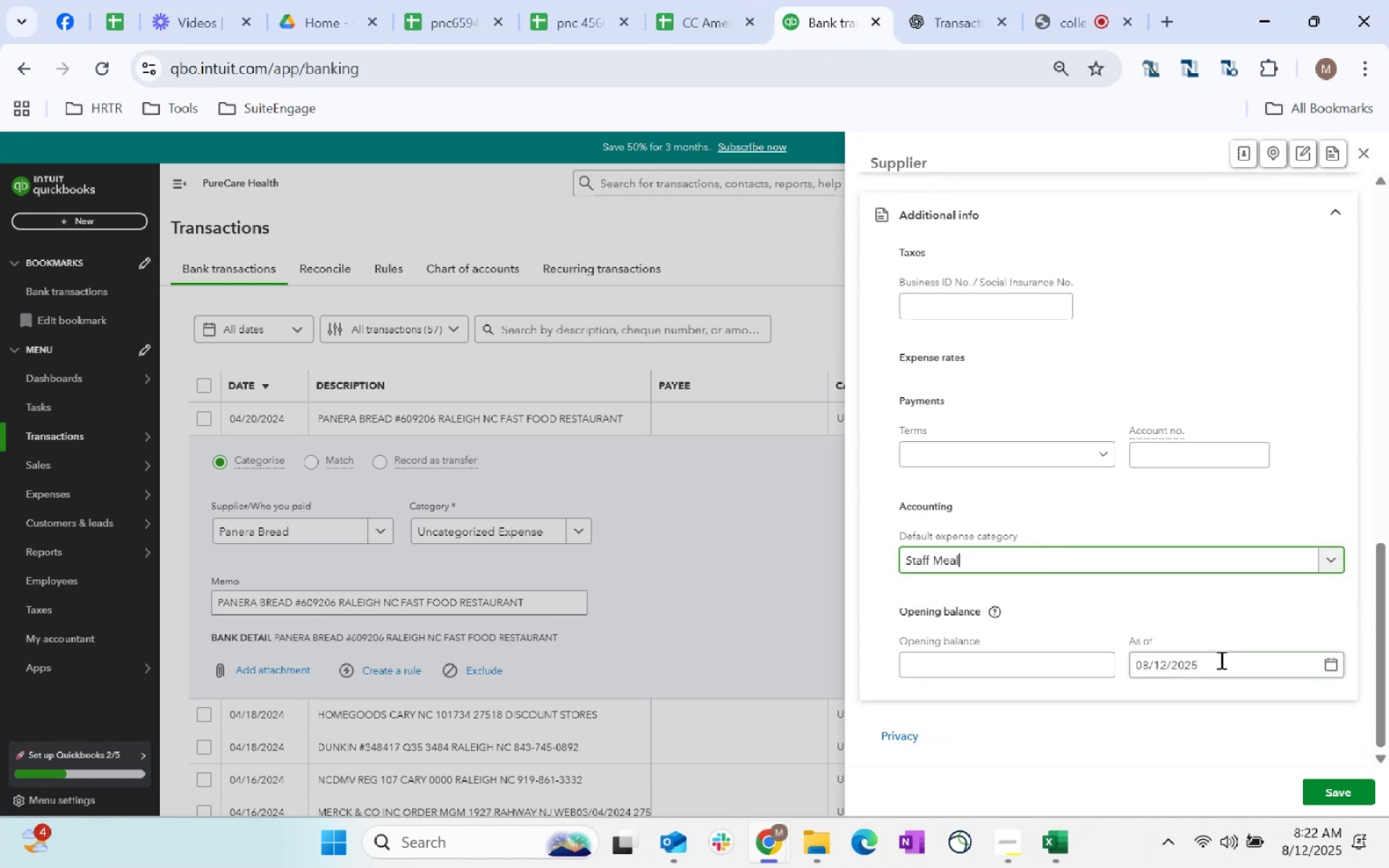 
scroll: coordinate [820, 421], scroll_direction: down, amount: 132.0
 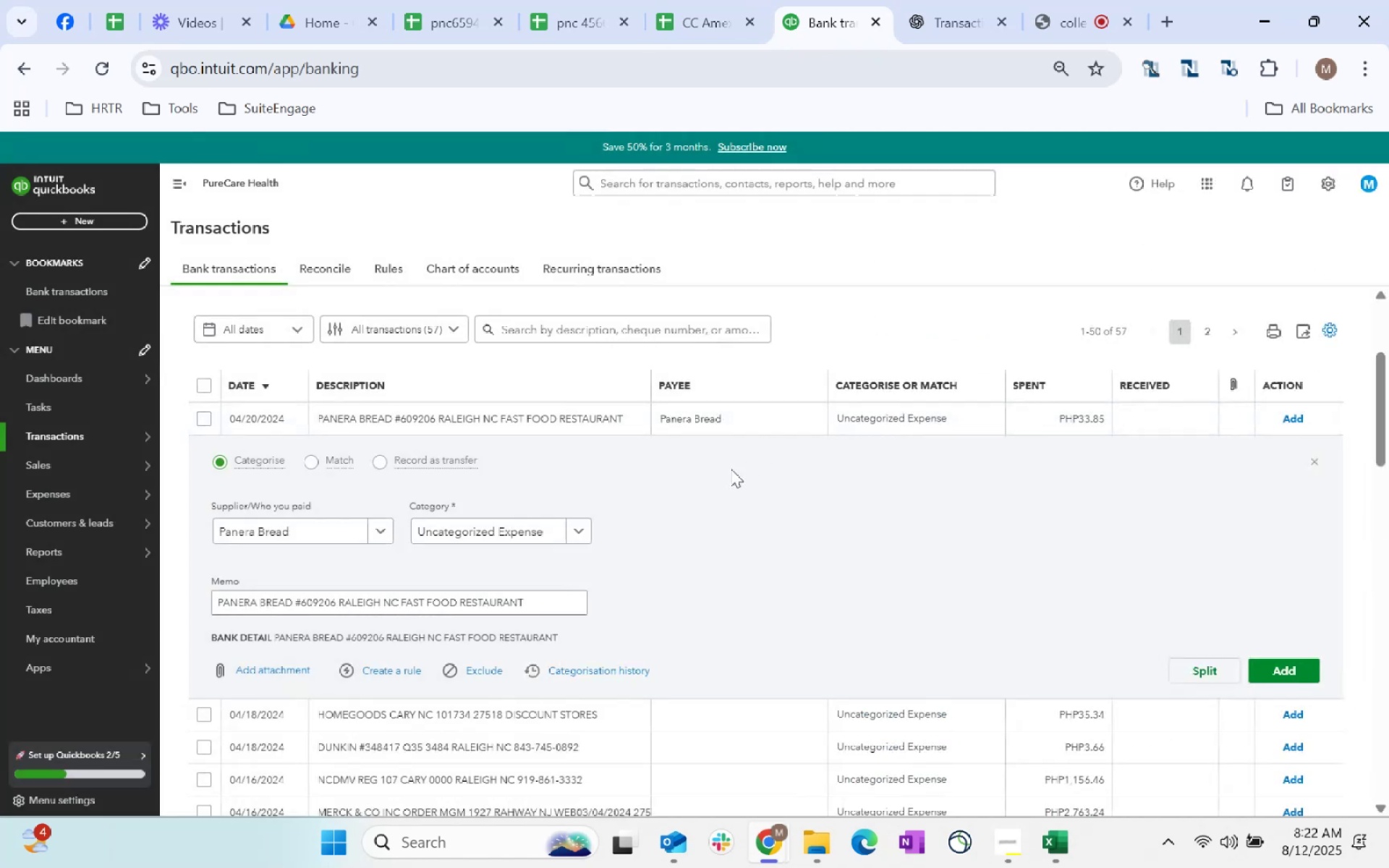 
left_click([1346, 780])
 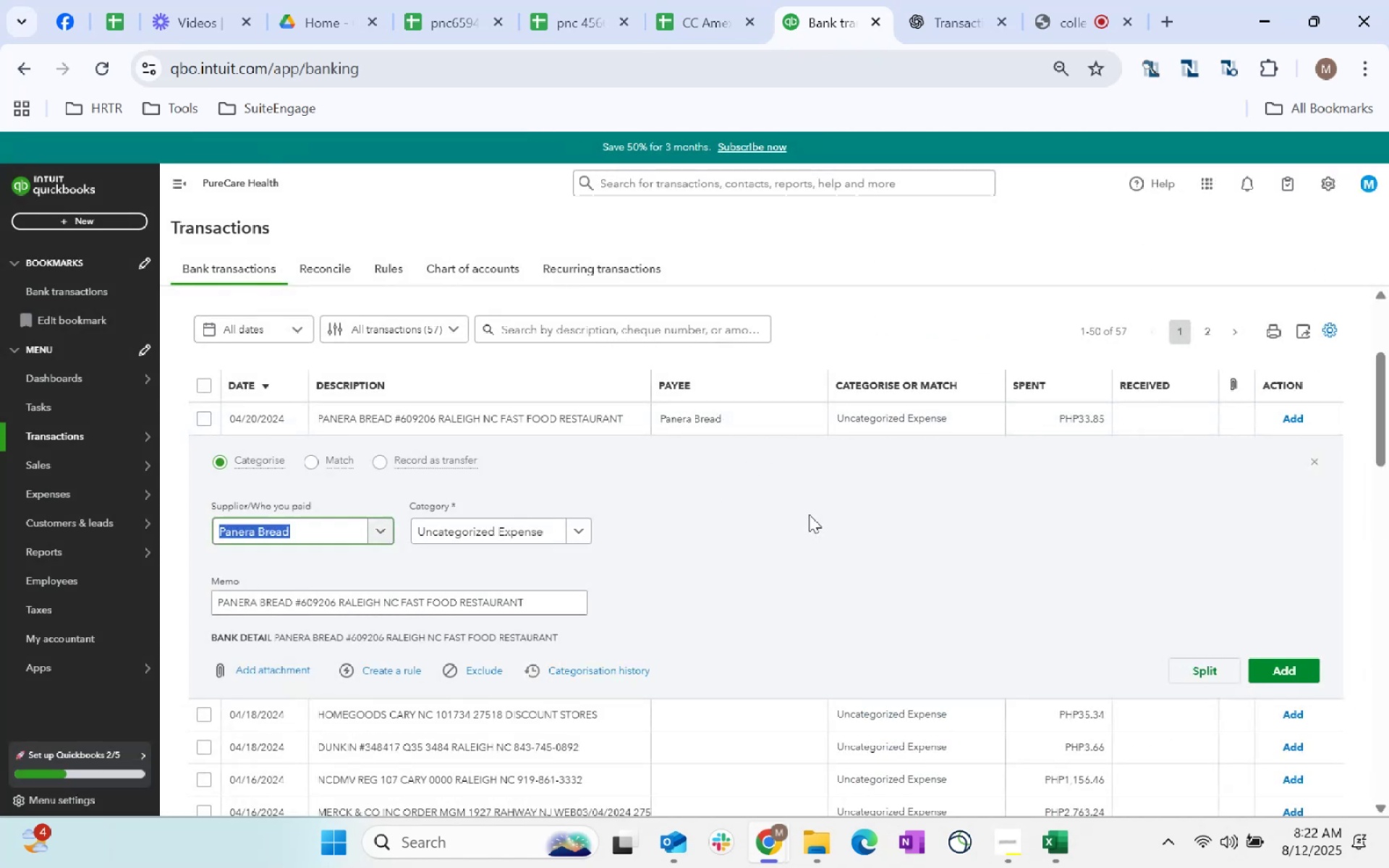 
left_click([506, 528])
 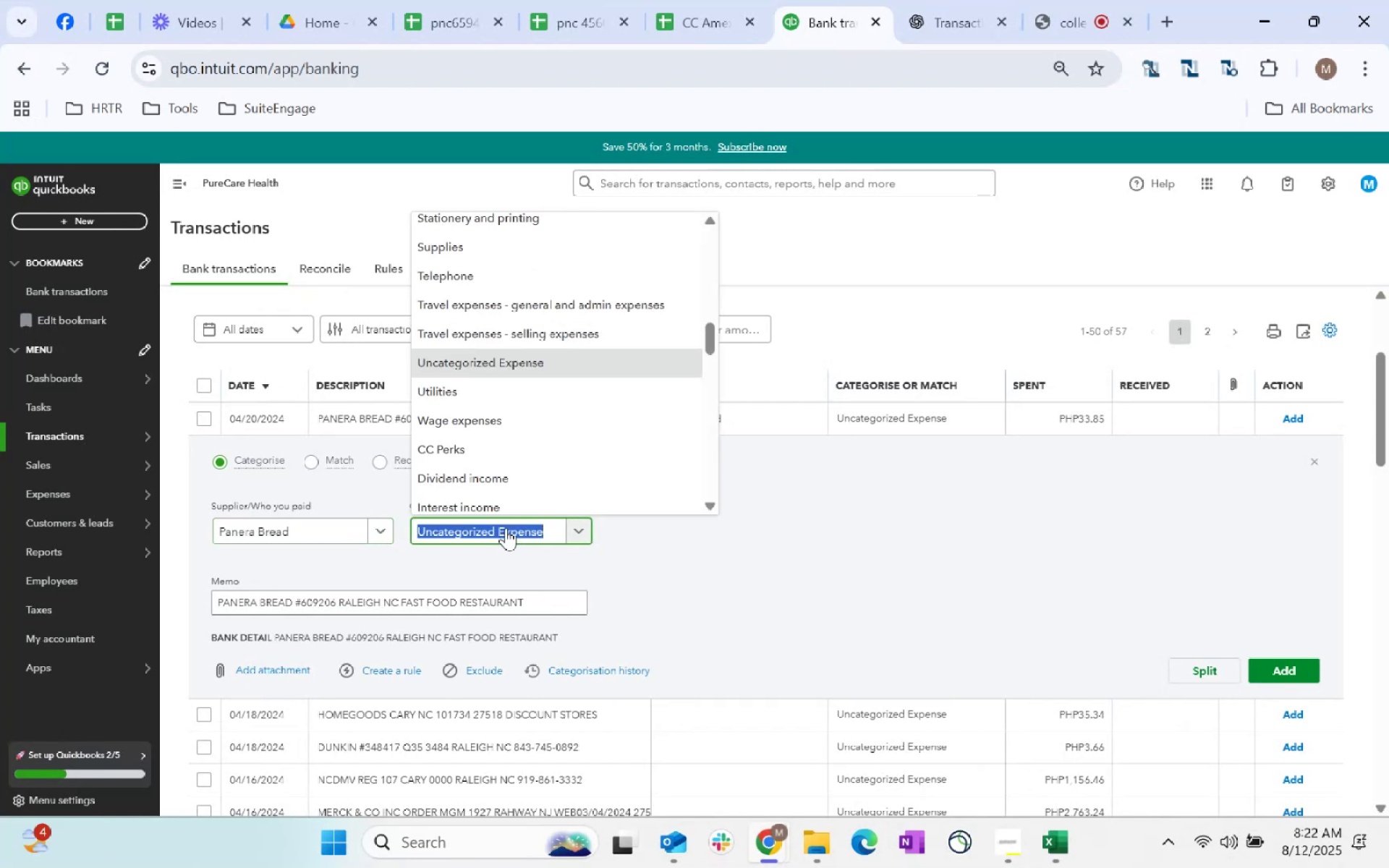 
type(staff)
 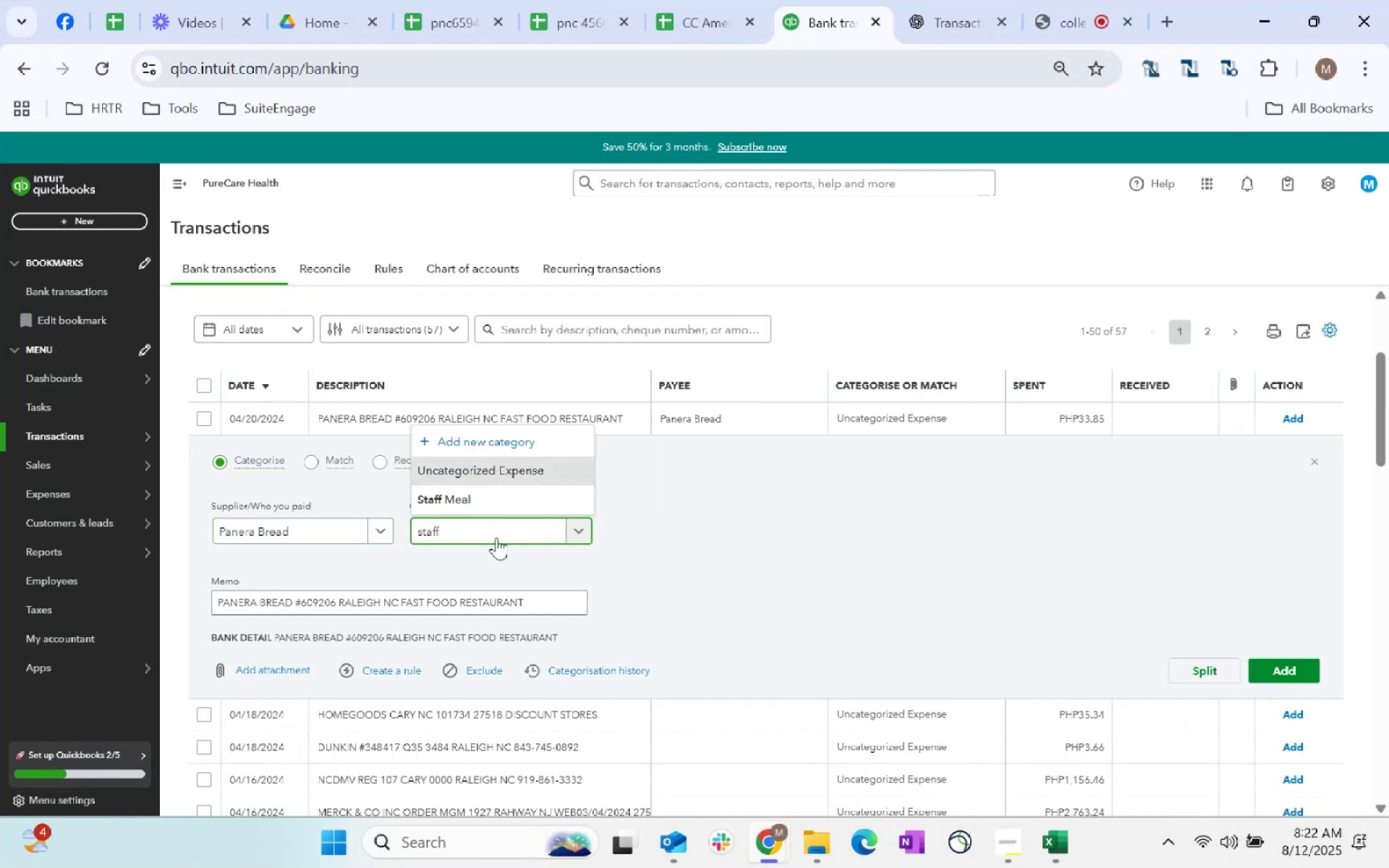 
left_click([465, 497])
 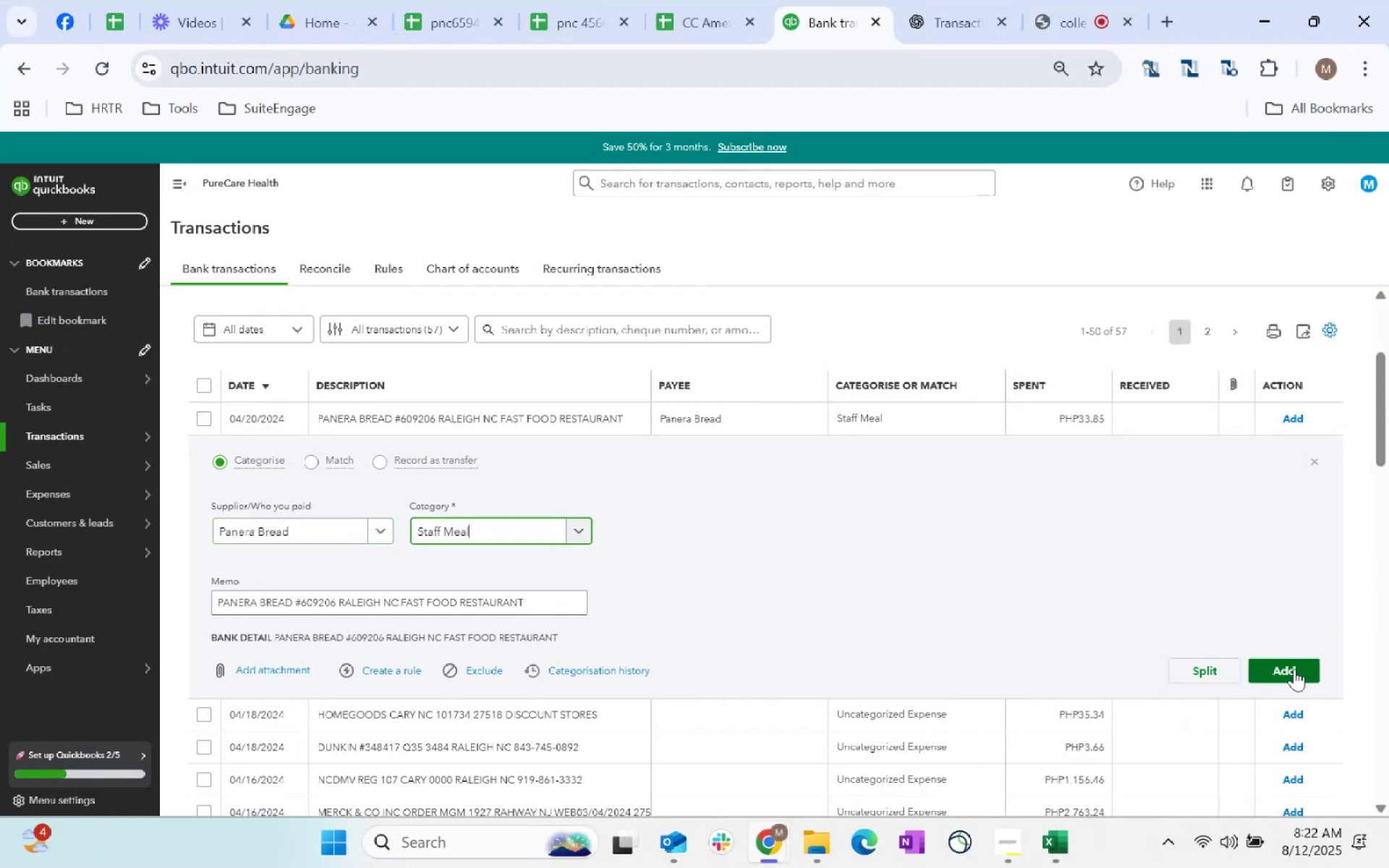 
left_click([1294, 669])
 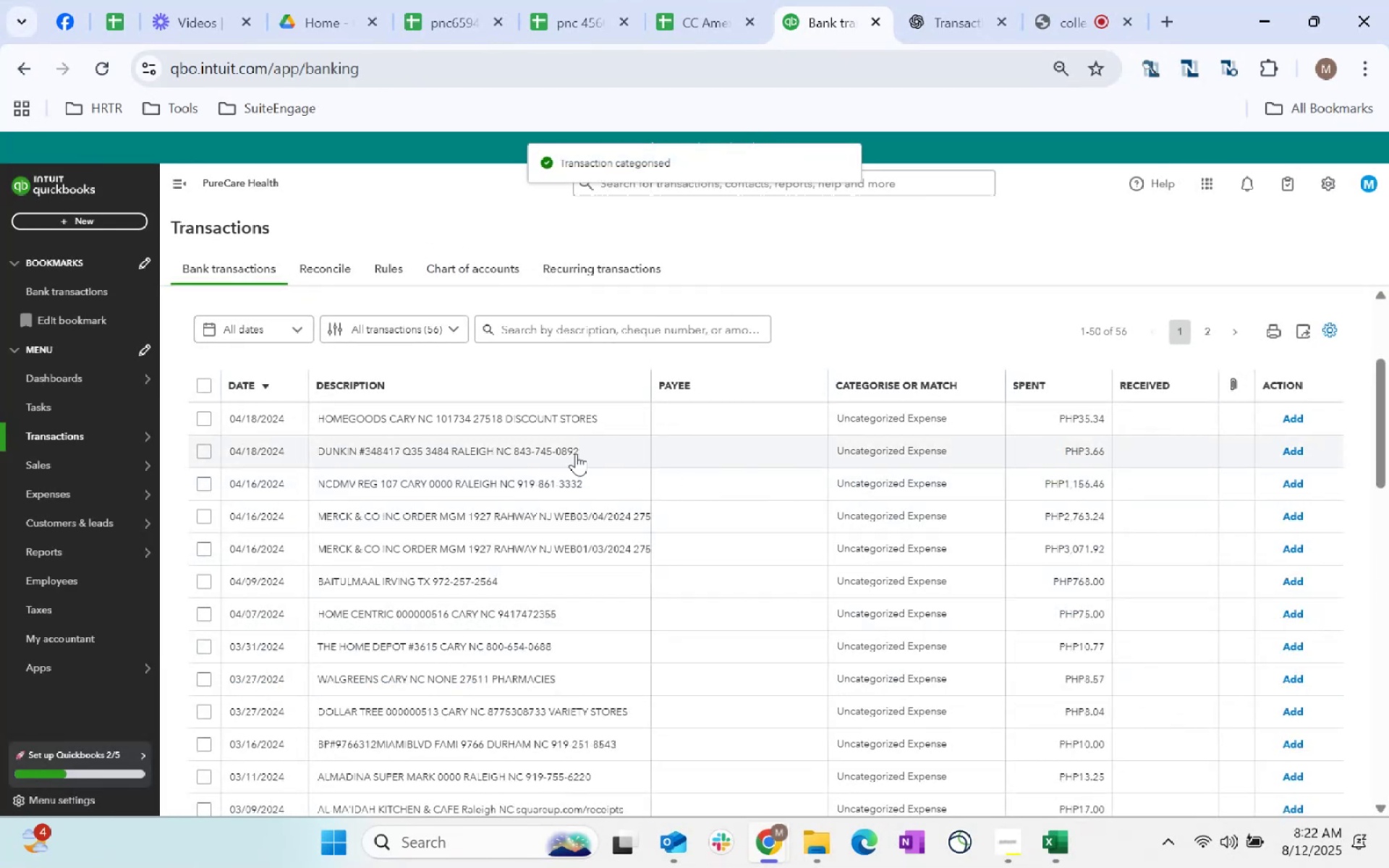 
left_click([468, 422])
 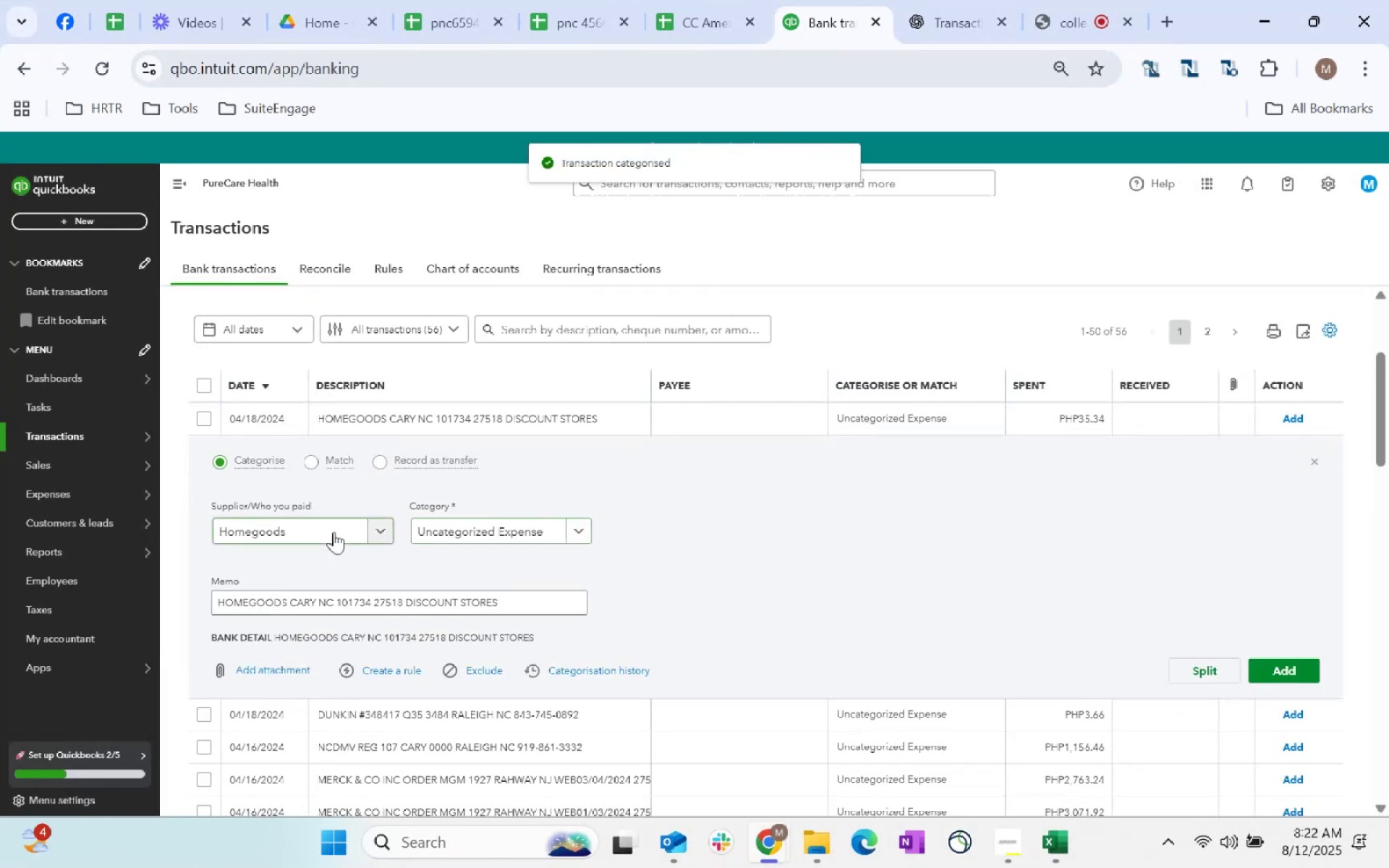 
left_click([516, 522])
 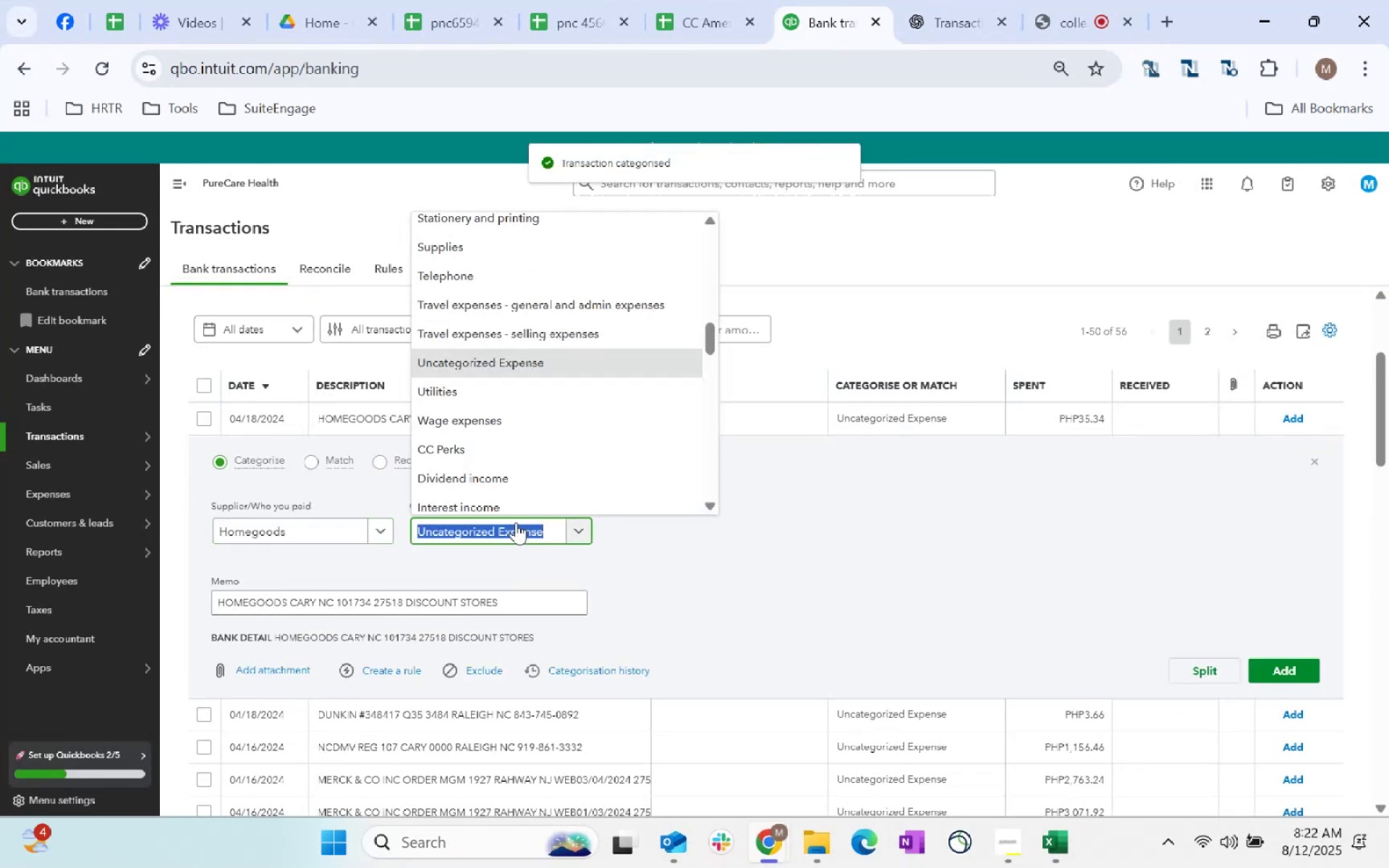 
type(supplies)
 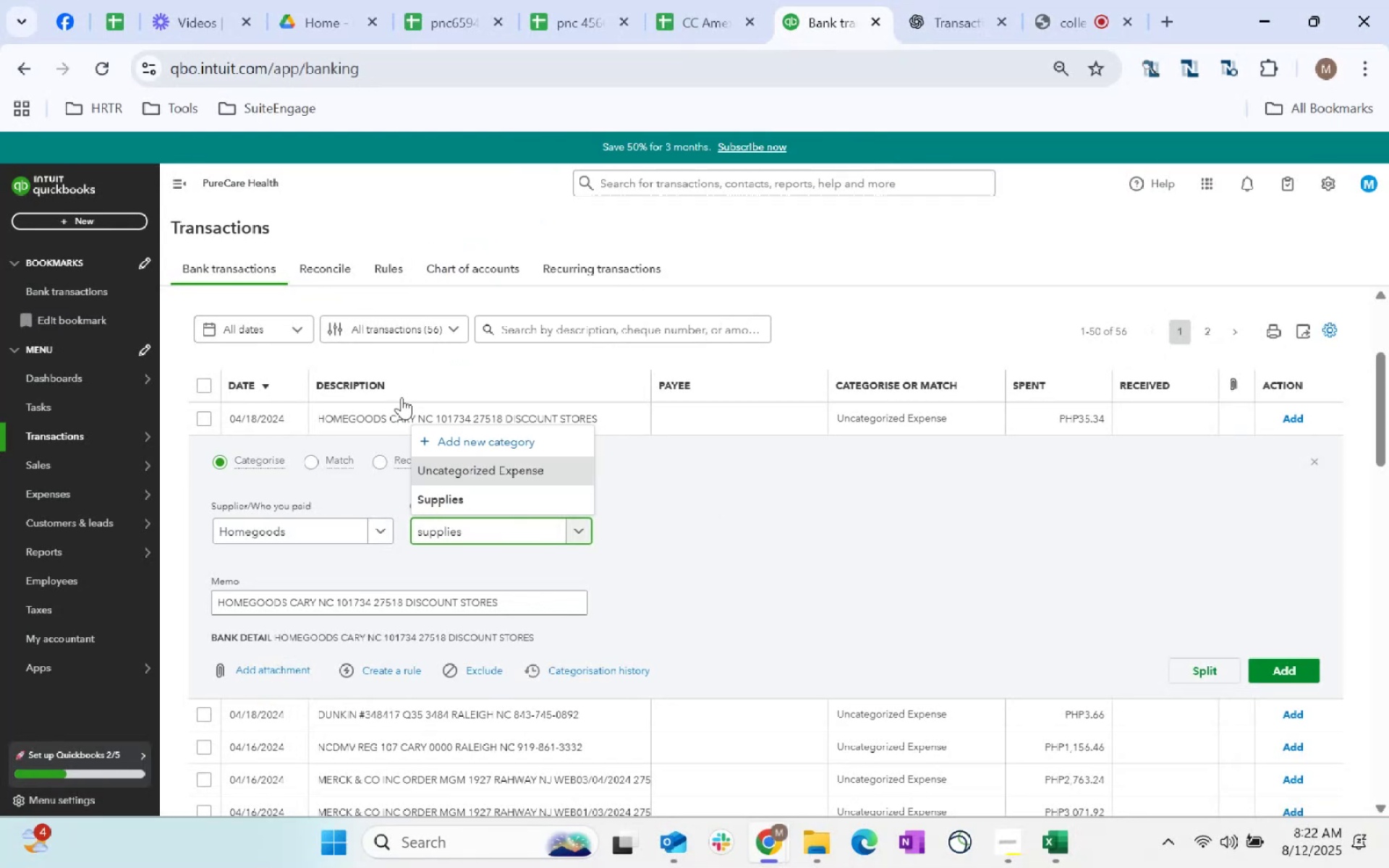 
left_click([470, 503])
 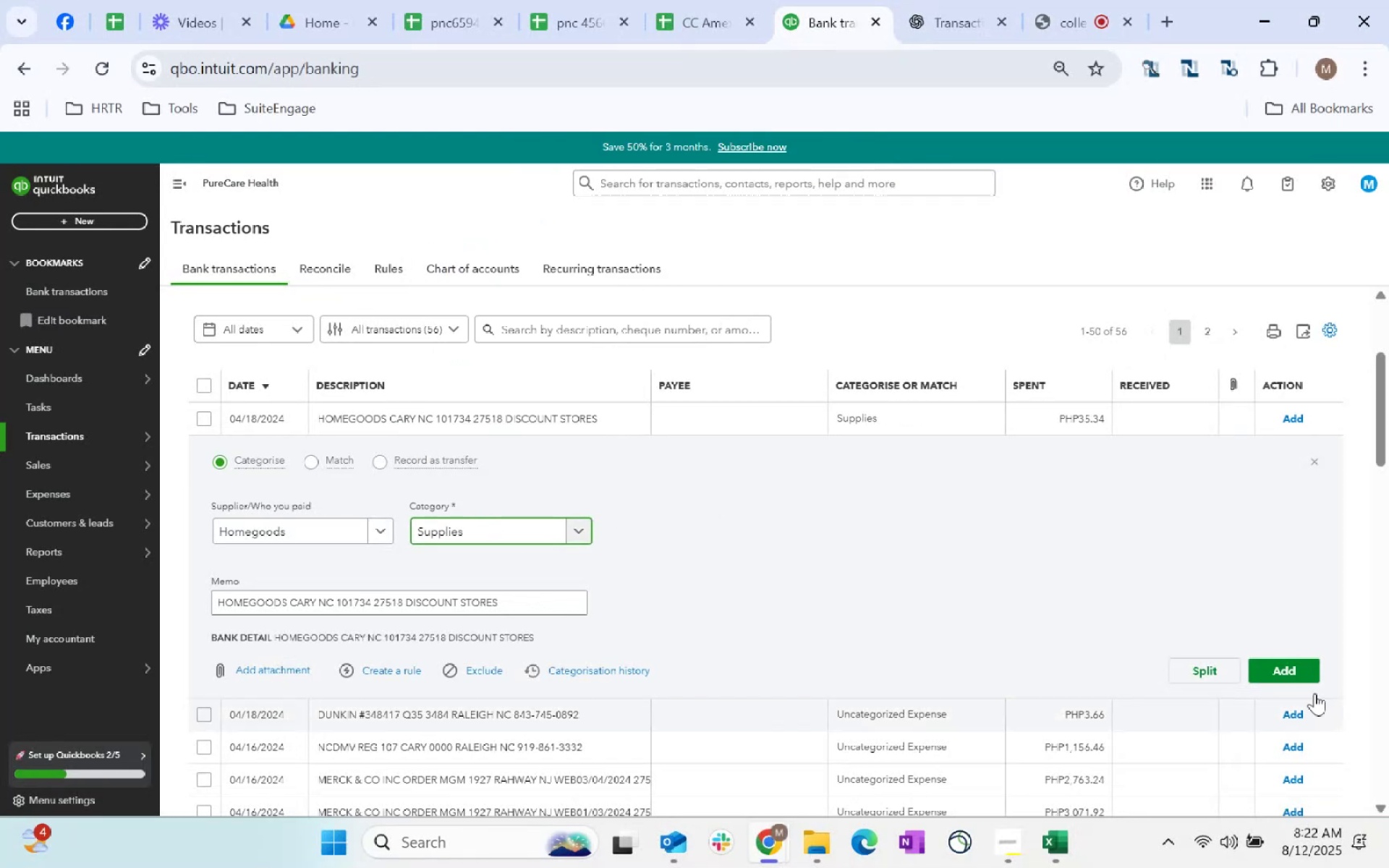 
left_click([1291, 673])
 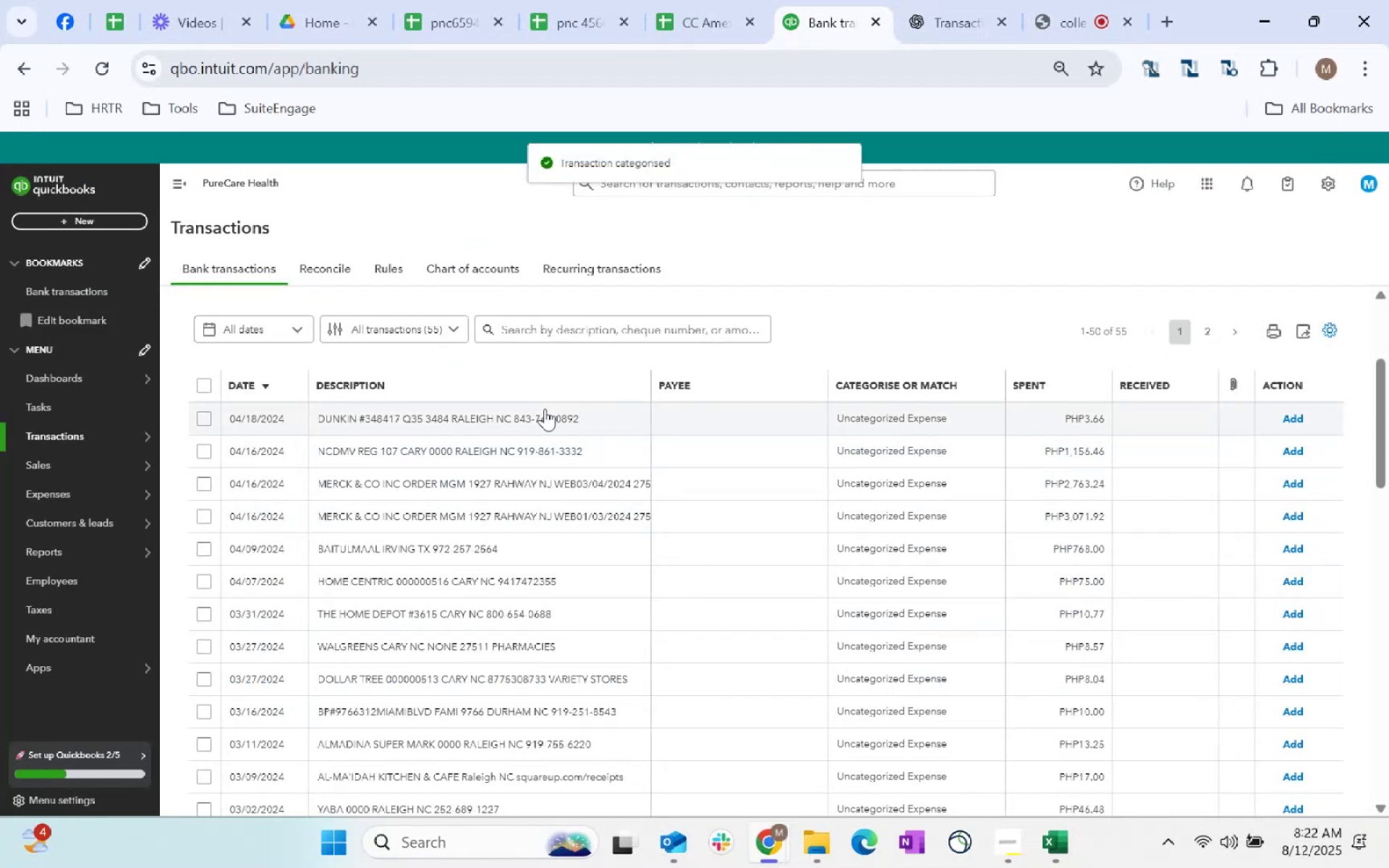 
left_click([539, 414])
 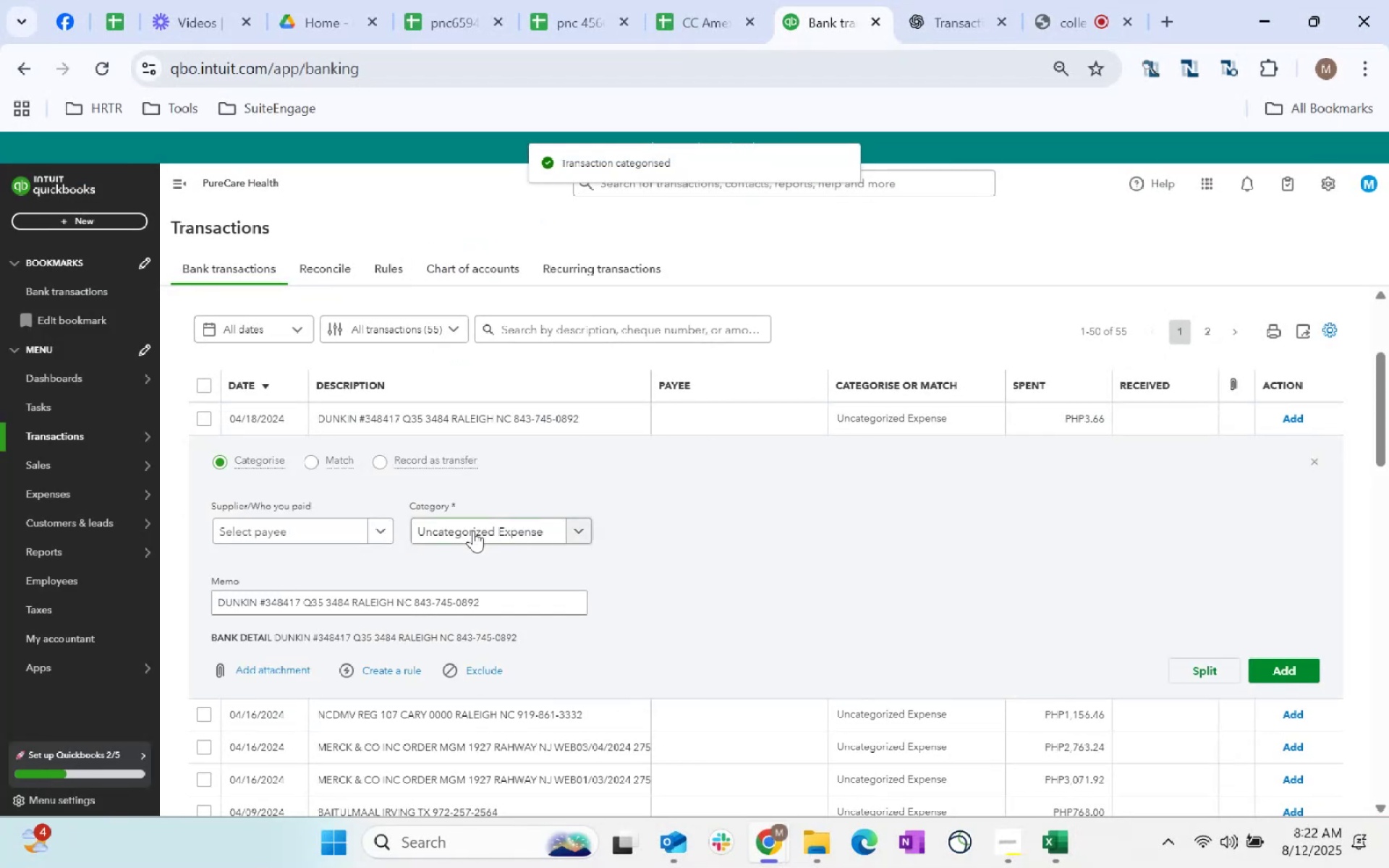 
left_click([328, 534])
 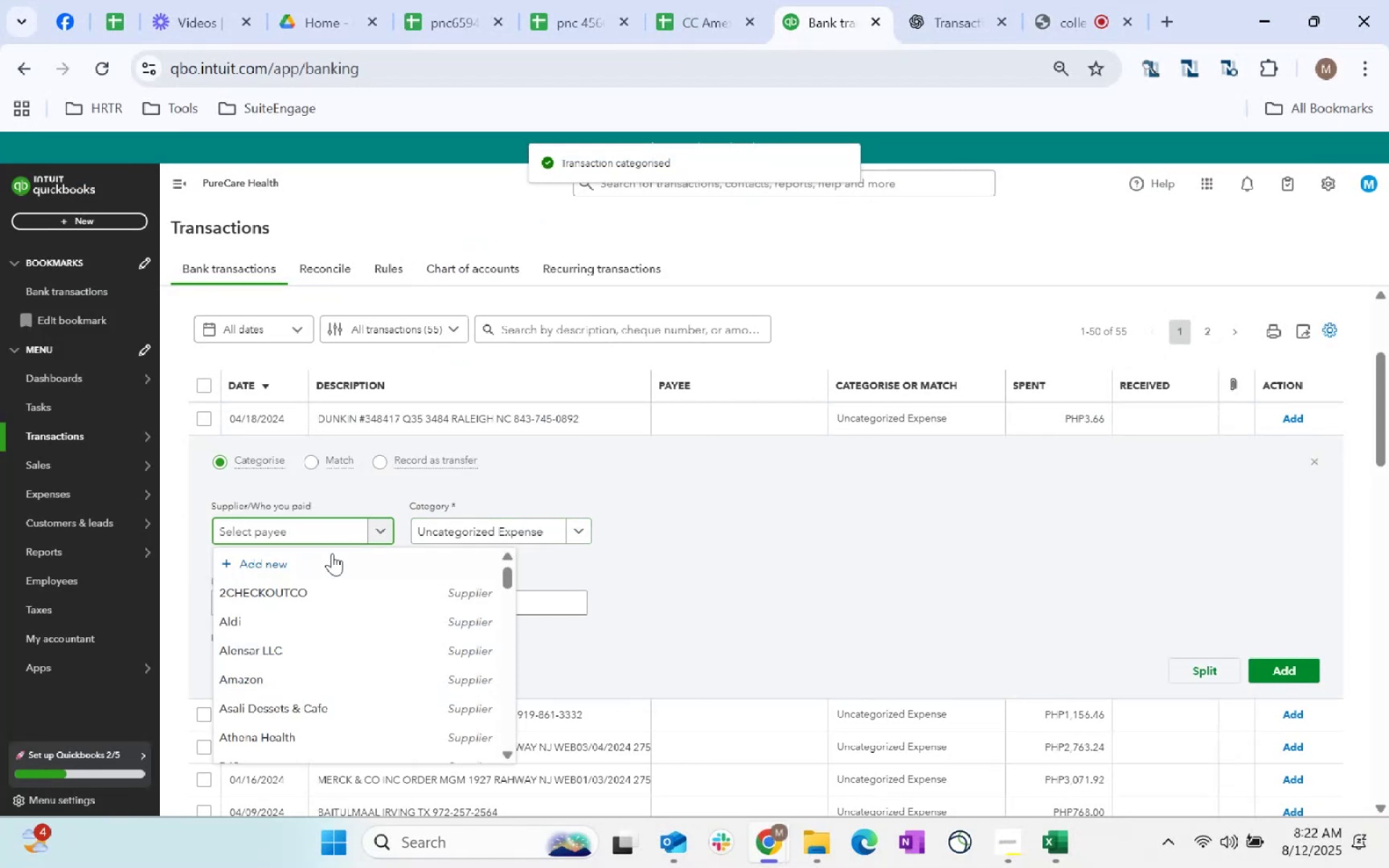 
left_click([333, 553])
 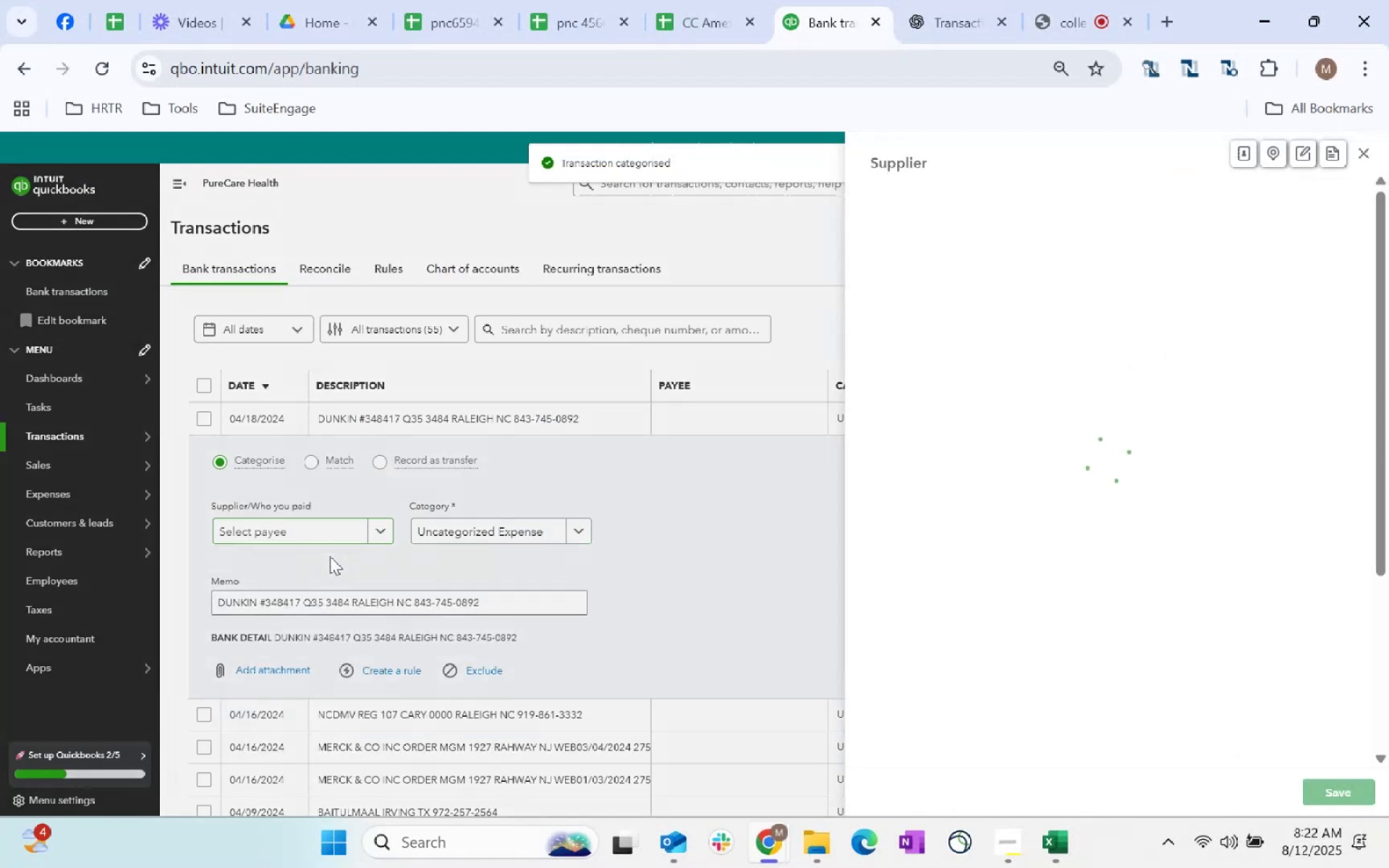 
type(Dunkin)
key(Backspace)
type(kin)
 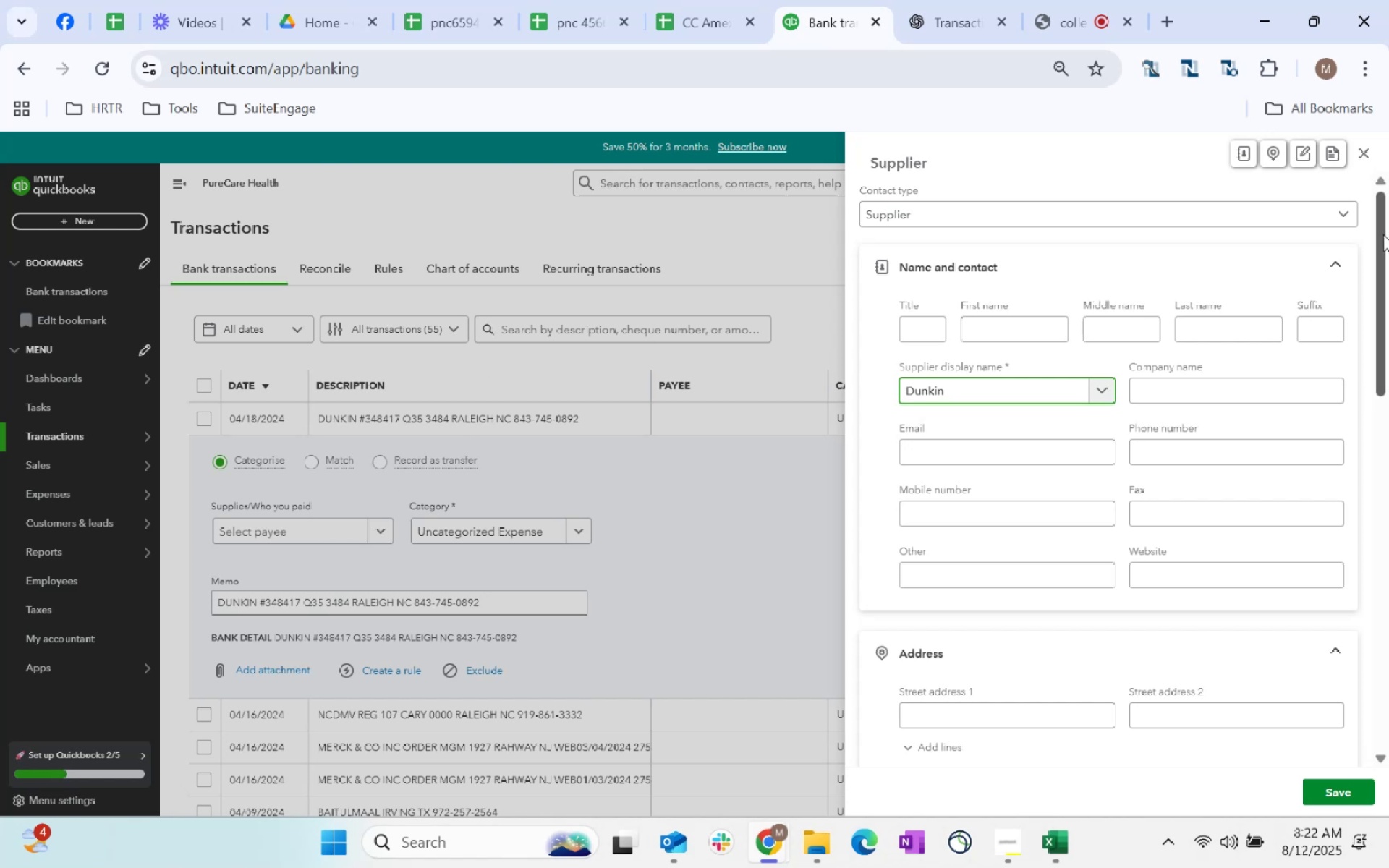 
scroll: coordinate [1079, 571], scroll_direction: down, amount: 324.0
 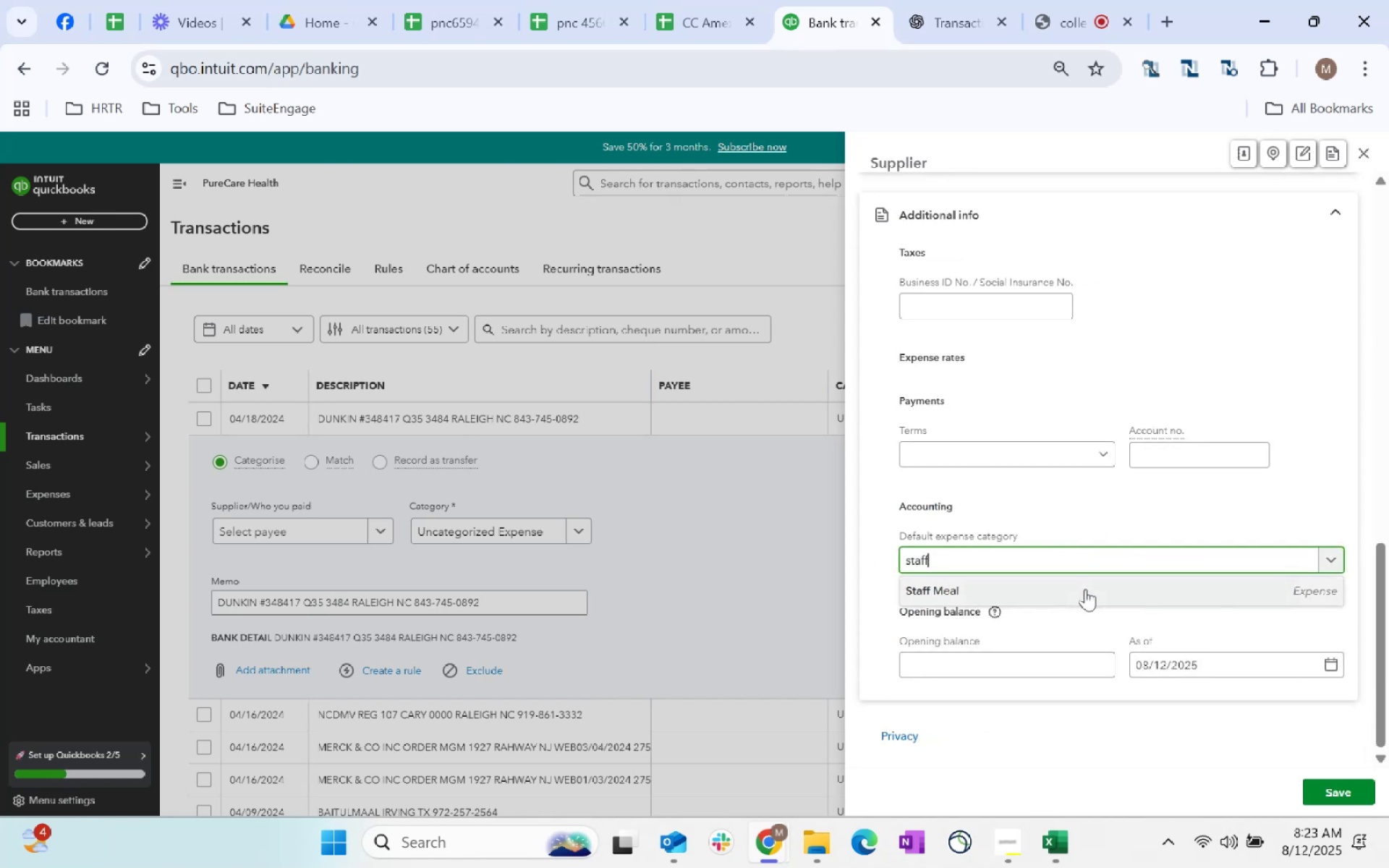 
left_click([1089, 564])
 